 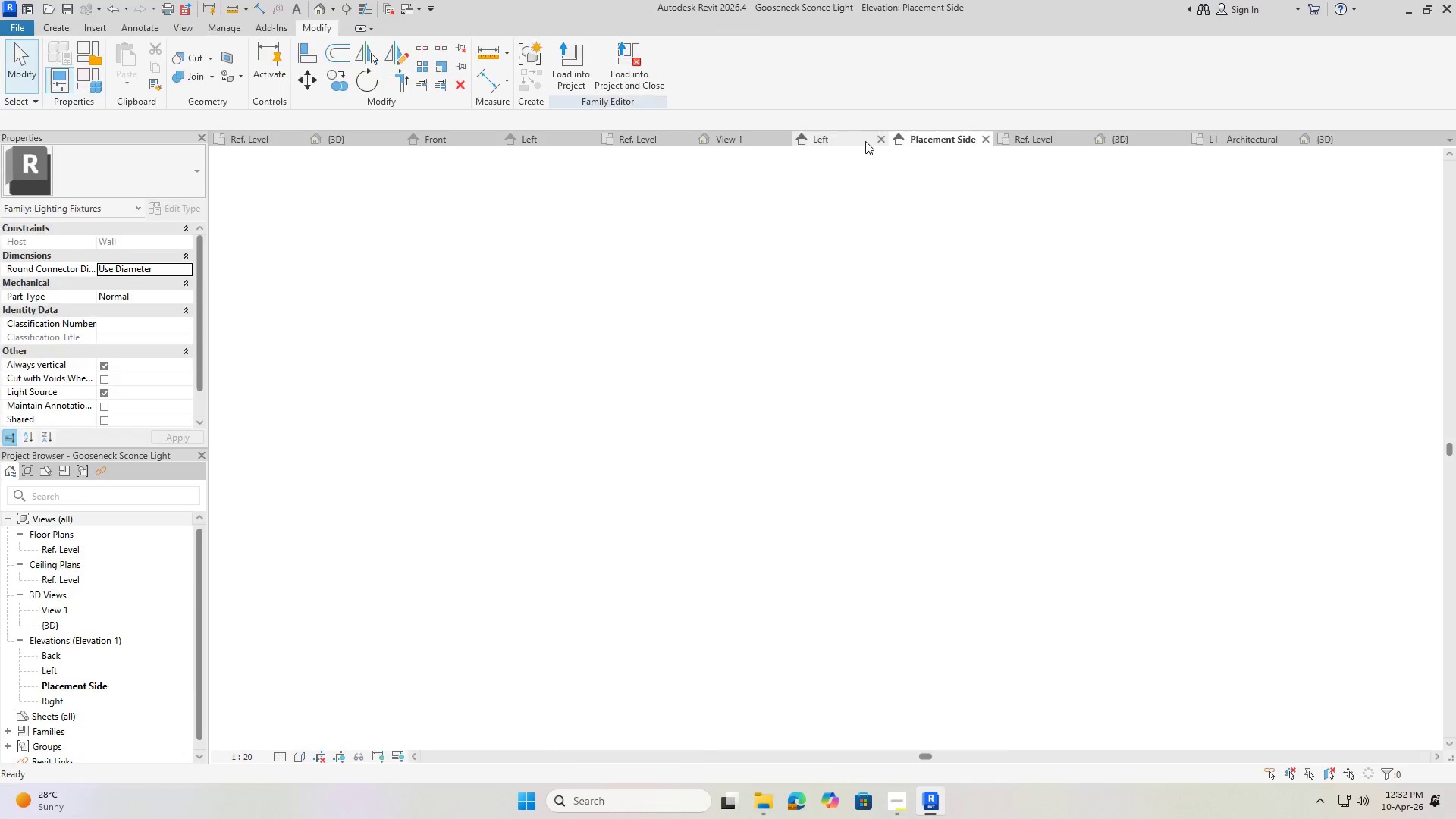 
key(Control+S)
 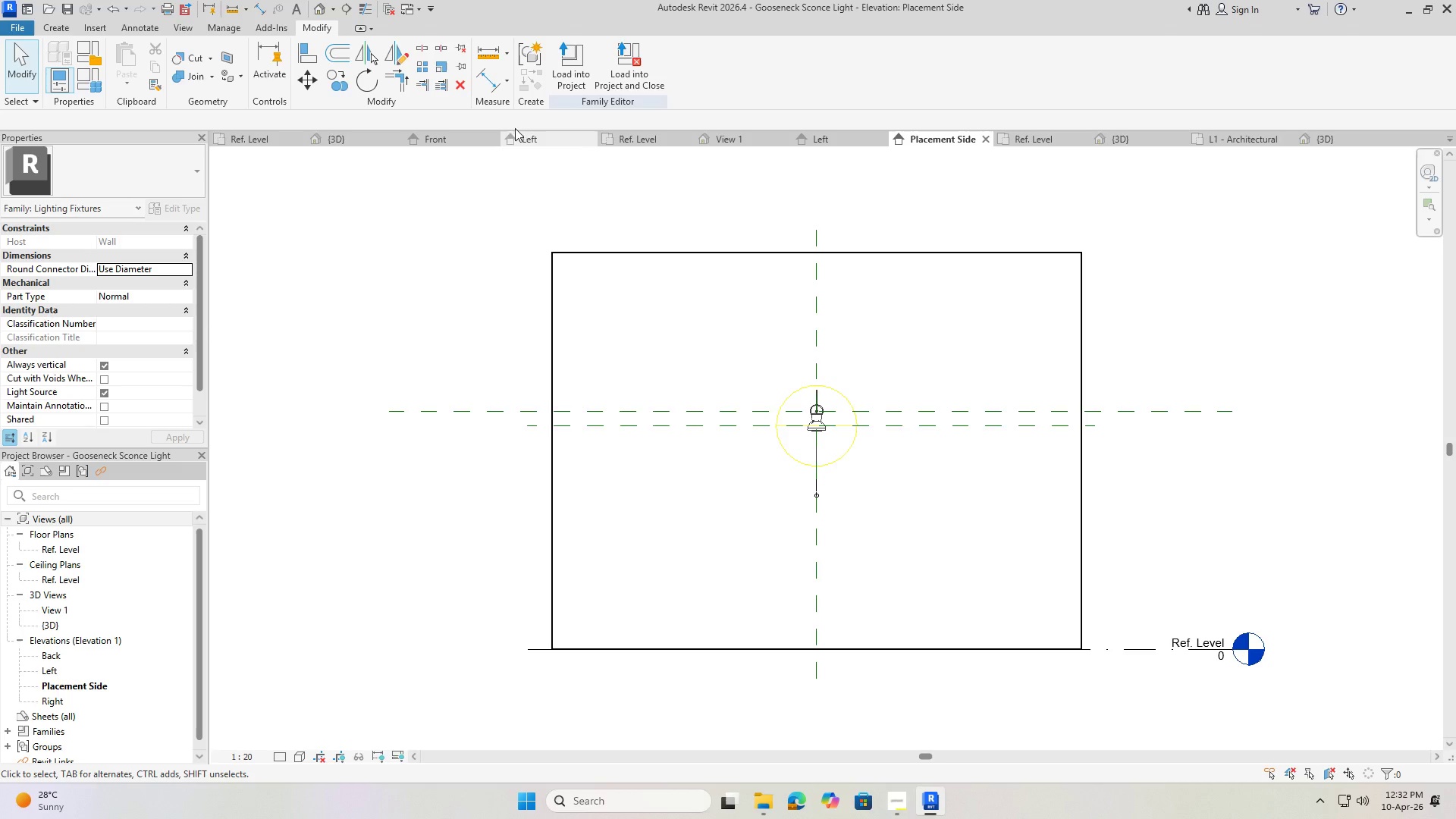 
left_click([560, 64])
 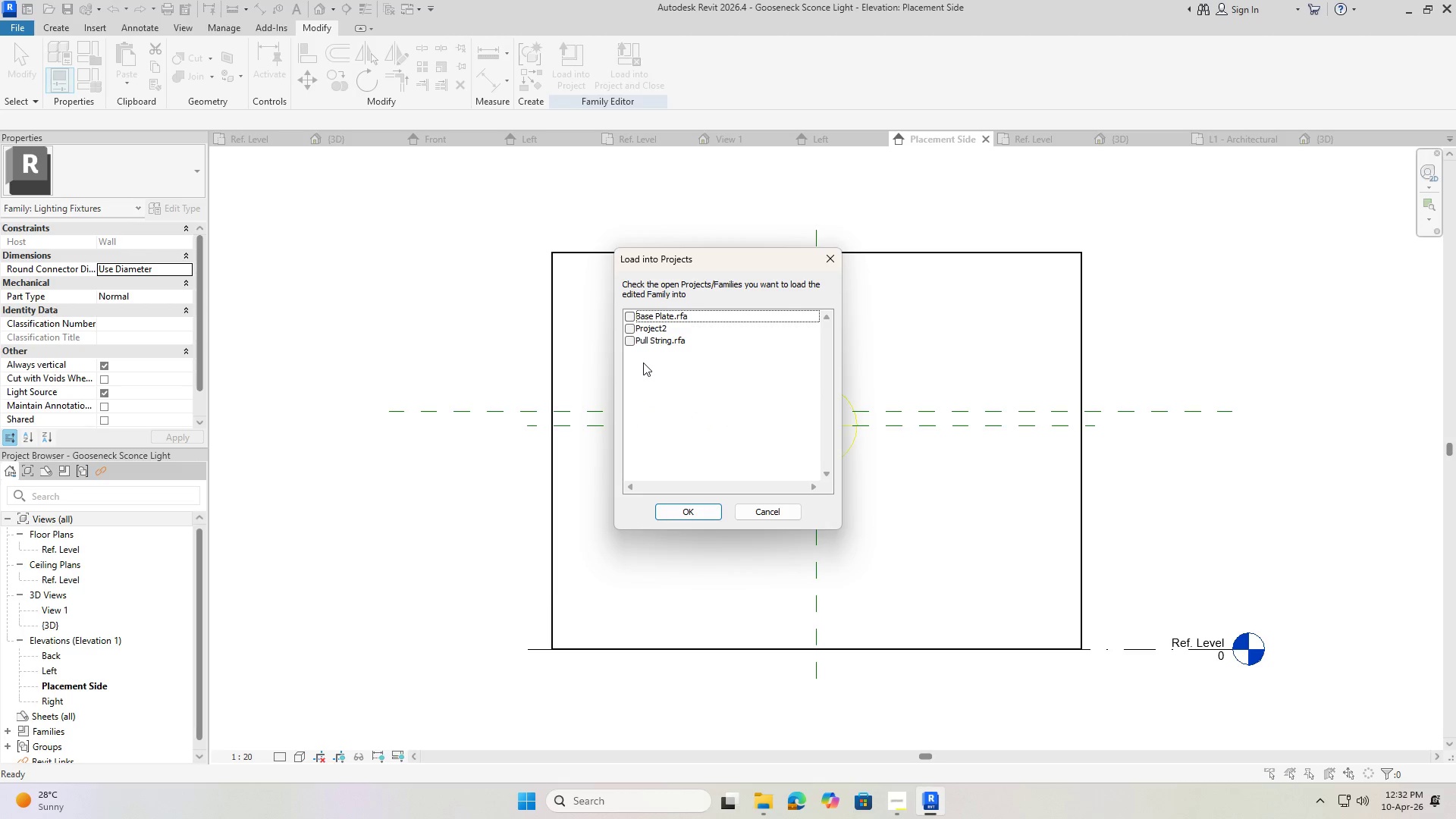 
left_click([647, 328])
 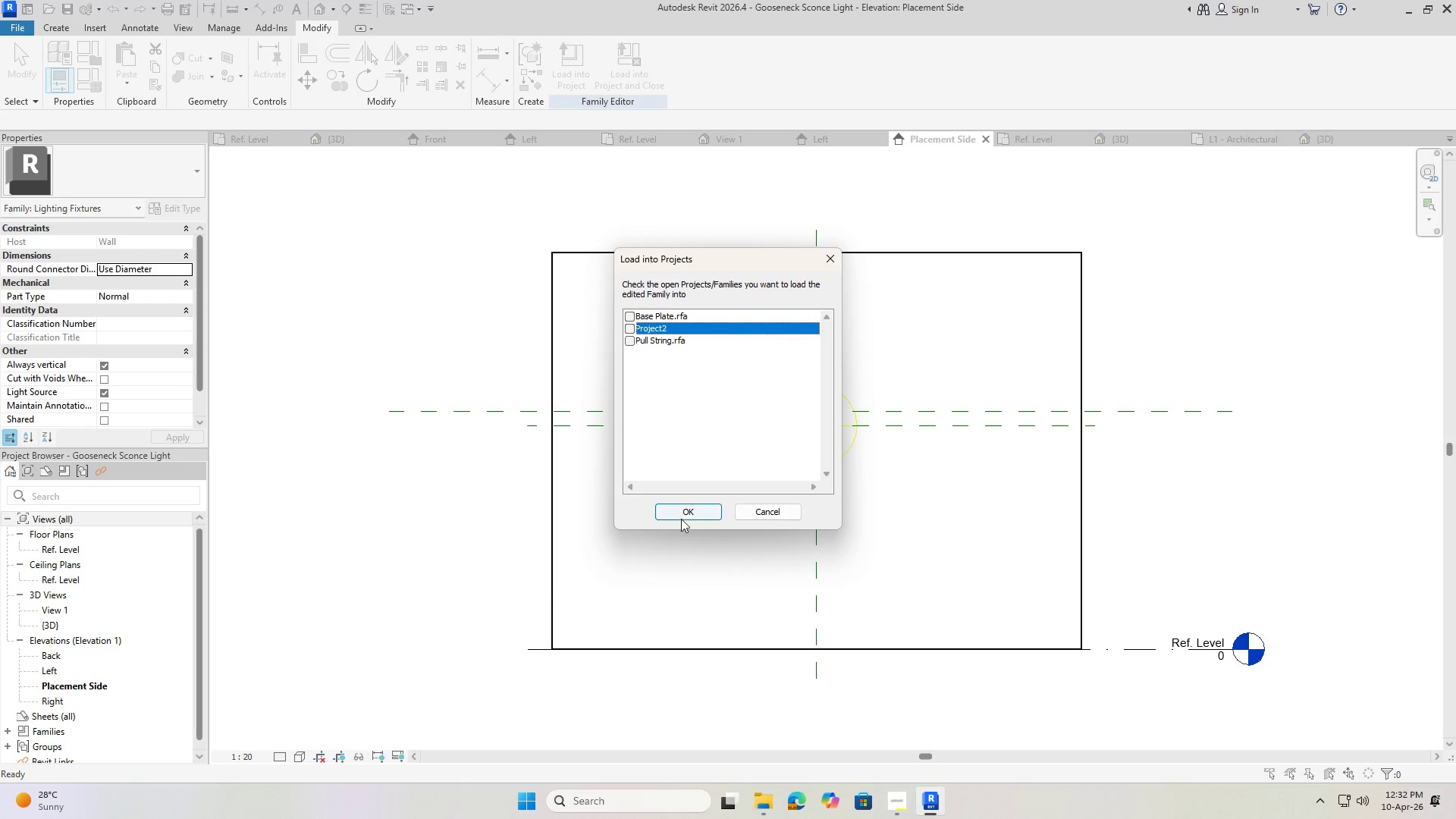 
left_click([681, 513])
 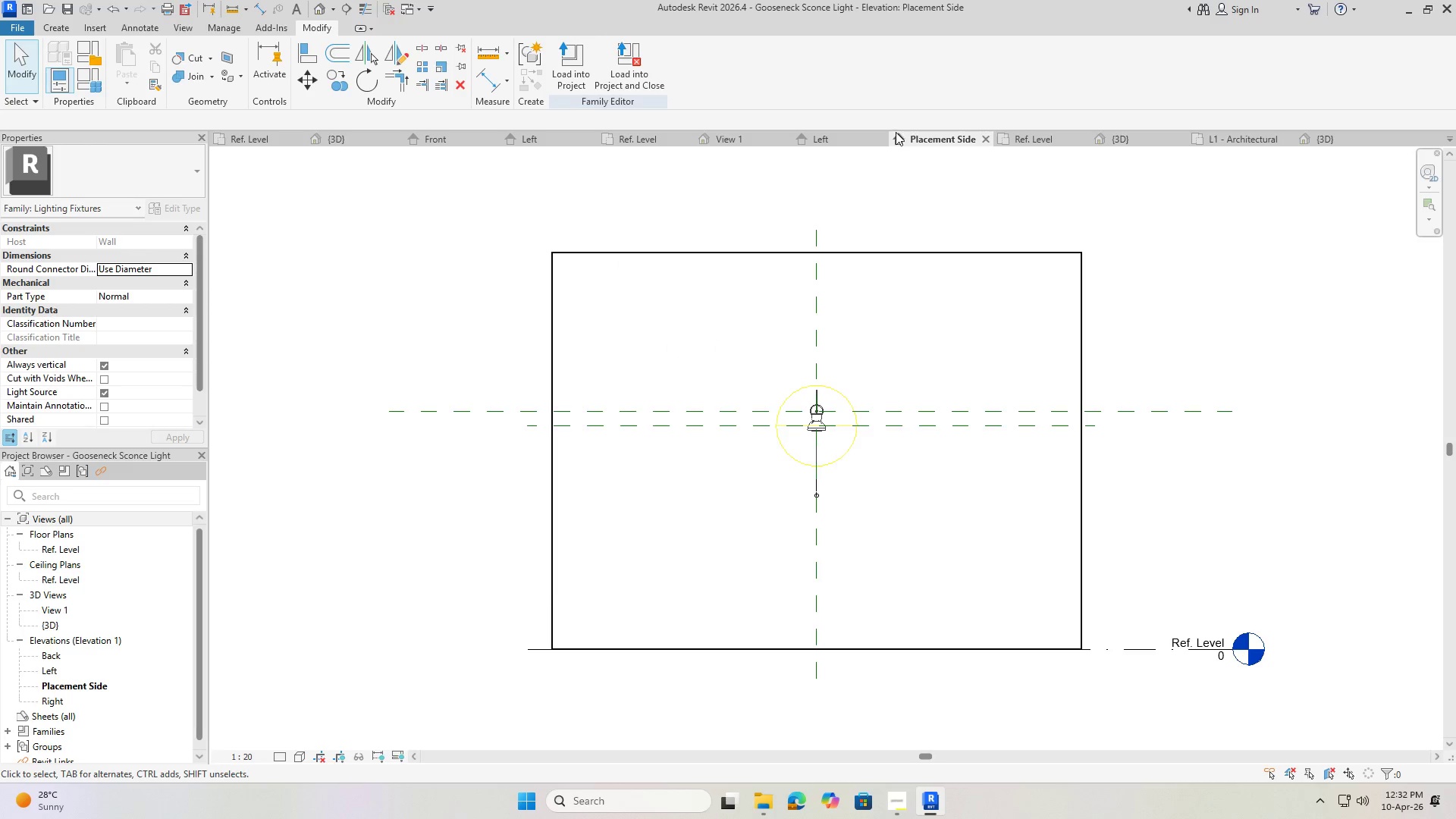 
left_click([568, 71])
 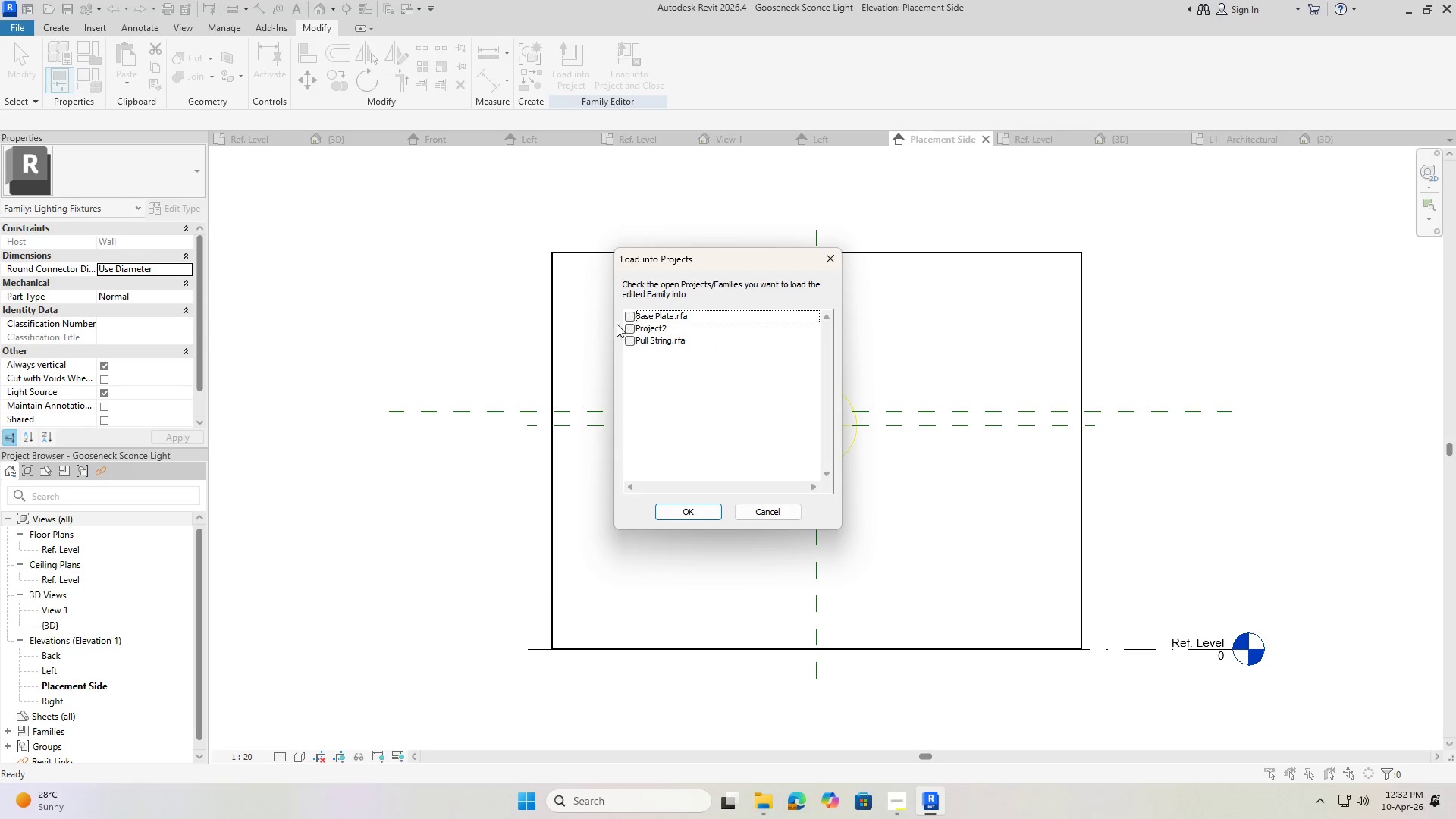 
left_click([632, 327])
 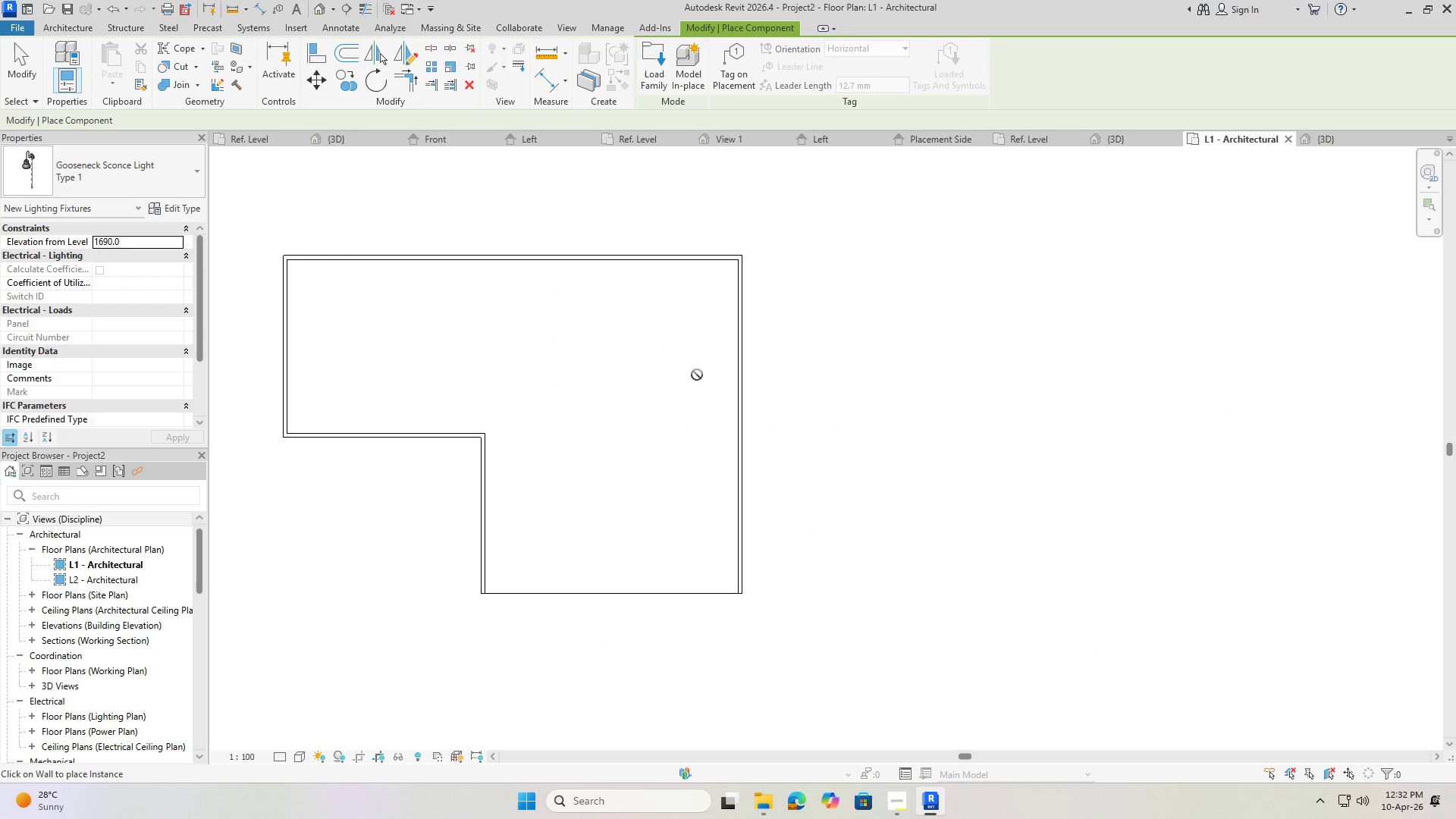 
scroll: coordinate [737, 387], scroll_direction: up, amount: 11.0
 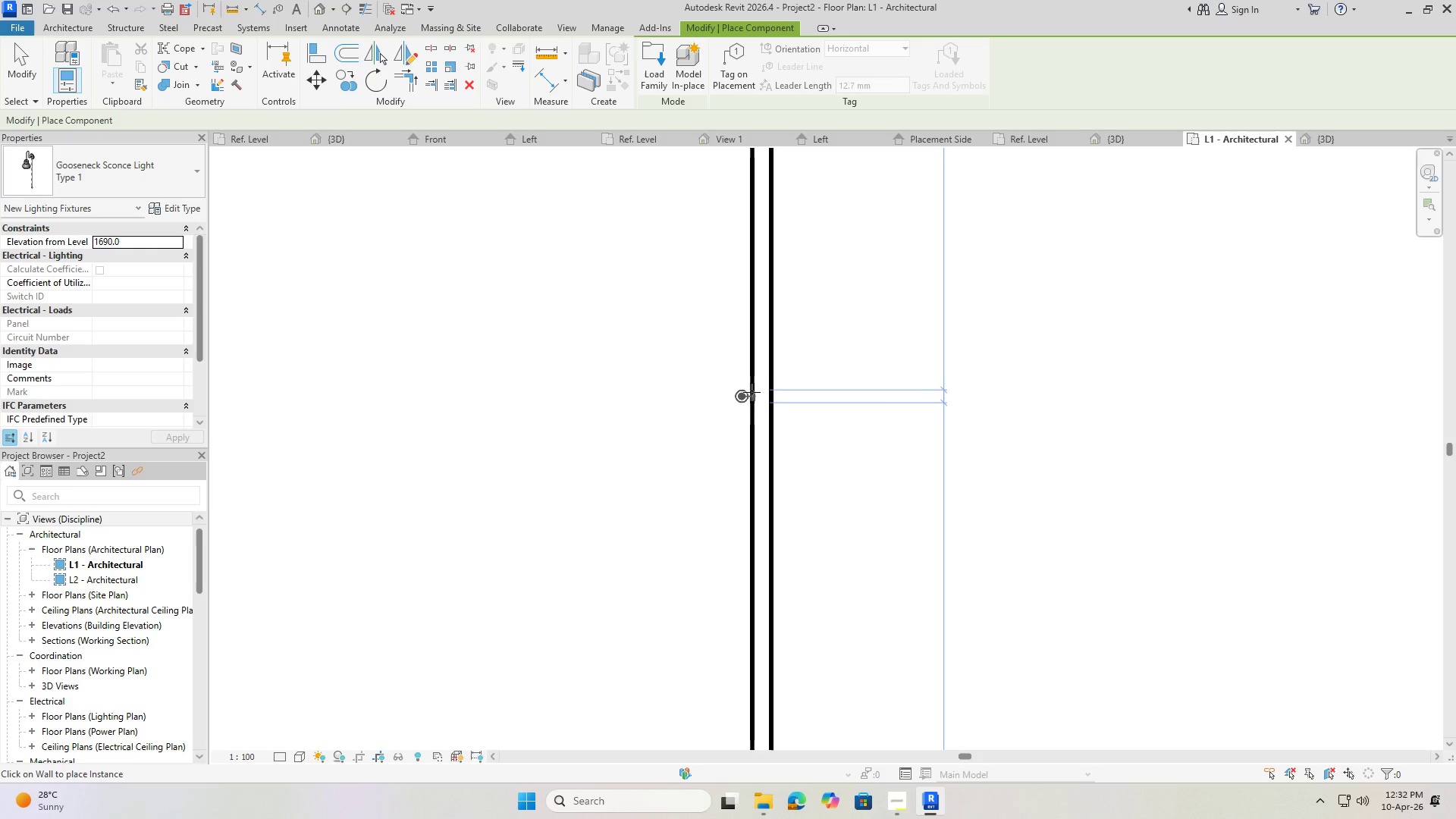 
left_click([752, 392])
 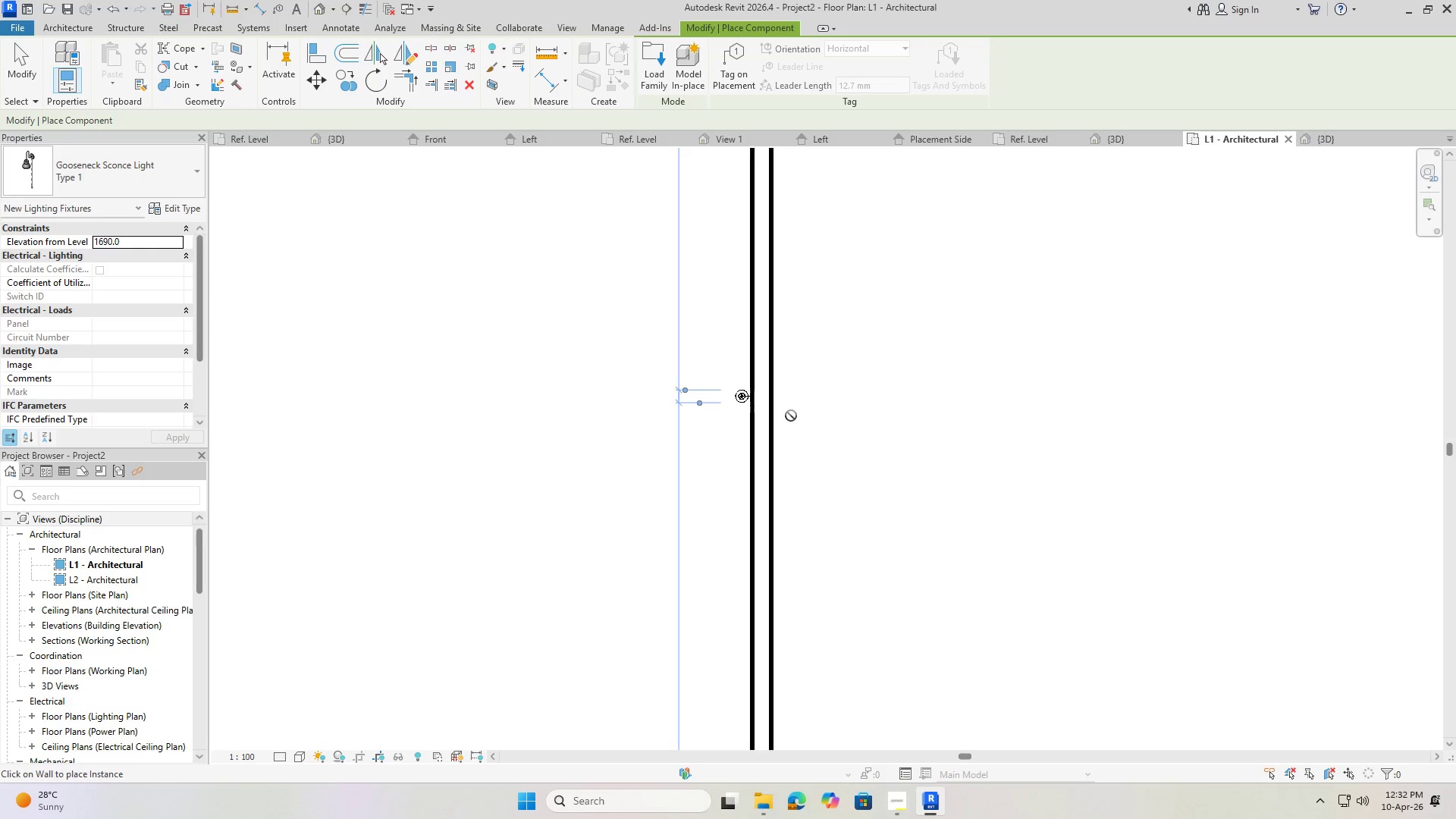 
key(Escape)
 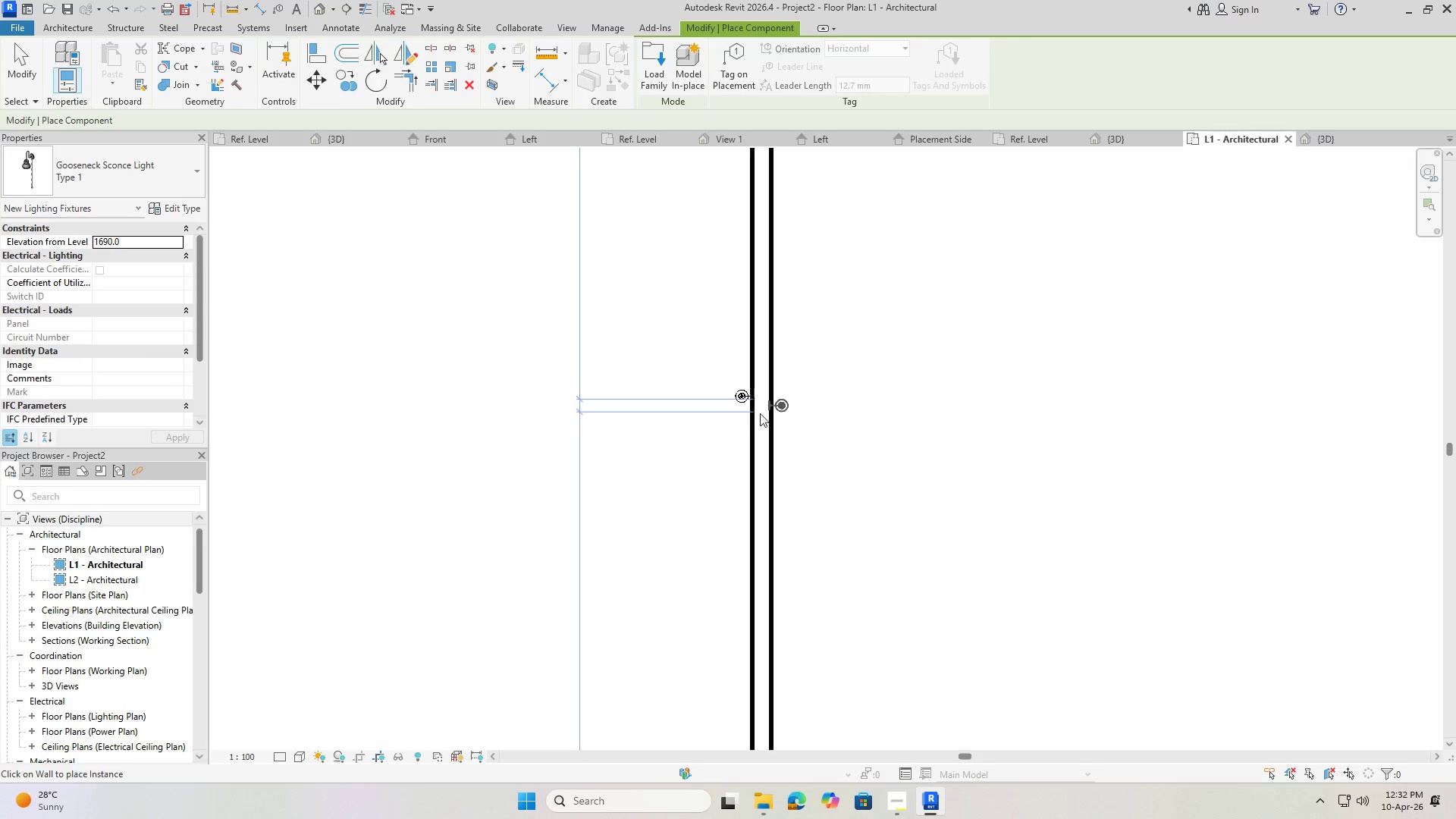 
key(Escape)
 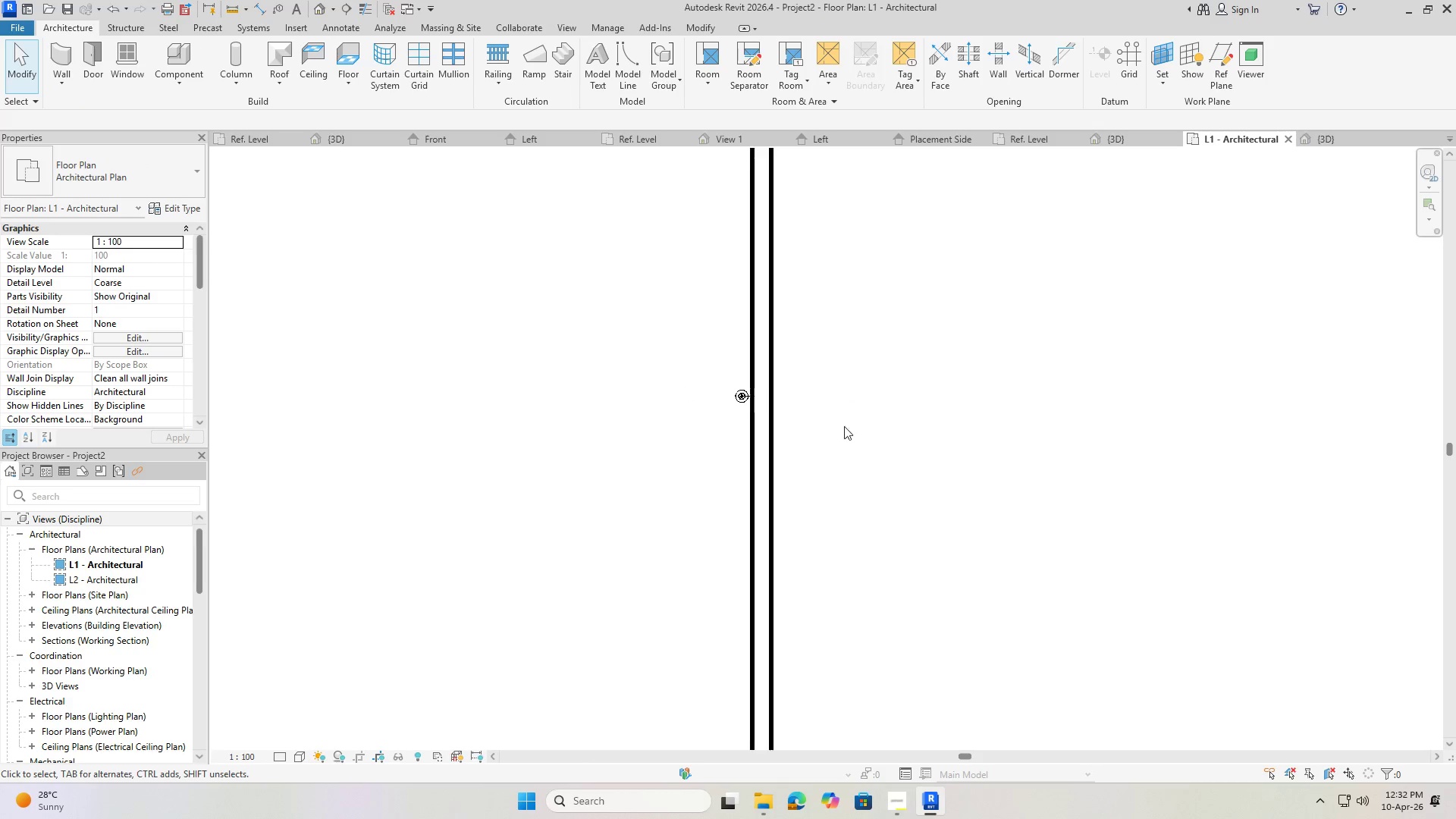 
key(Escape)
 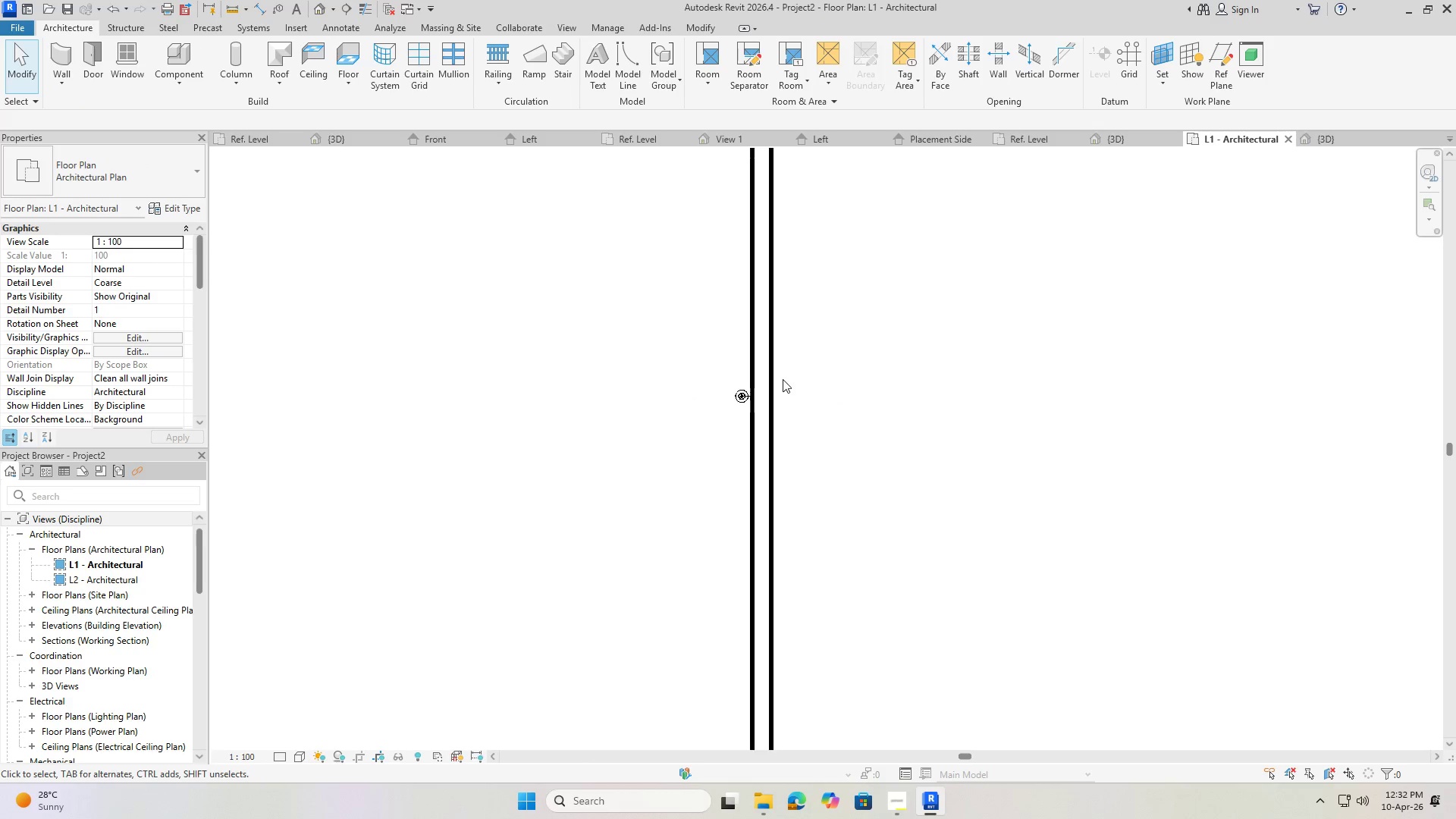 
scroll: coordinate [912, 340], scroll_direction: down, amount: 11.0
 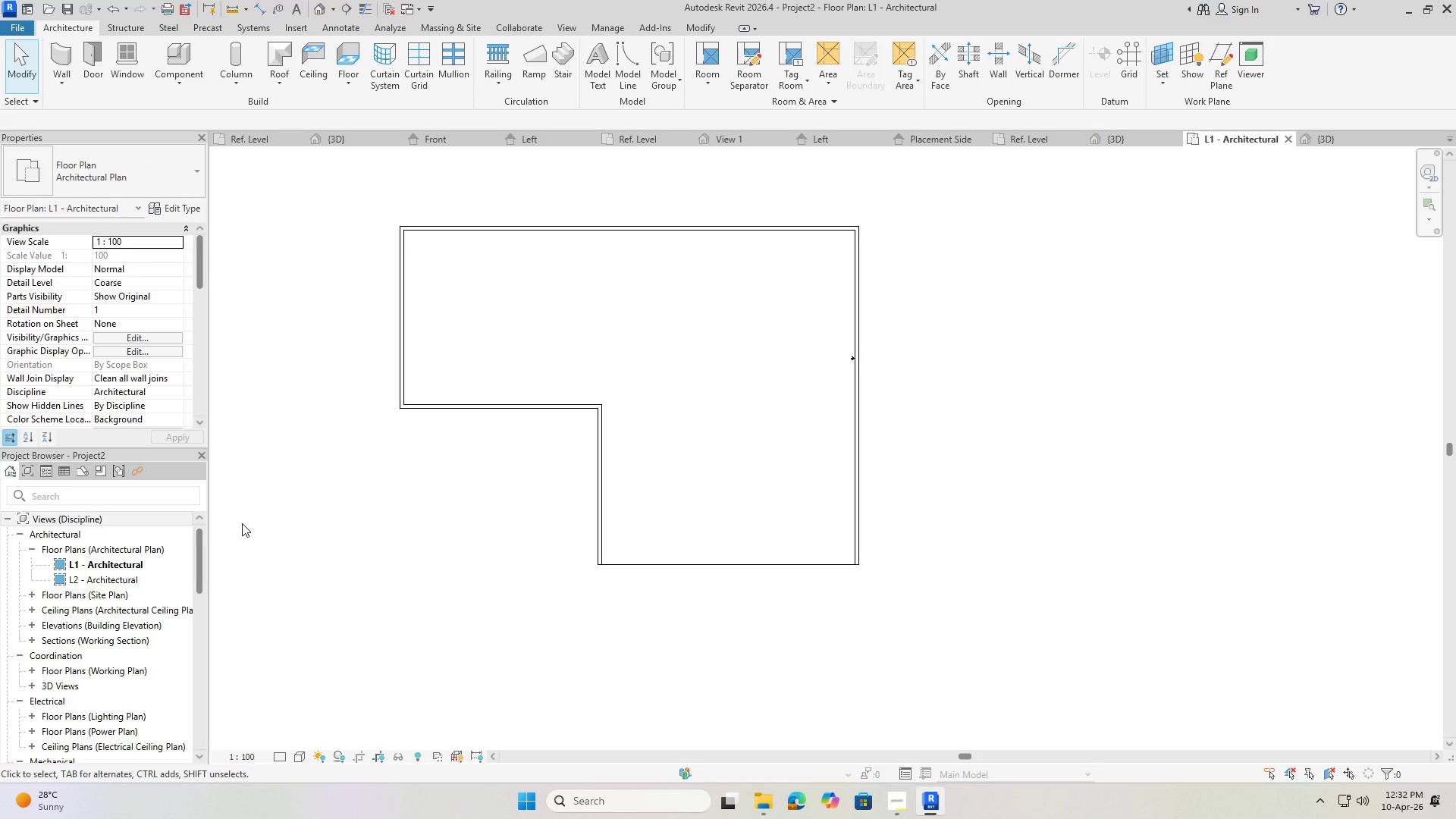 
key(Escape)
 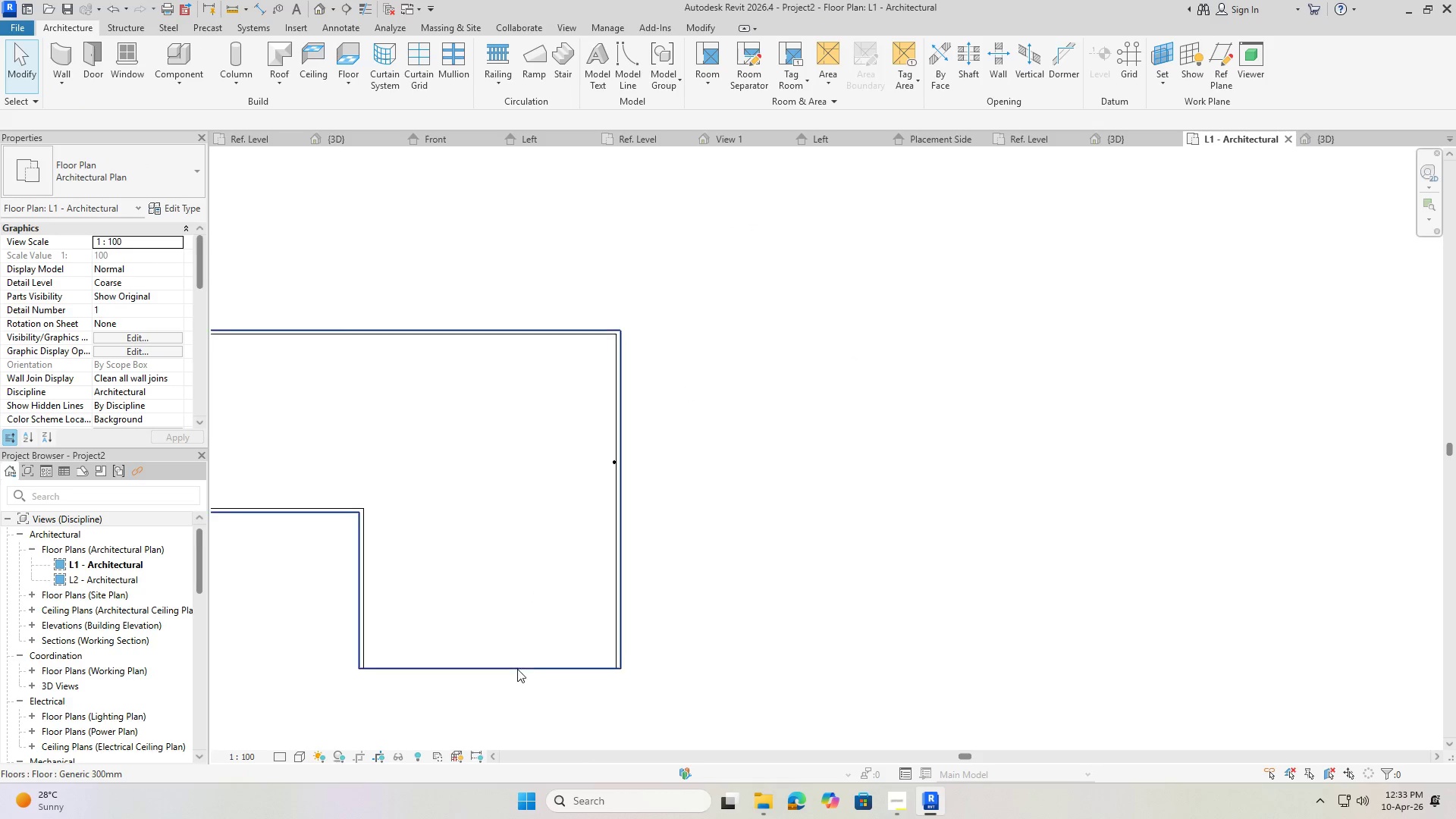 
scroll: coordinate [553, 519], scroll_direction: none, amount: 0.0
 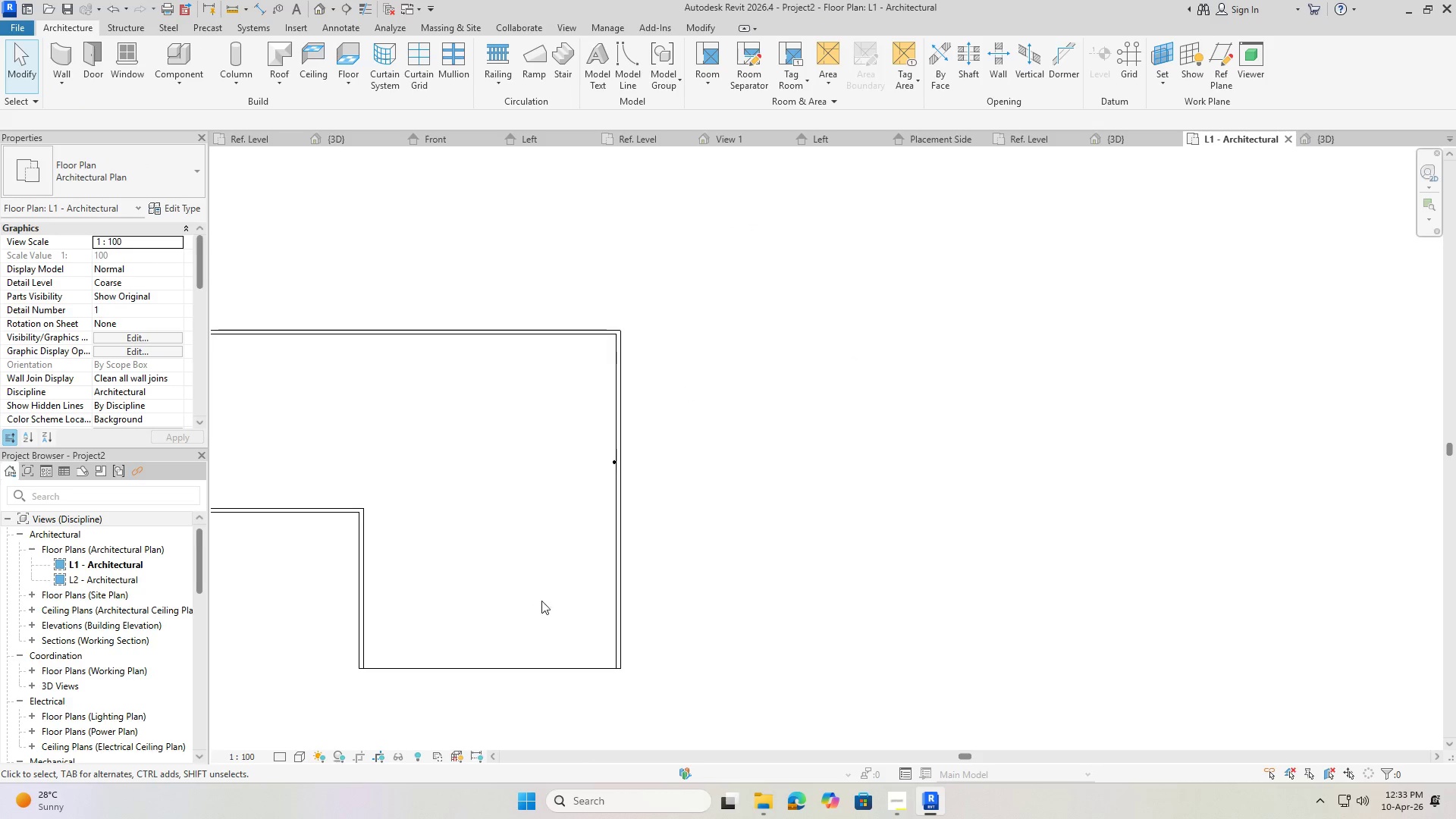 
left_click([516, 670])
 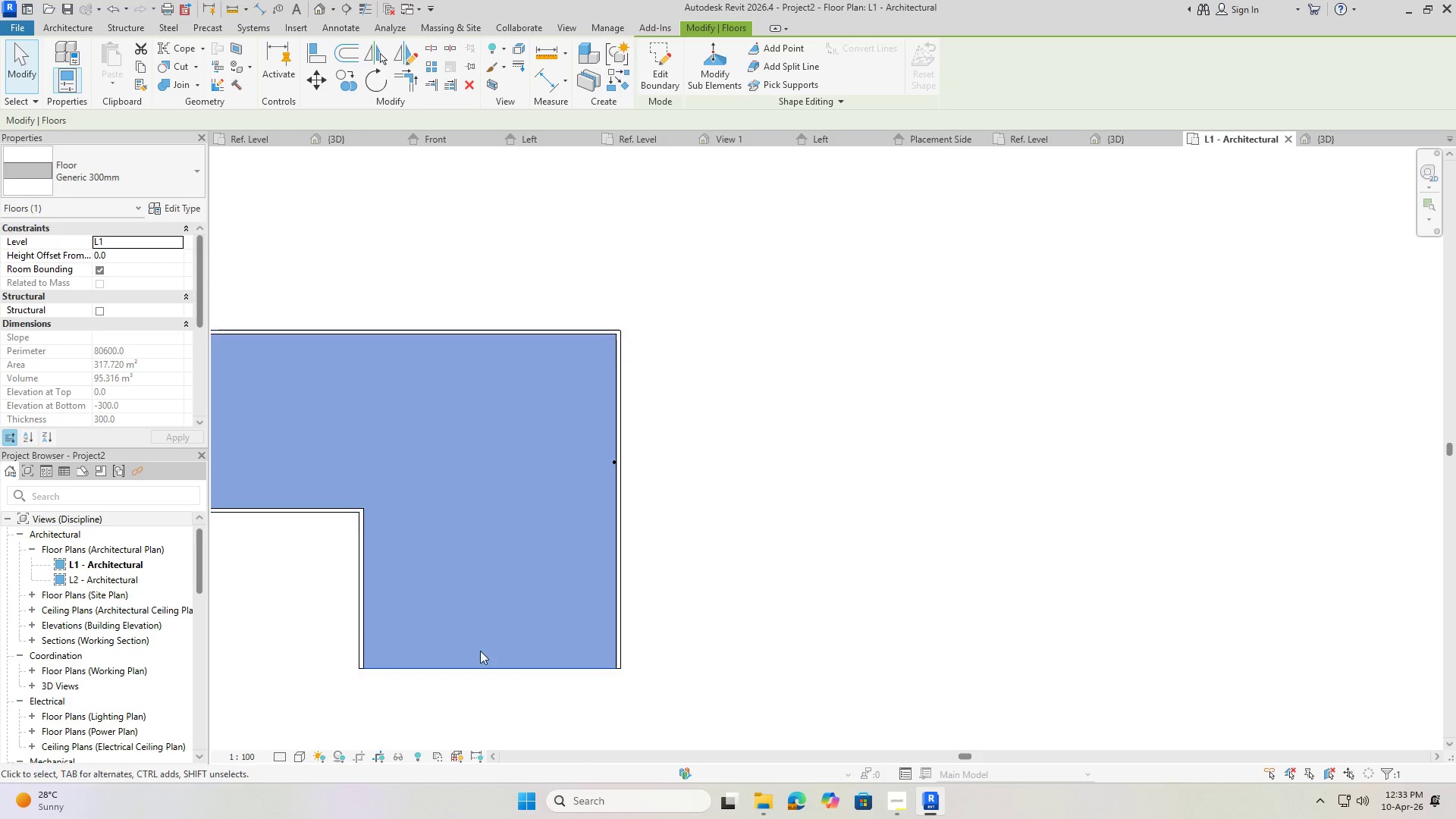 
scroll: coordinate [642, 479], scroll_direction: up, amount: 1.0
 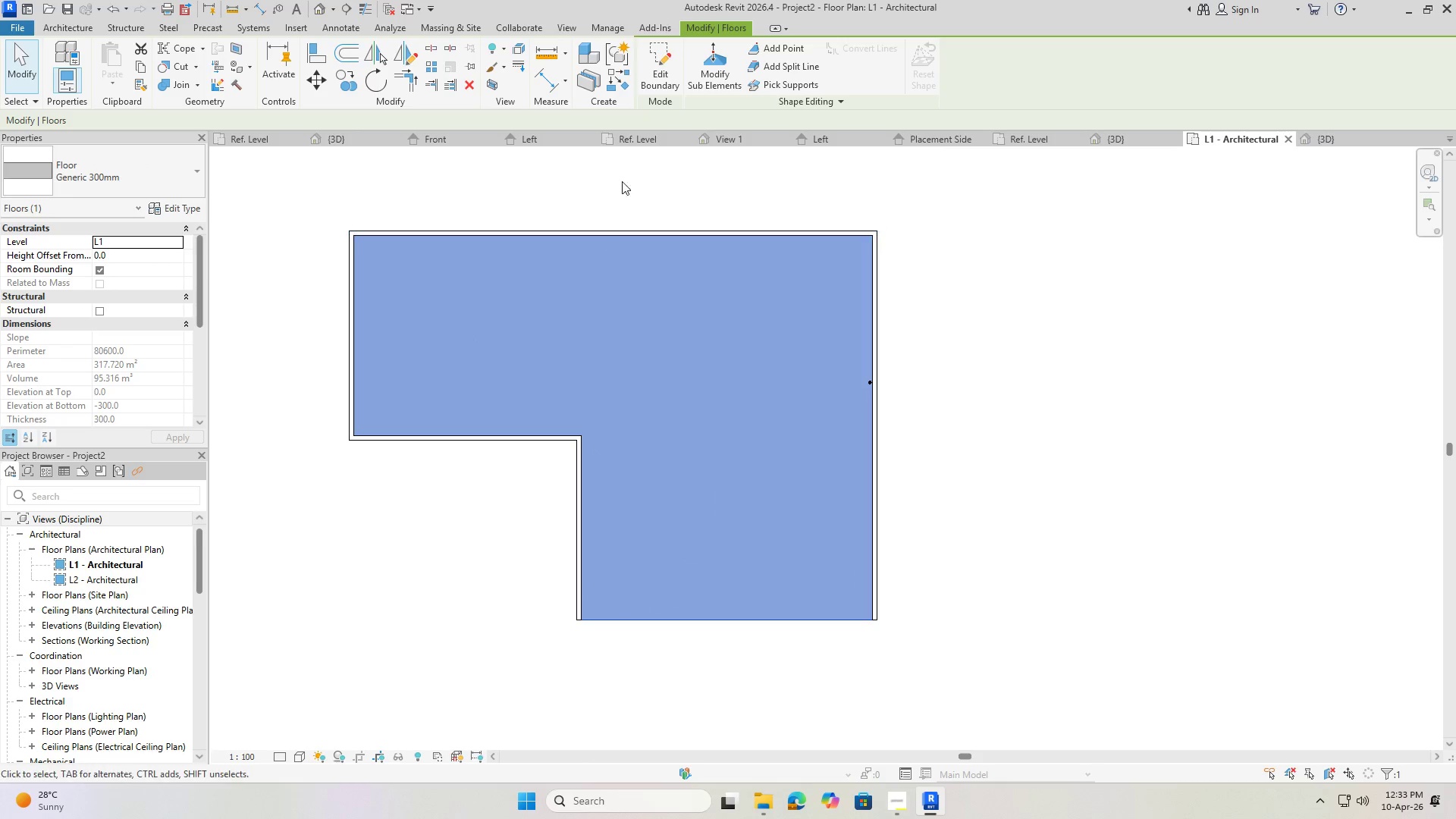 
key(Escape)
 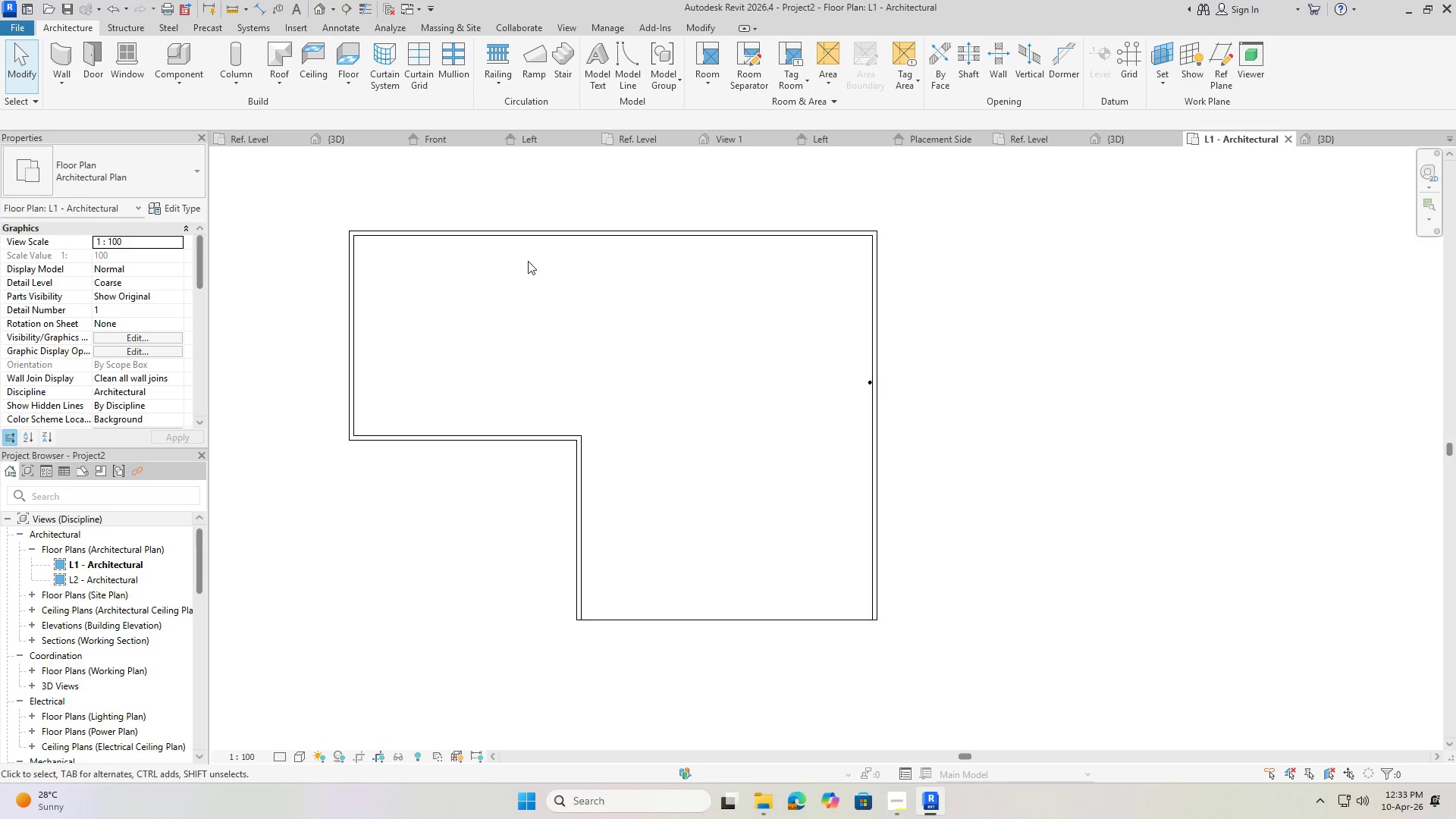 
key(Escape)
 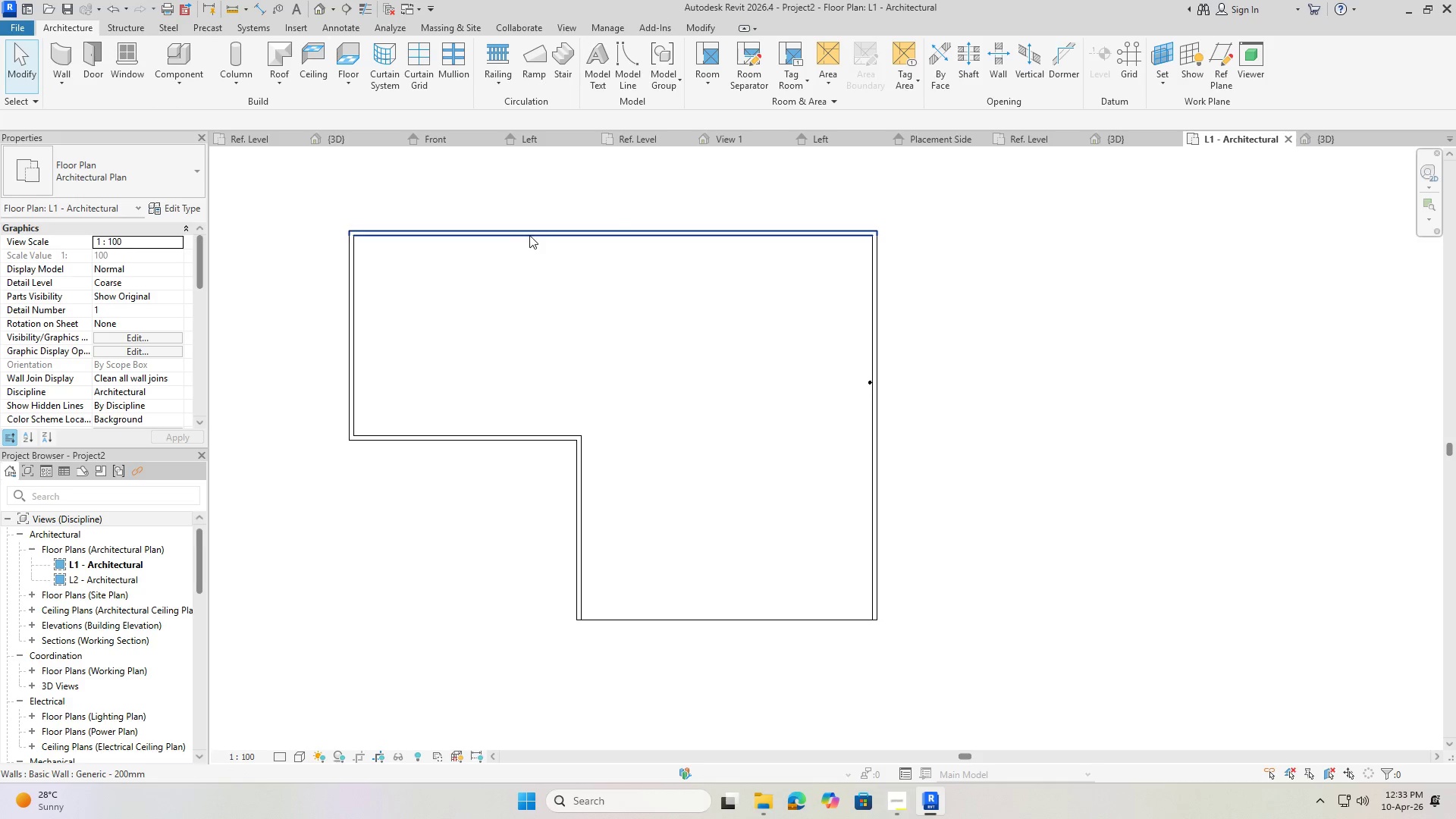 
left_click([529, 235])
 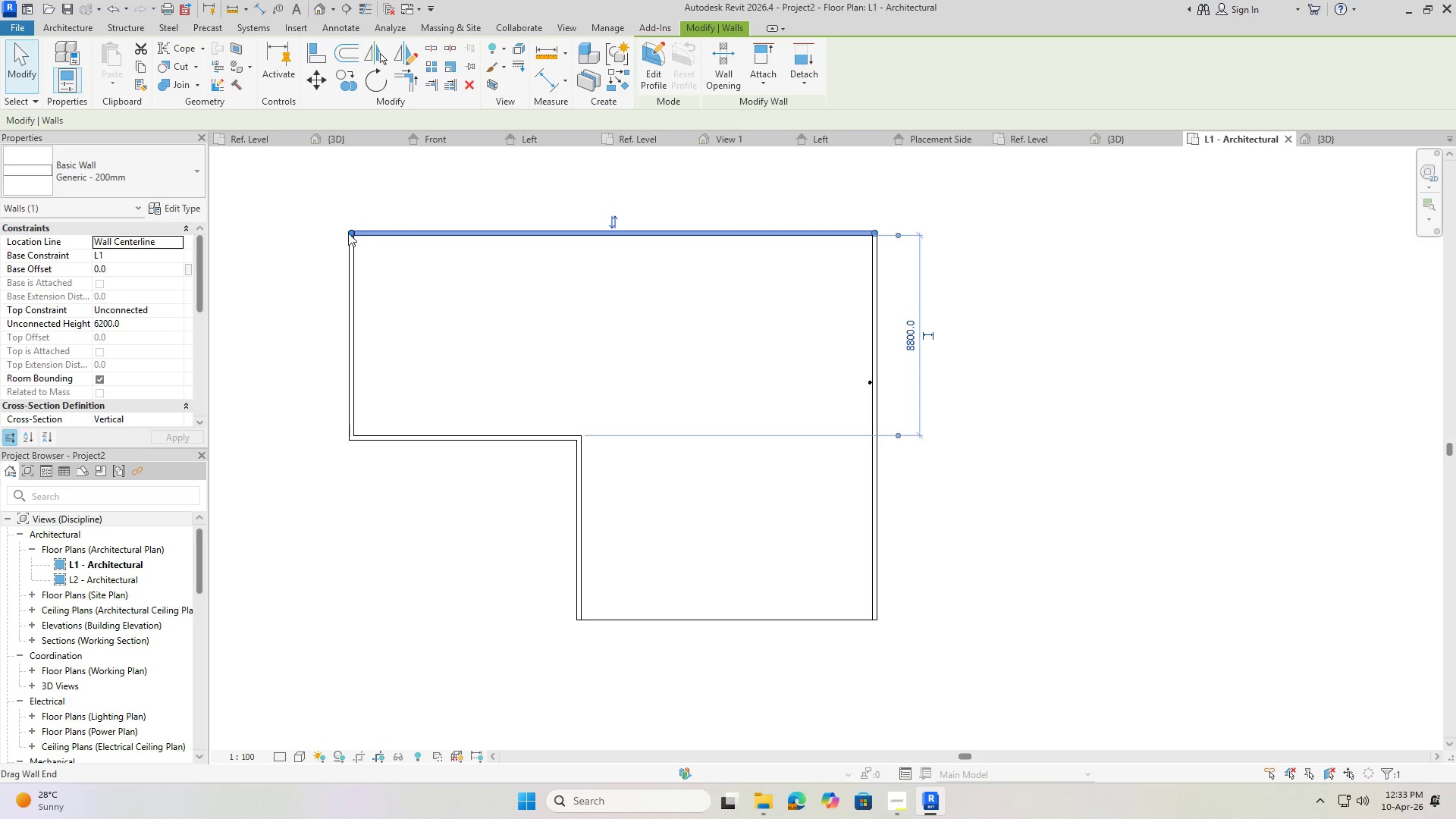 
left_click_drag(start_coordinate=[348, 232], to_coordinate=[639, 237])
 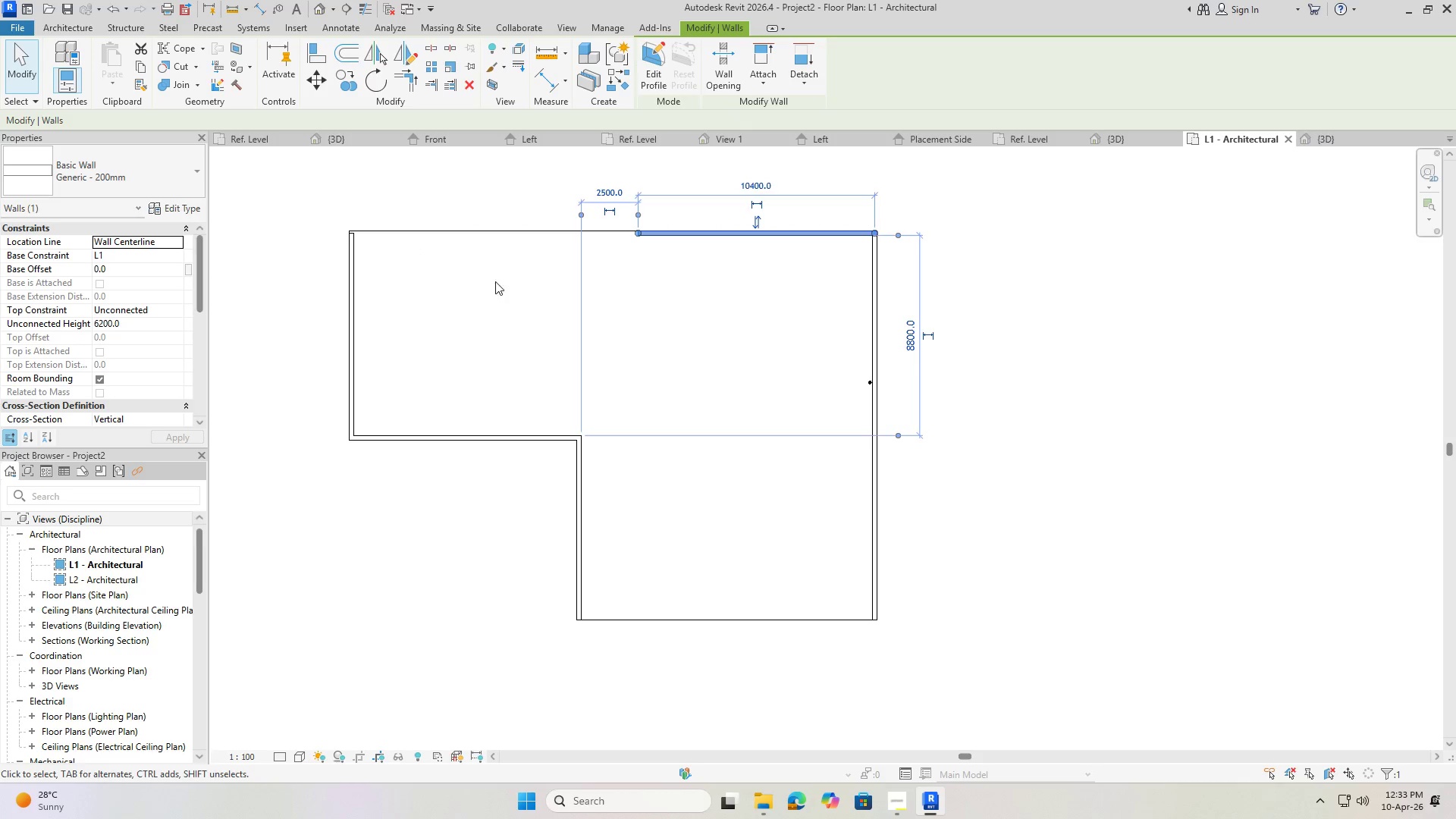 
key(Escape)
 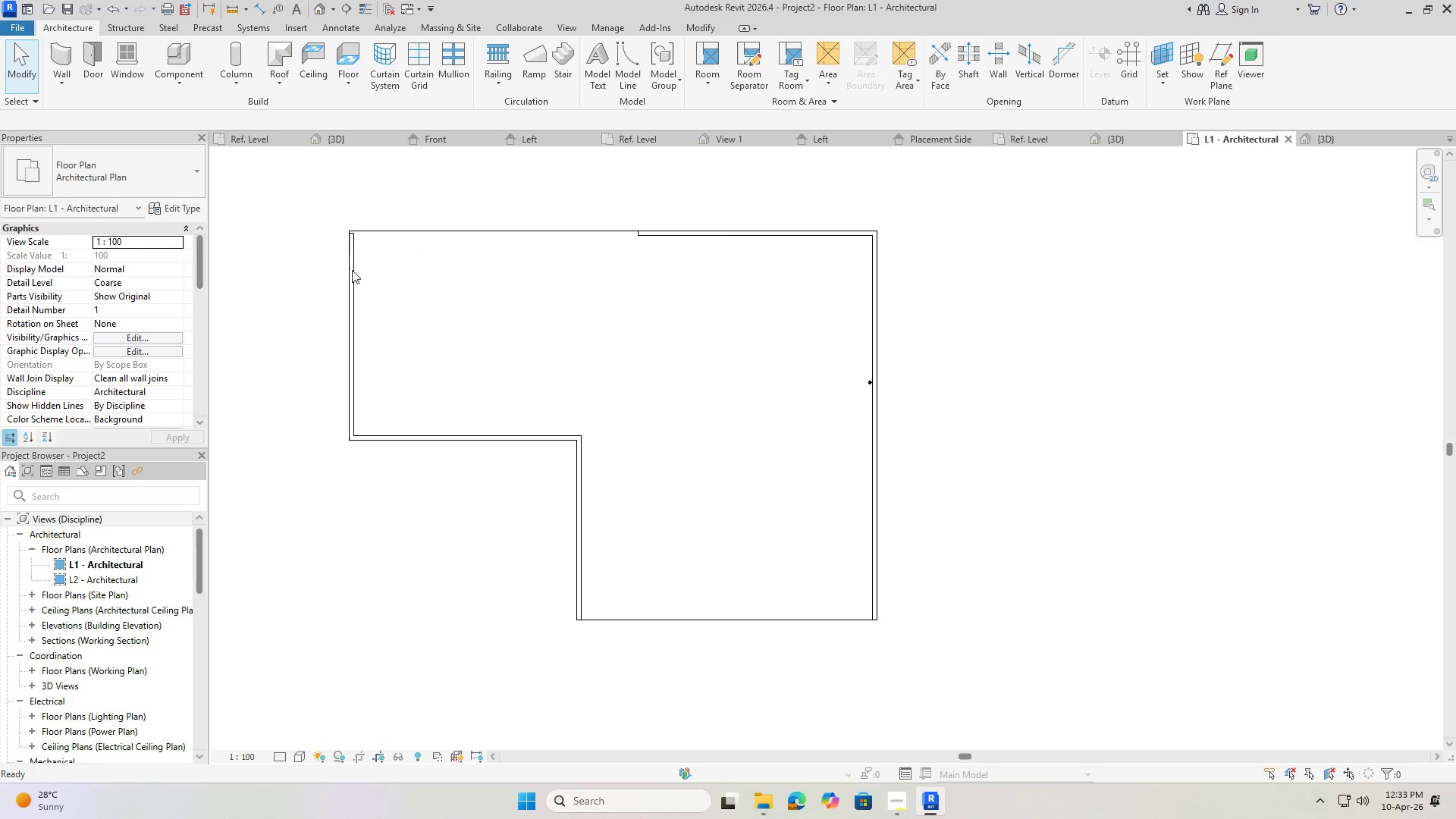 
key(Escape)
 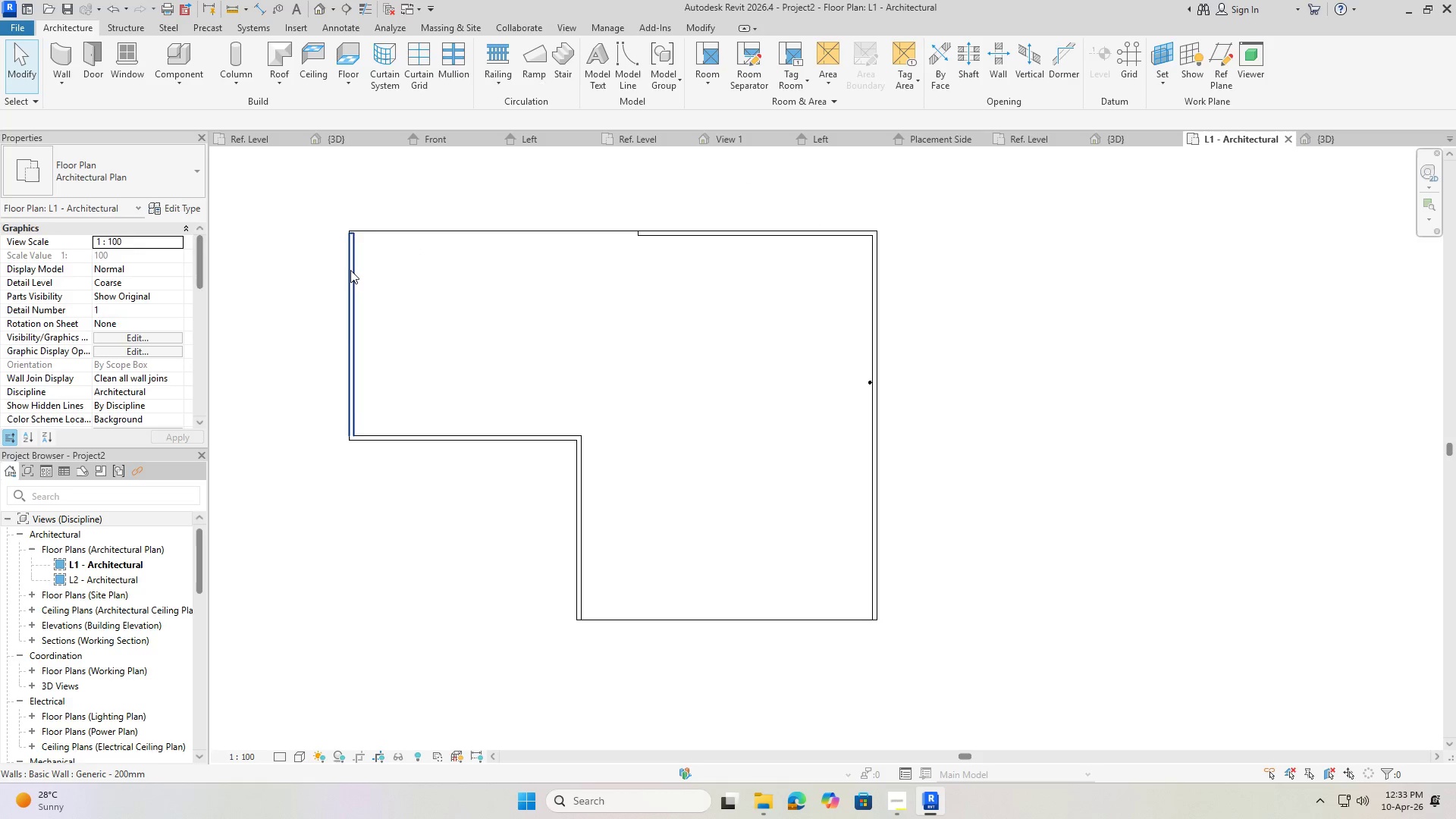 
left_click([350, 270])
 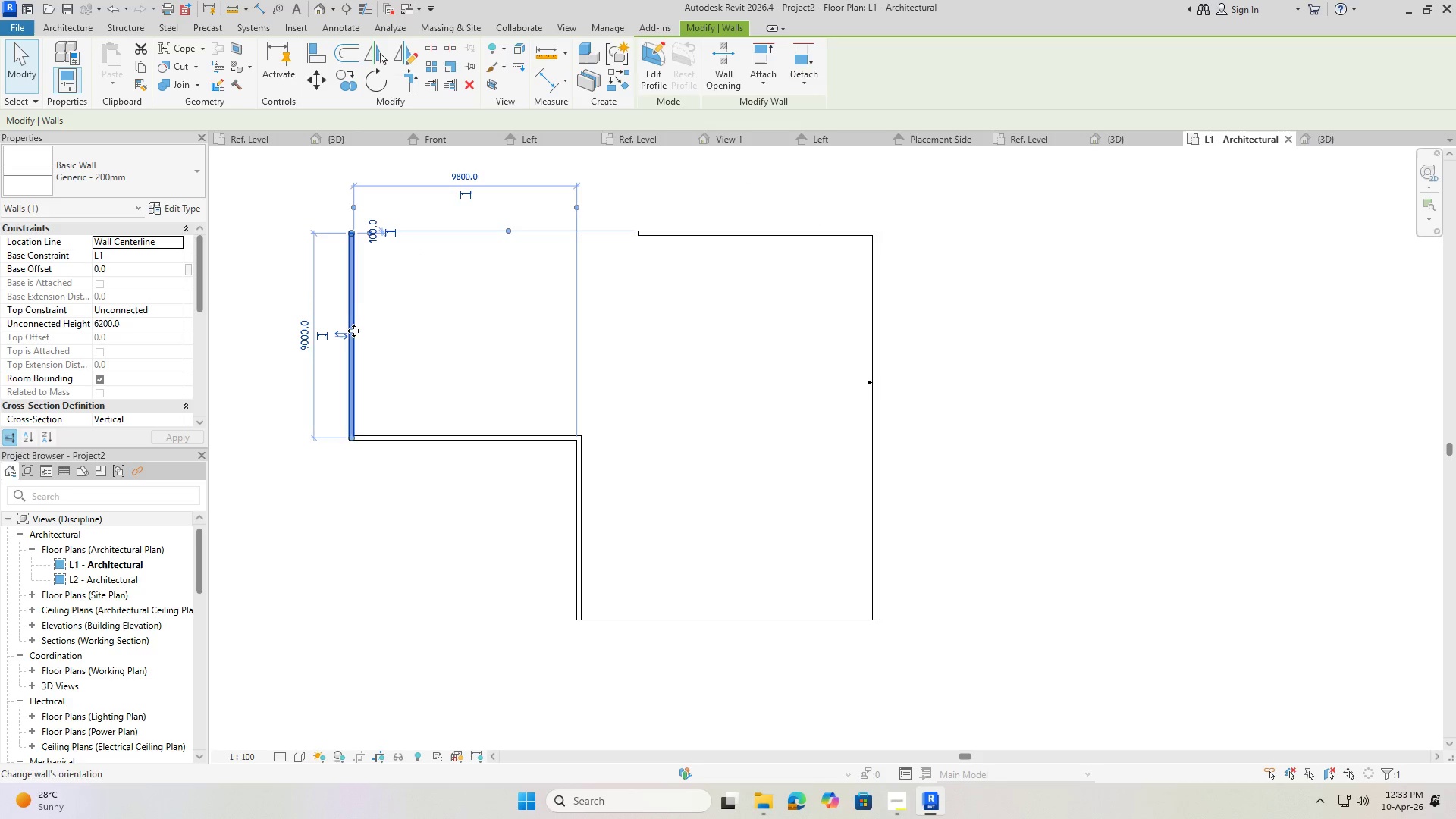 
left_click_drag(start_coordinate=[349, 328], to_coordinate=[638, 332])
 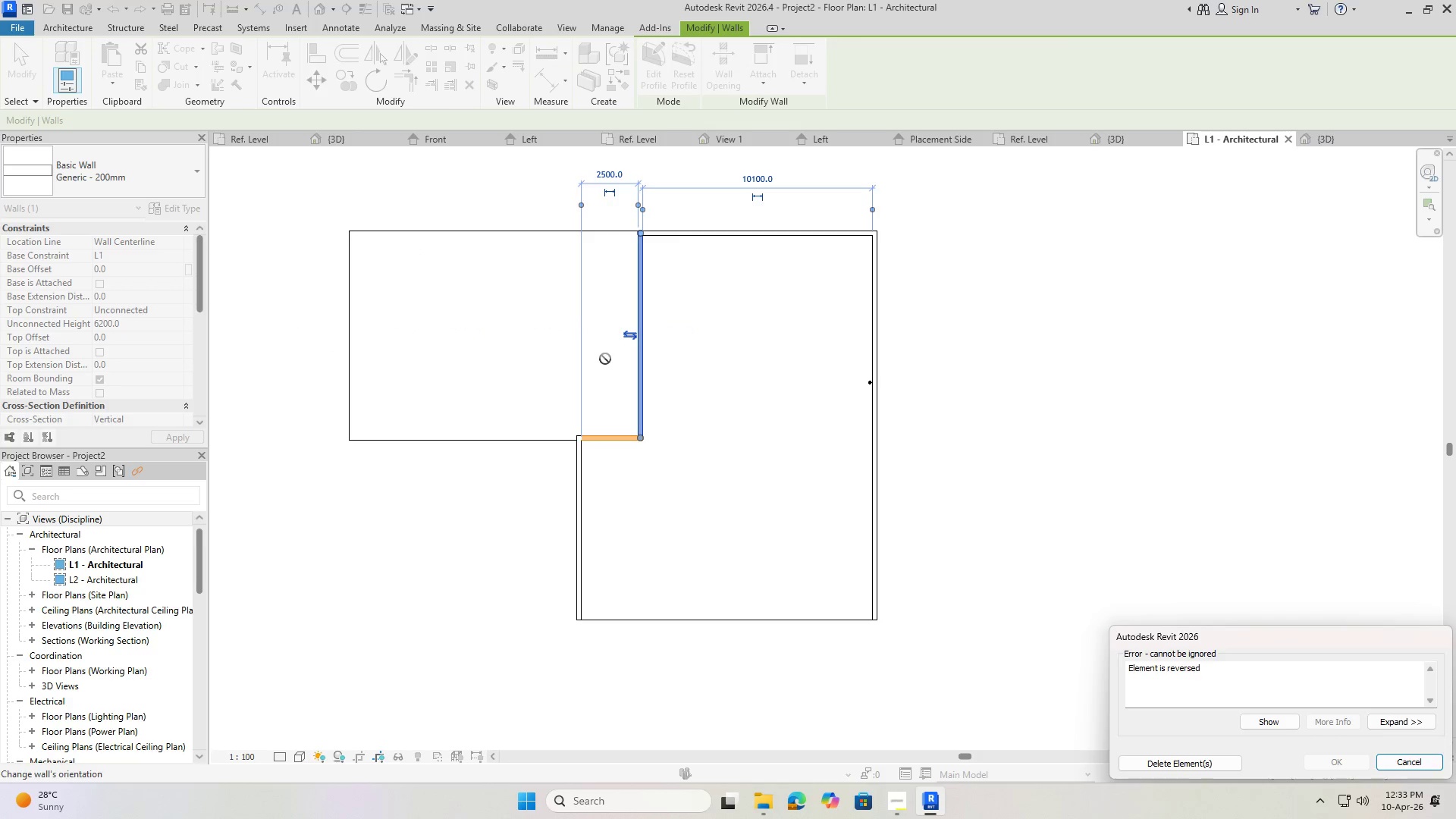 
key(Escape)
 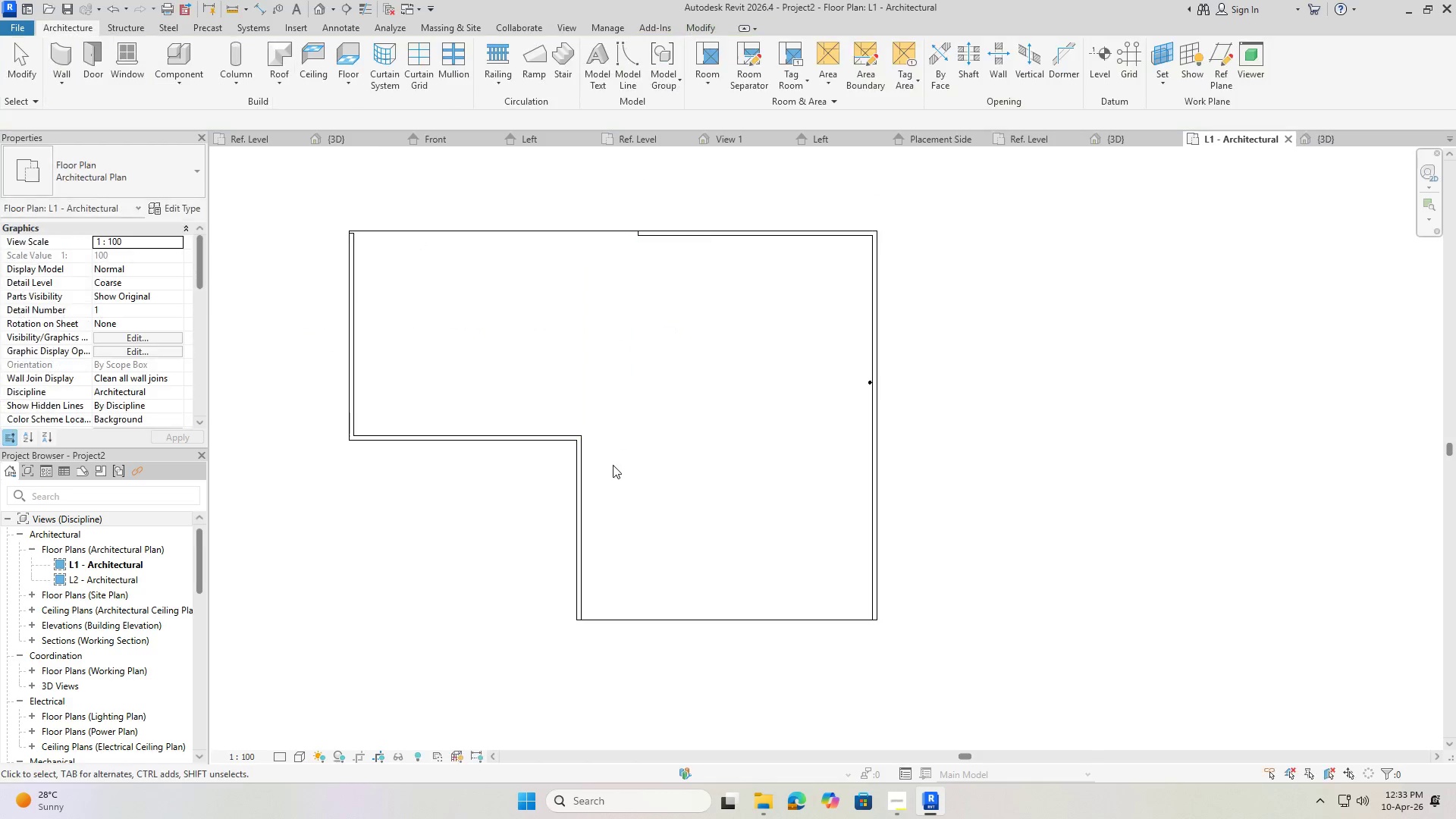 
key(Escape)
 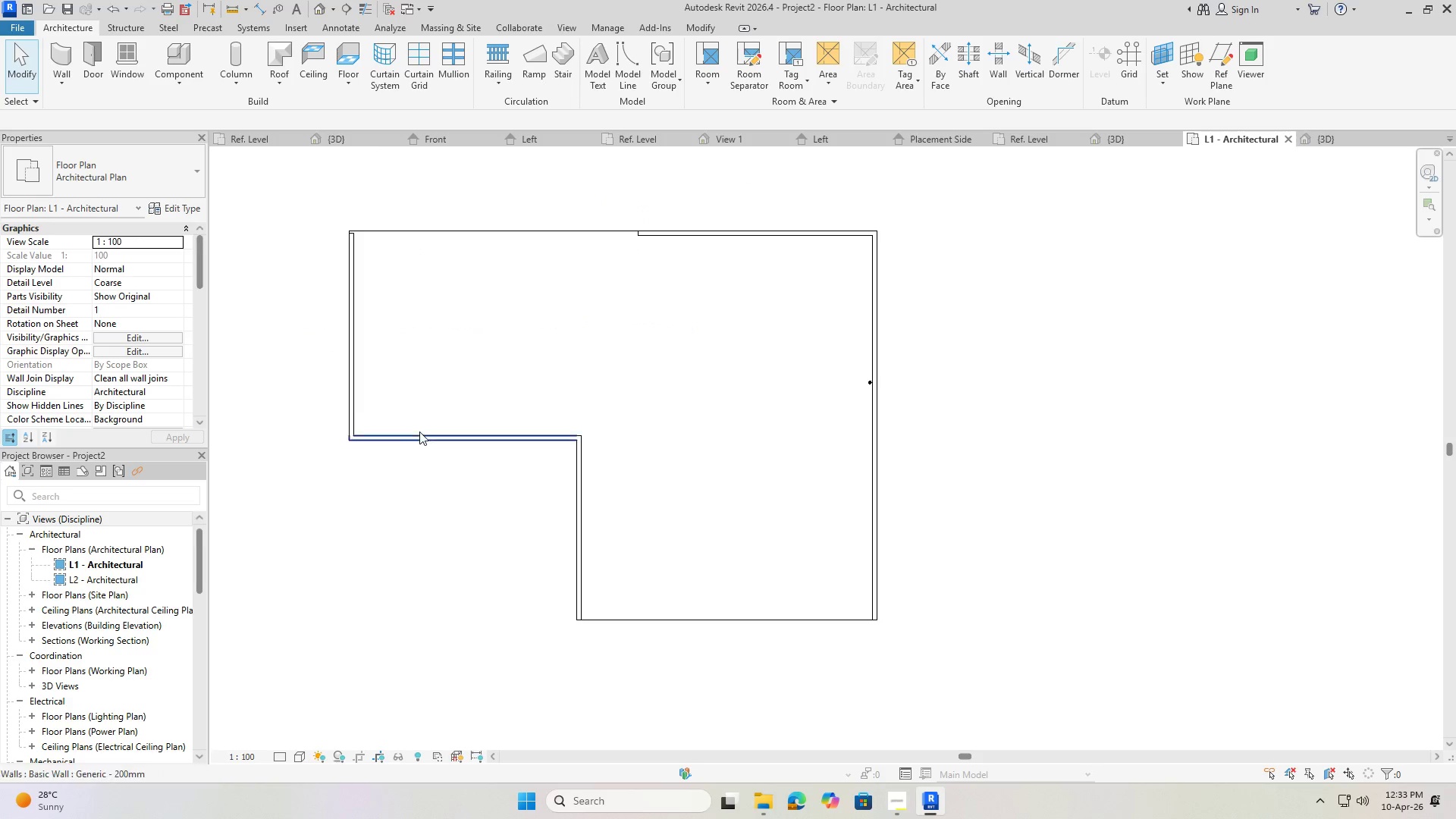 
left_click([425, 434])
 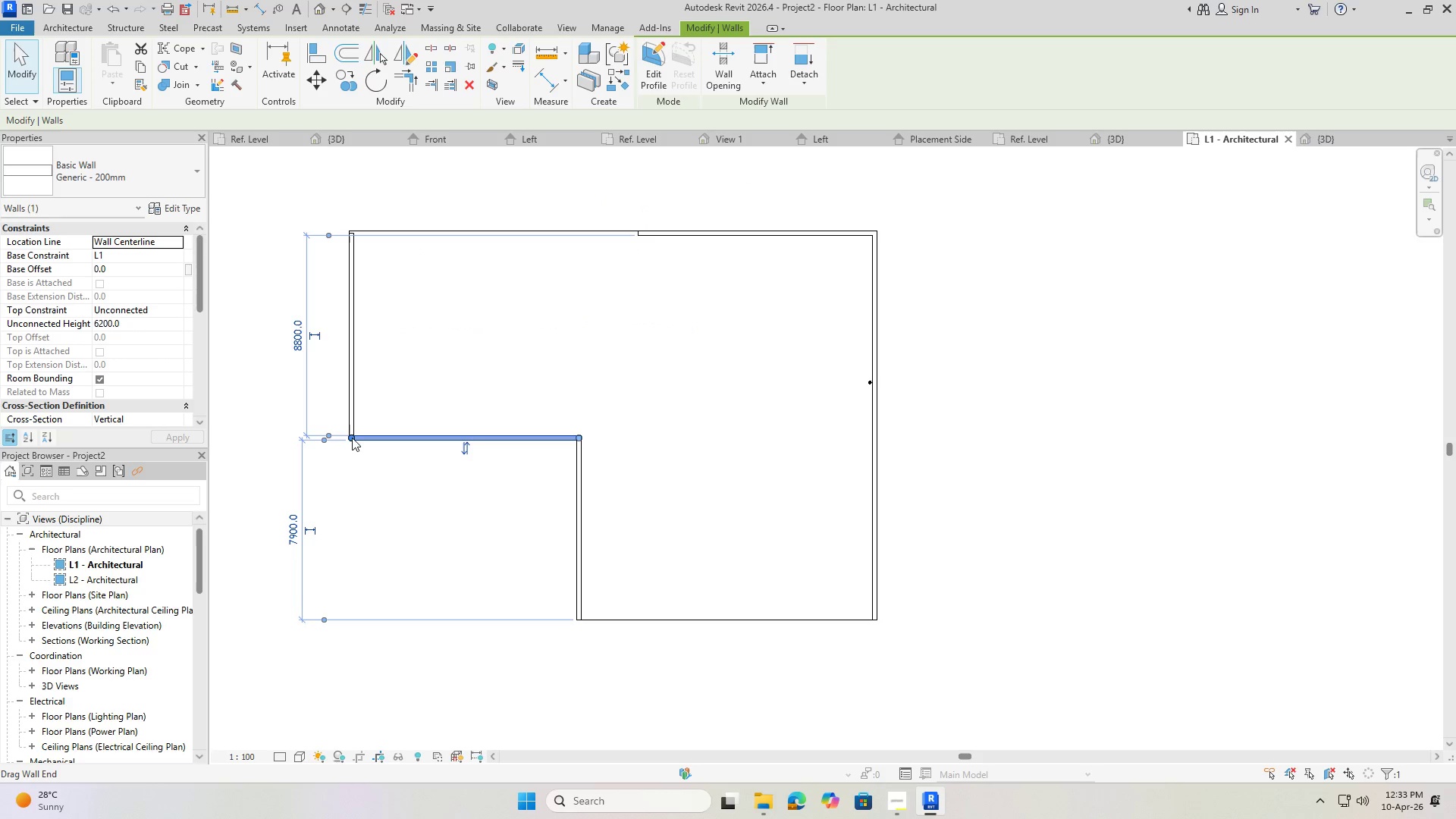 
left_click_drag(start_coordinate=[354, 436], to_coordinate=[638, 438])
 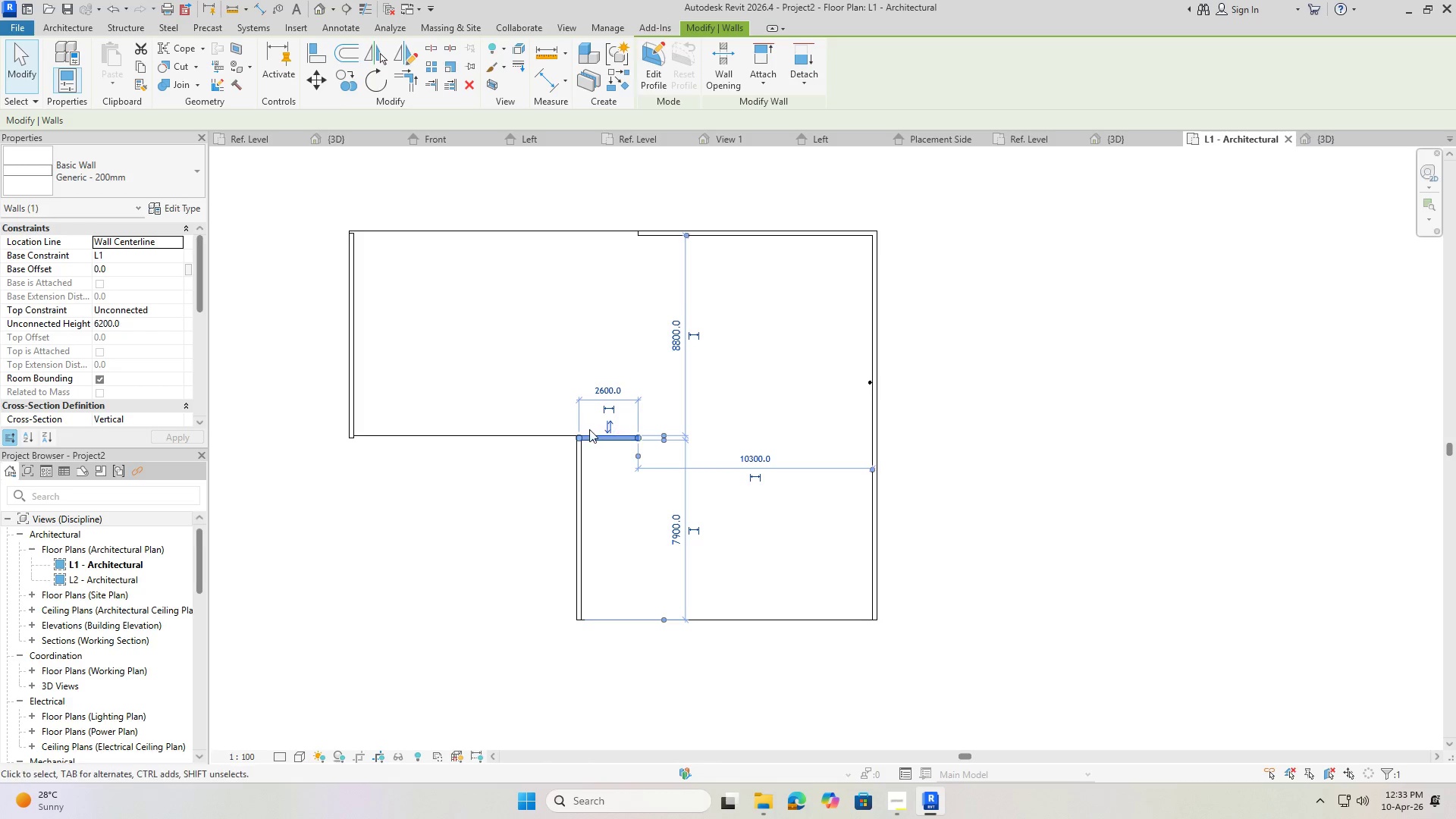 
key(Escape)
 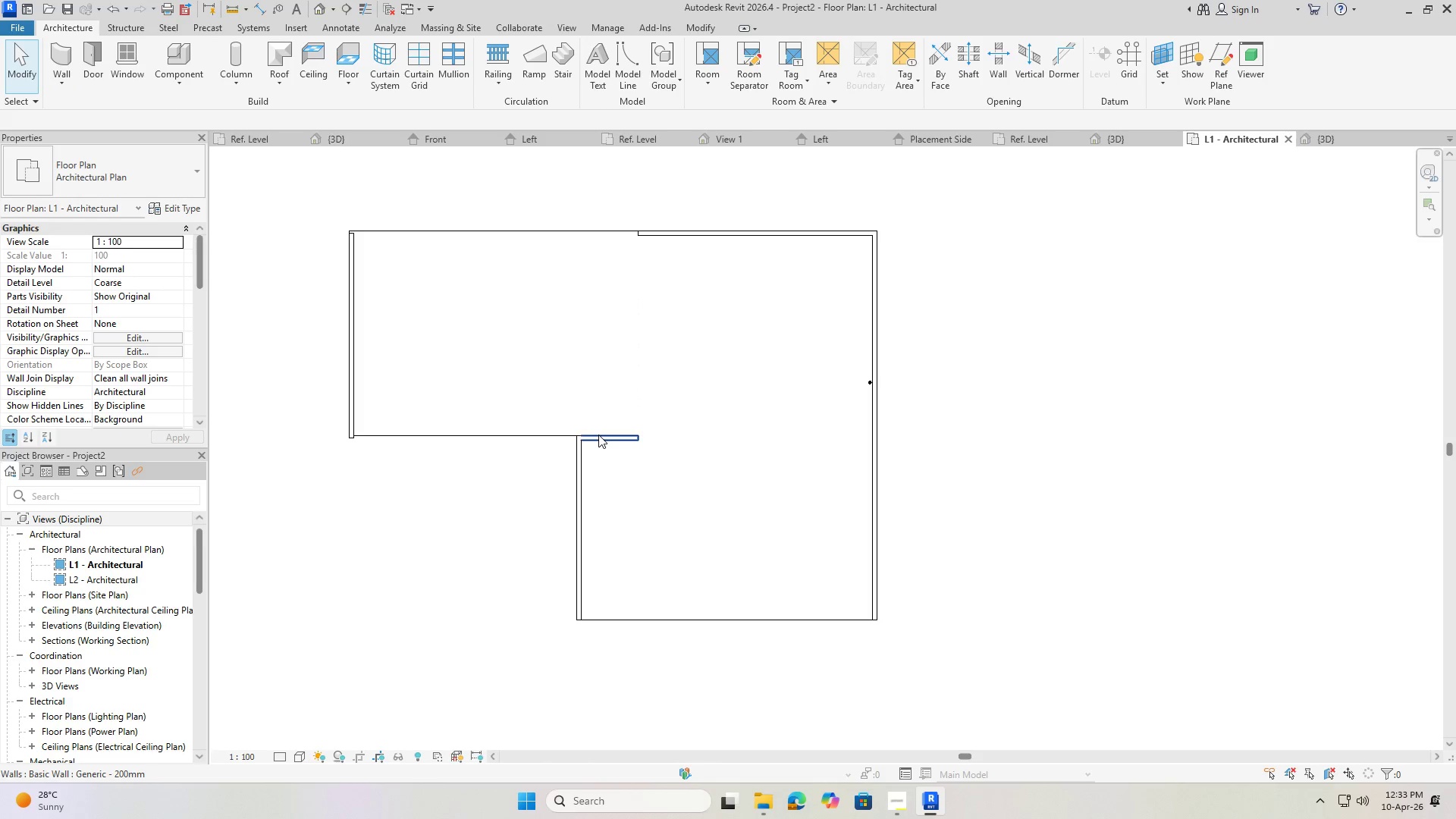 
left_click([601, 435])
 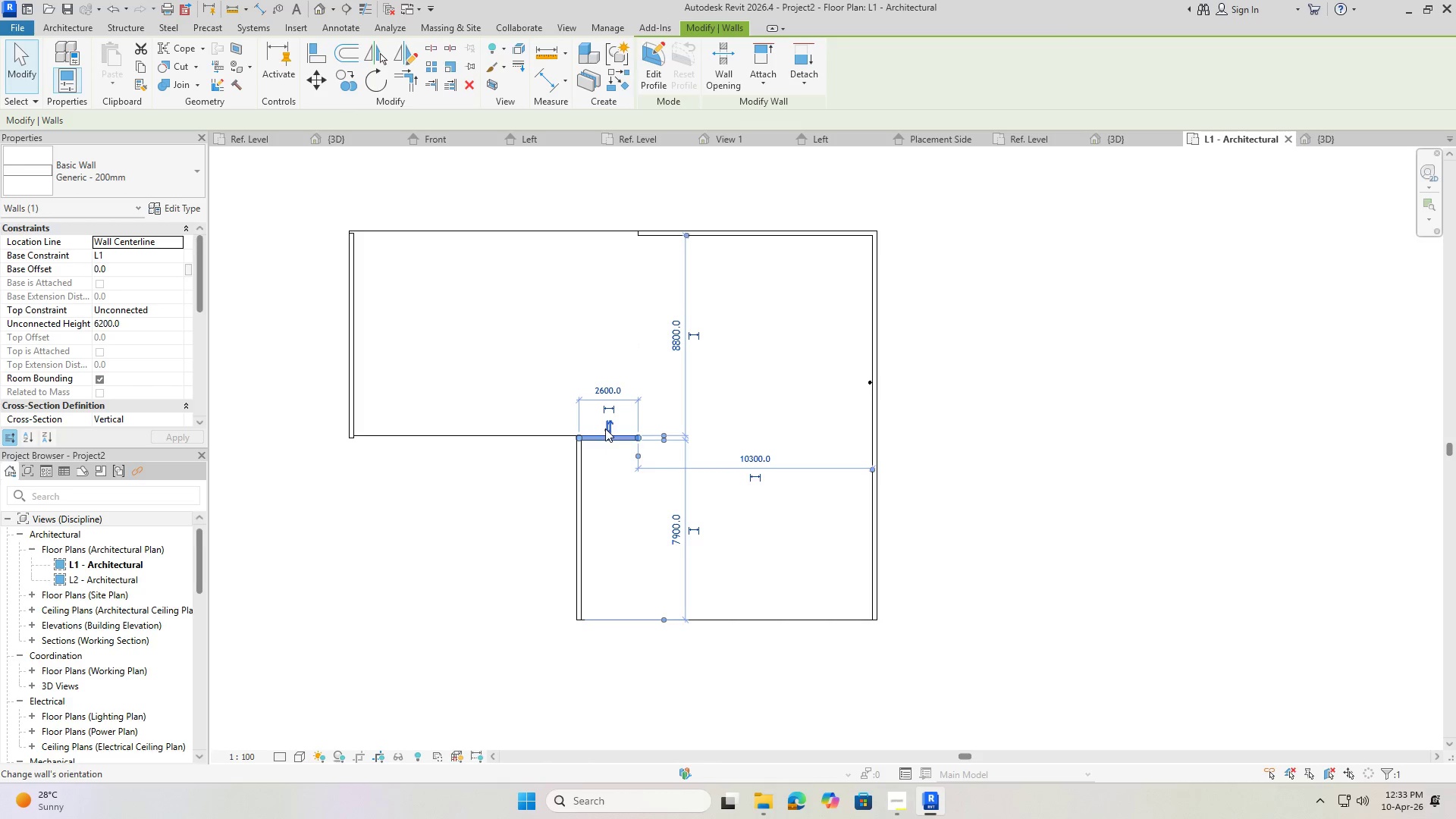 
key(Delete)
 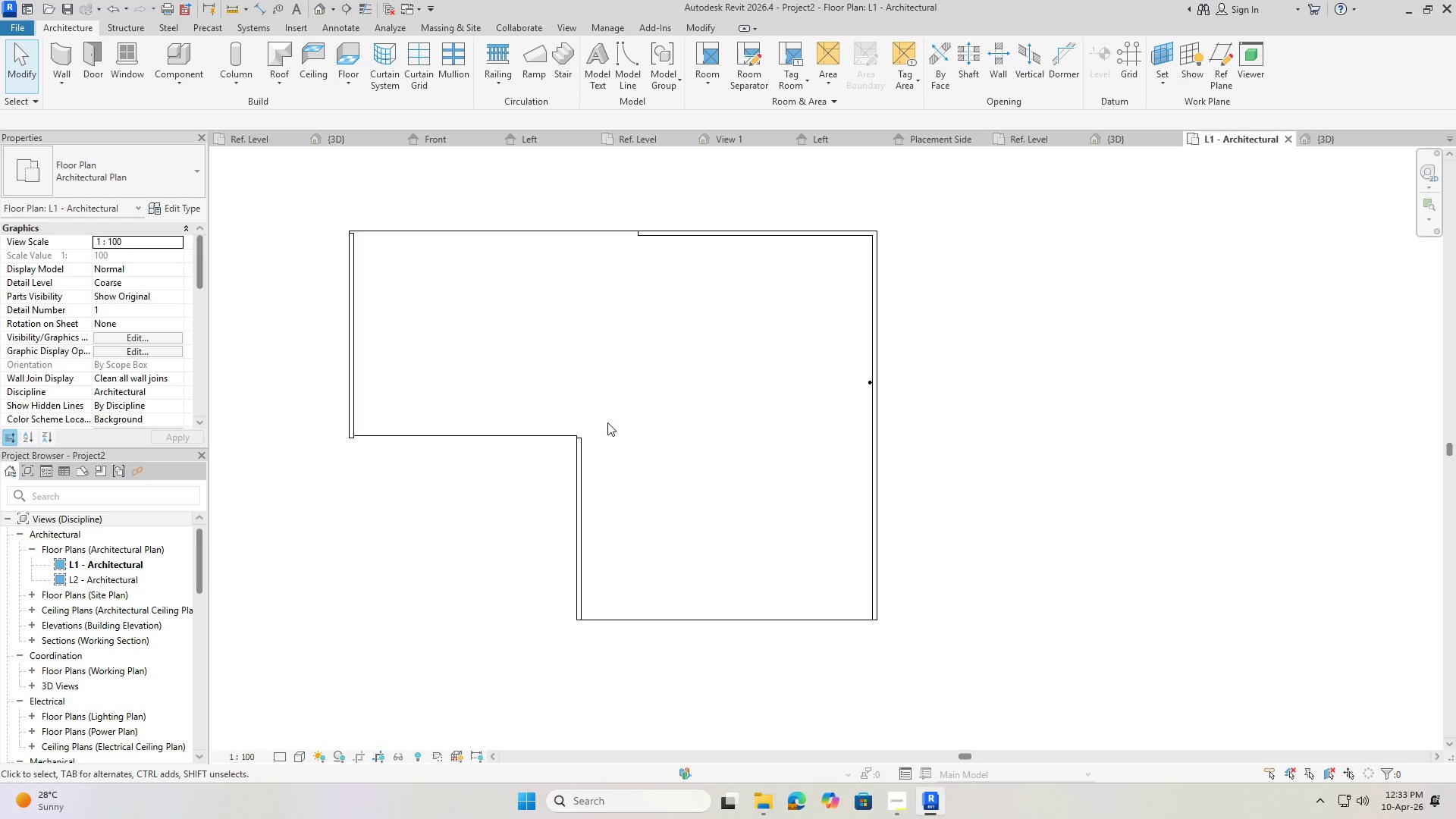 
key(Escape)
 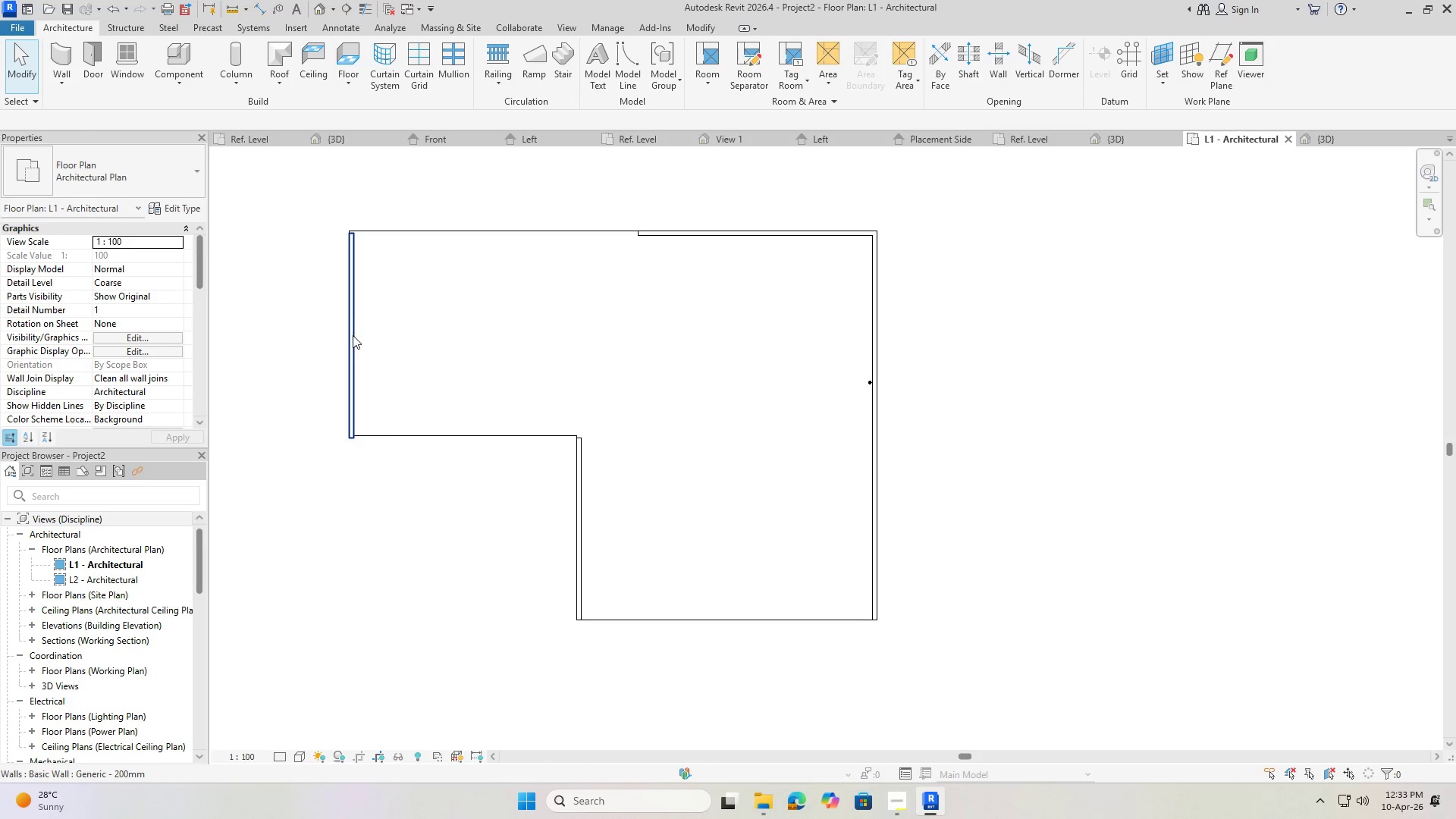 
left_click([353, 335])
 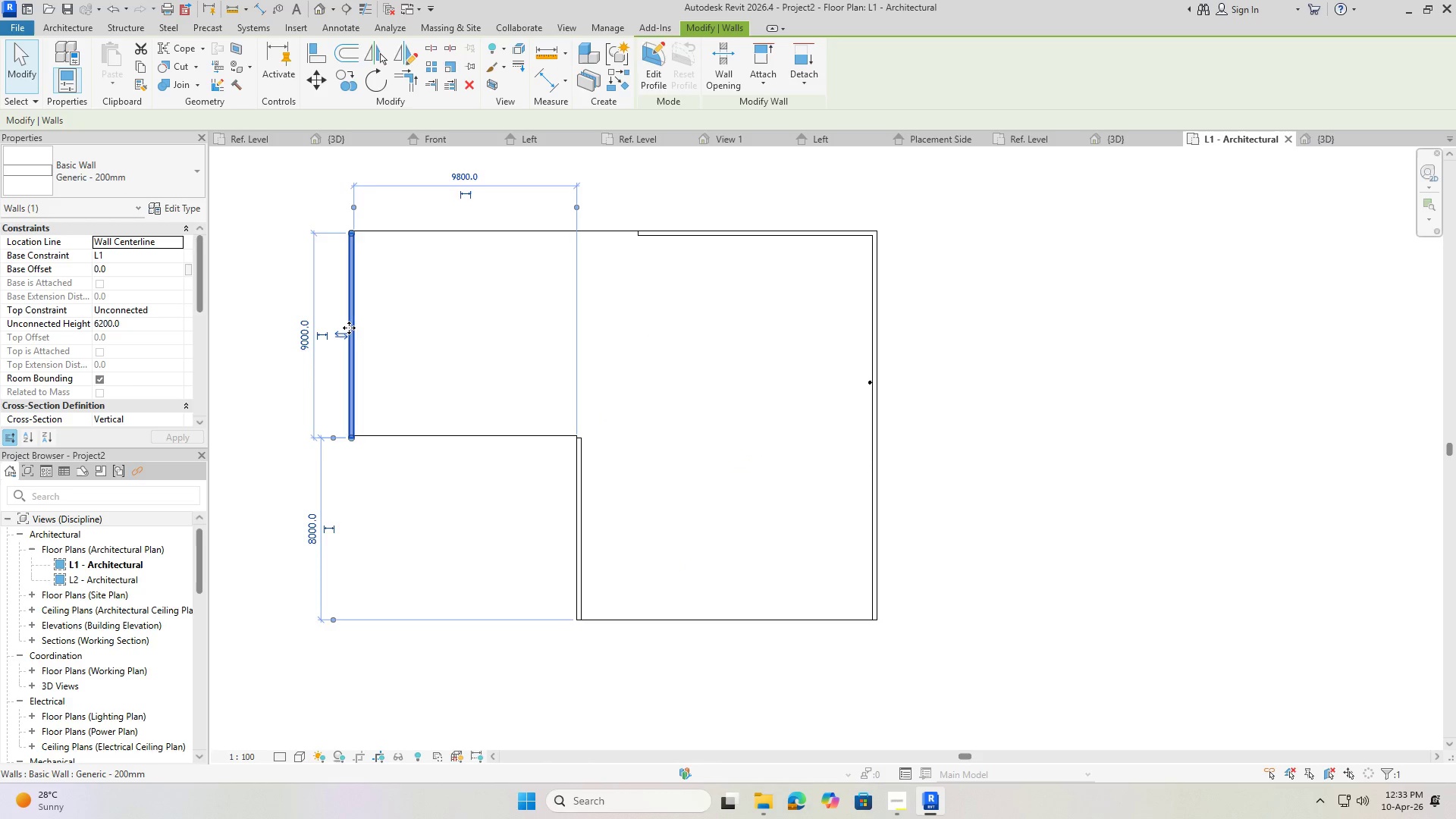 
left_click_drag(start_coordinate=[349, 328], to_coordinate=[633, 328])
 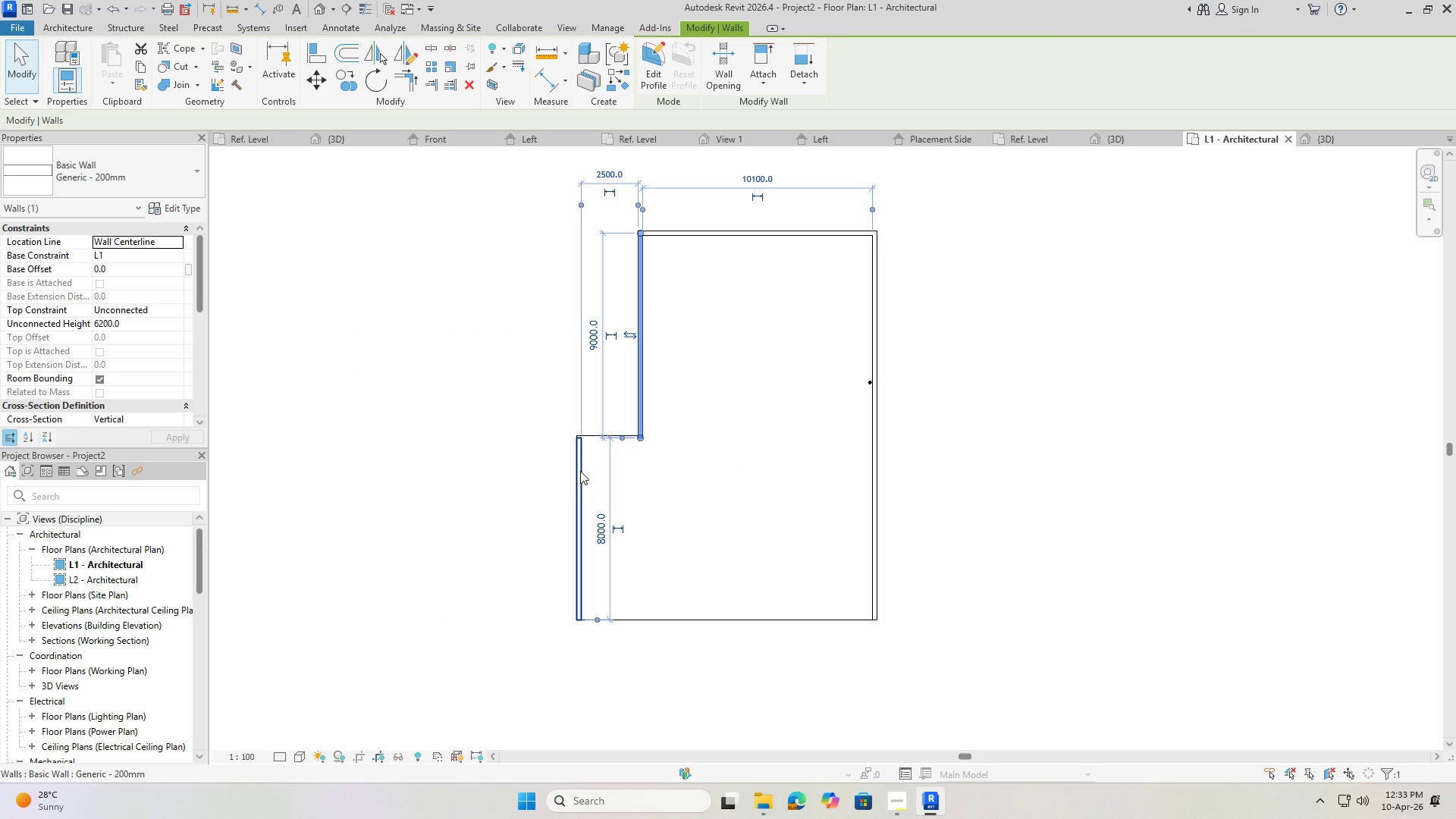 
key(Escape)
 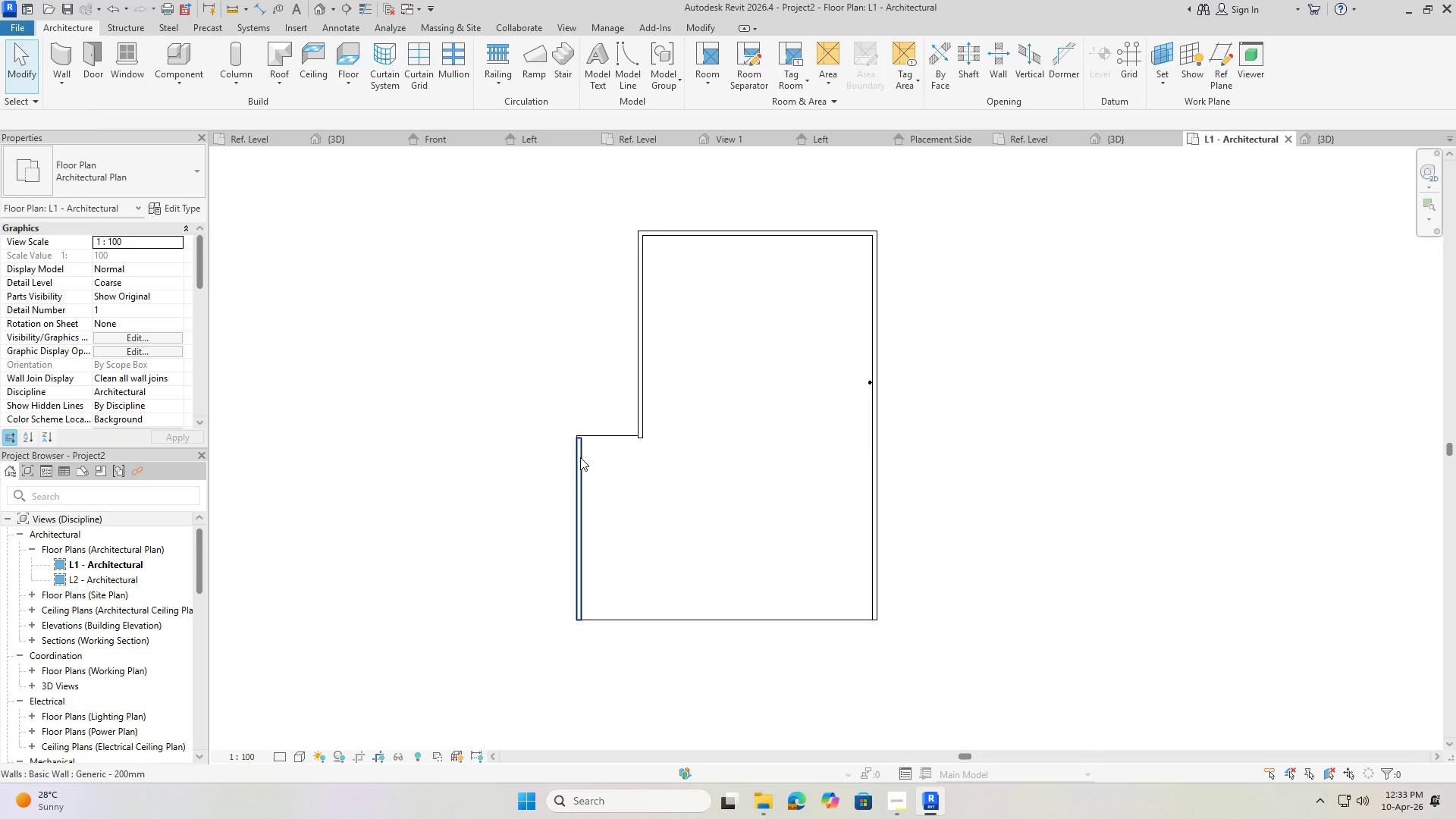 
left_click([580, 457])
 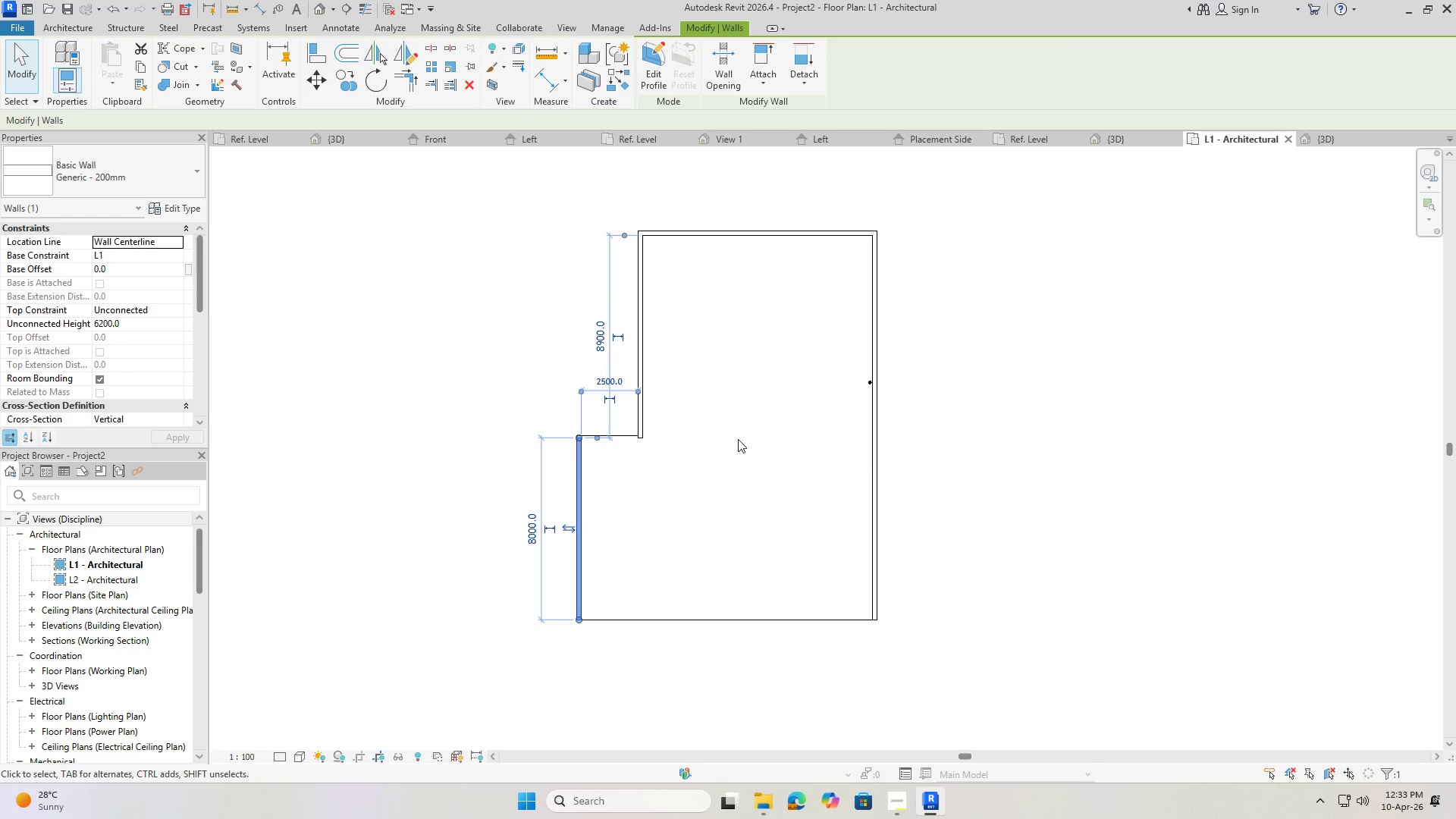 
key(Delete)
 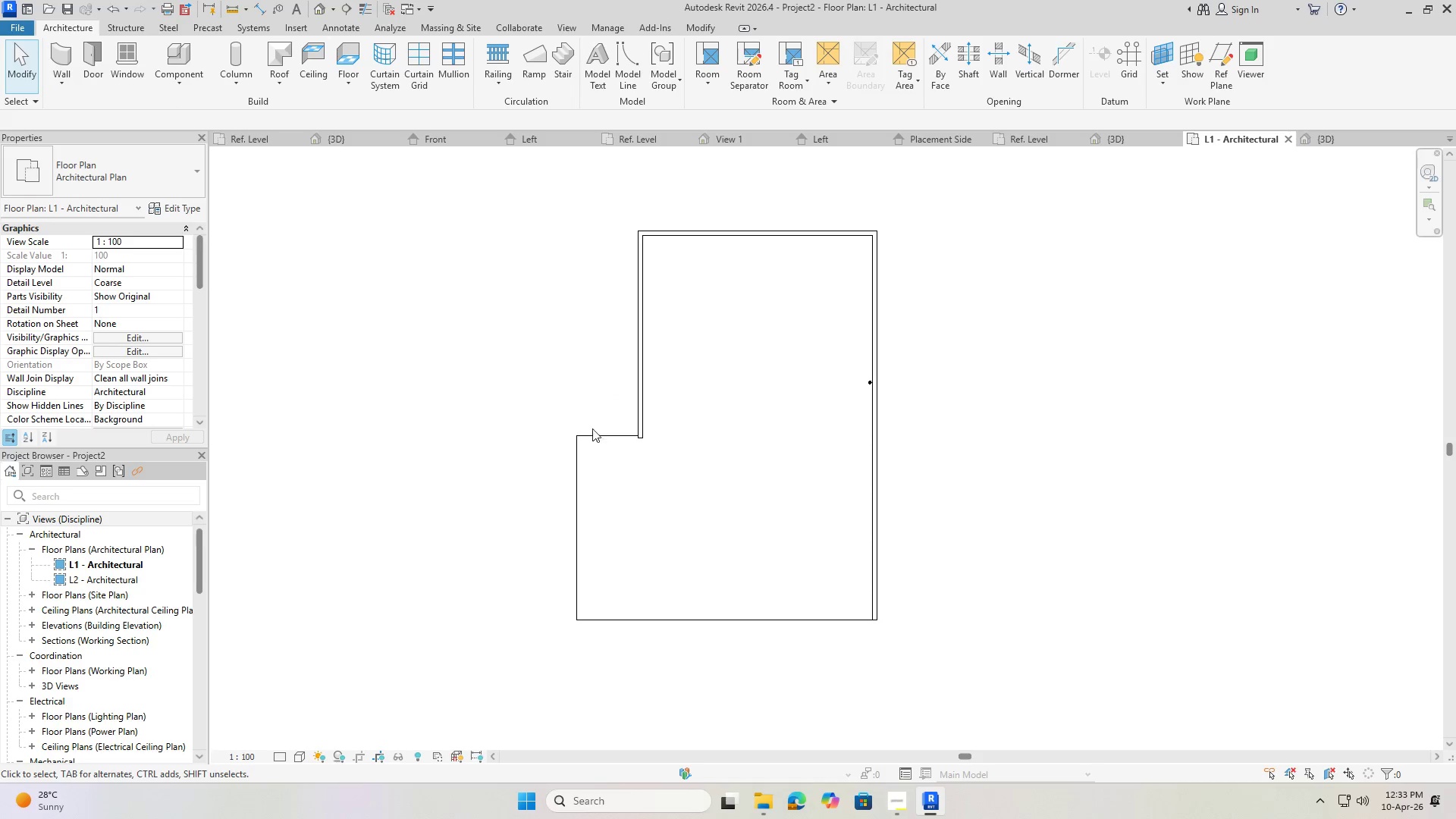 
left_click([603, 435])
 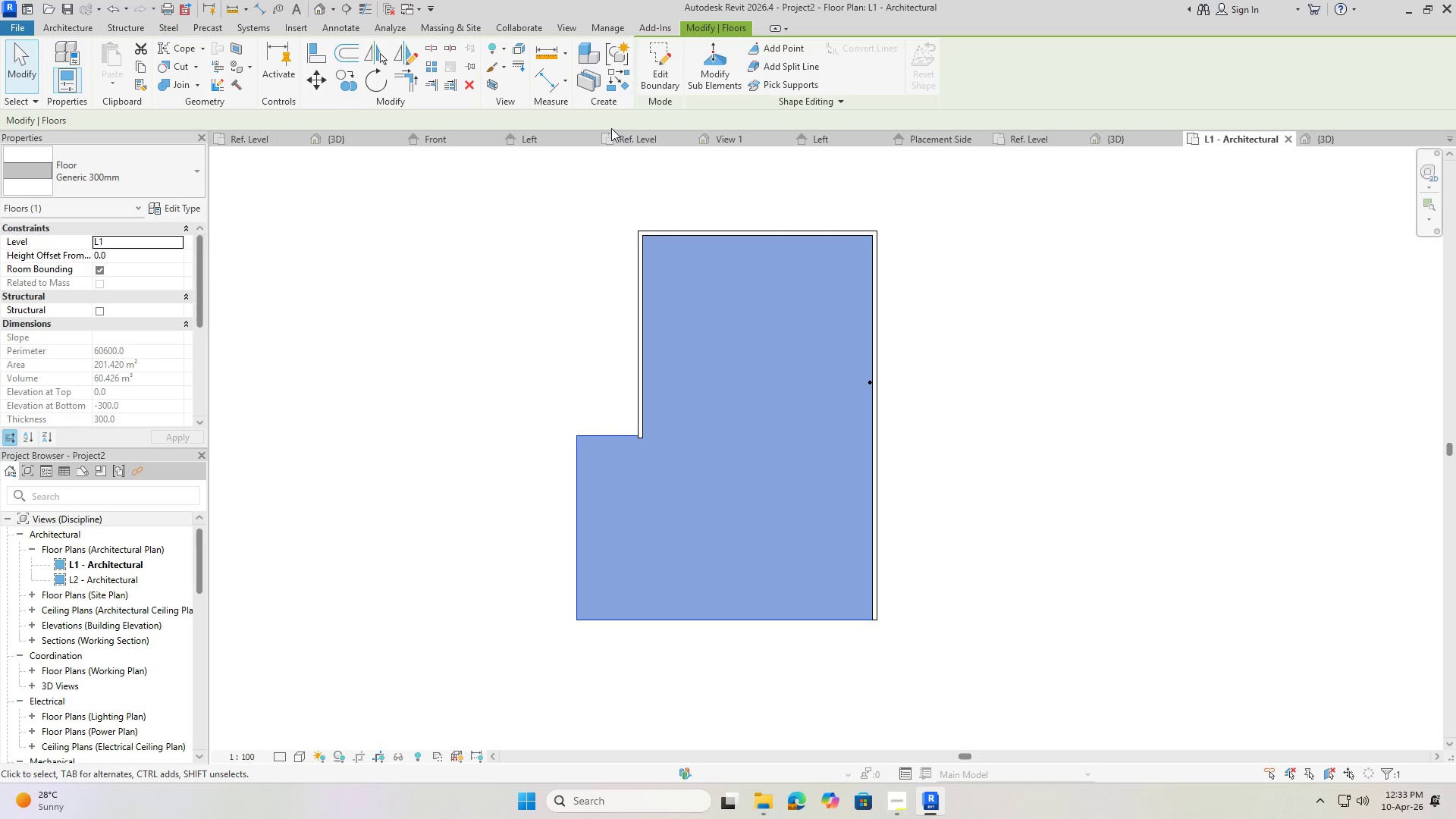 
left_click([669, 65])
 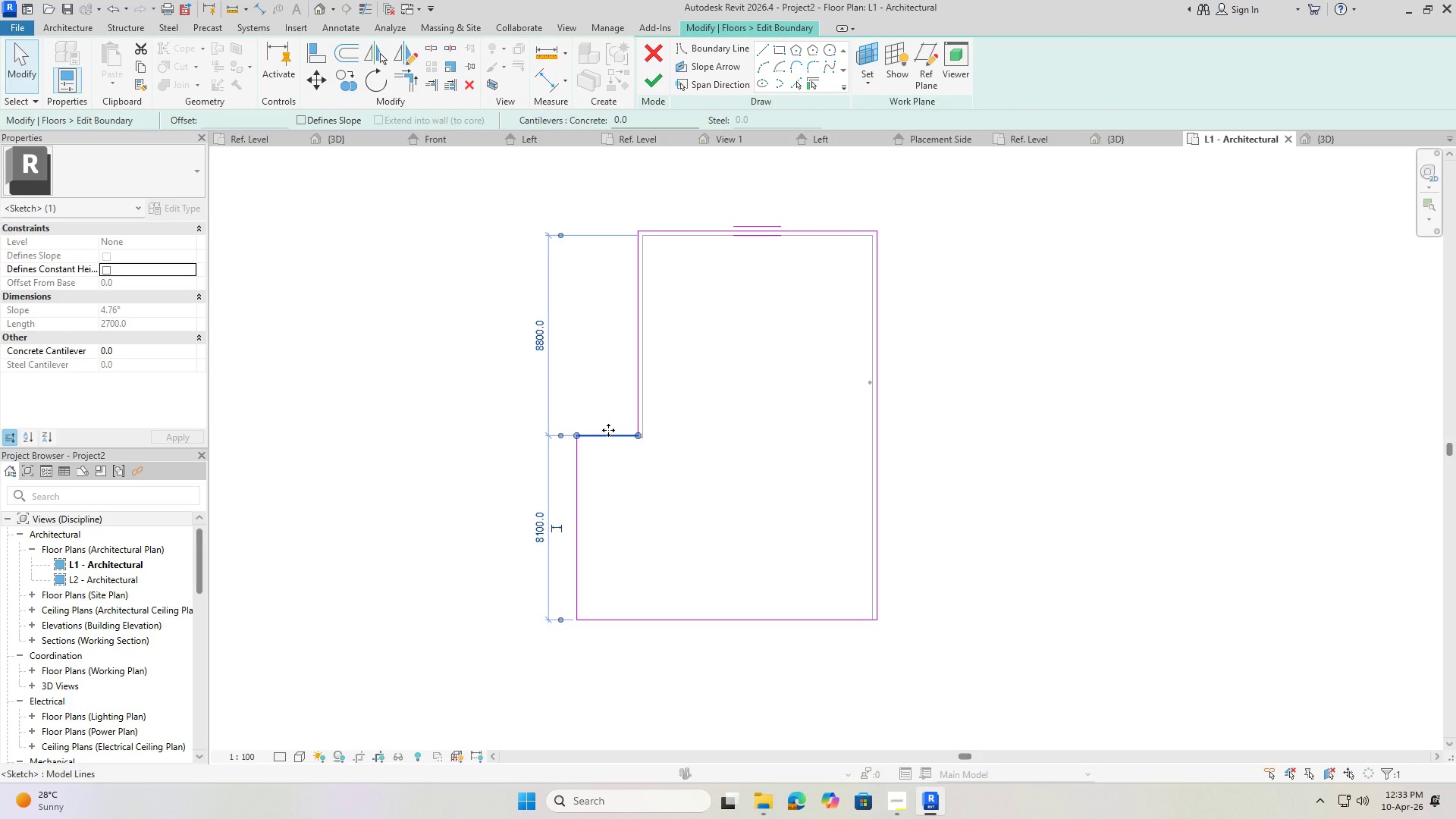 
key(Delete)
 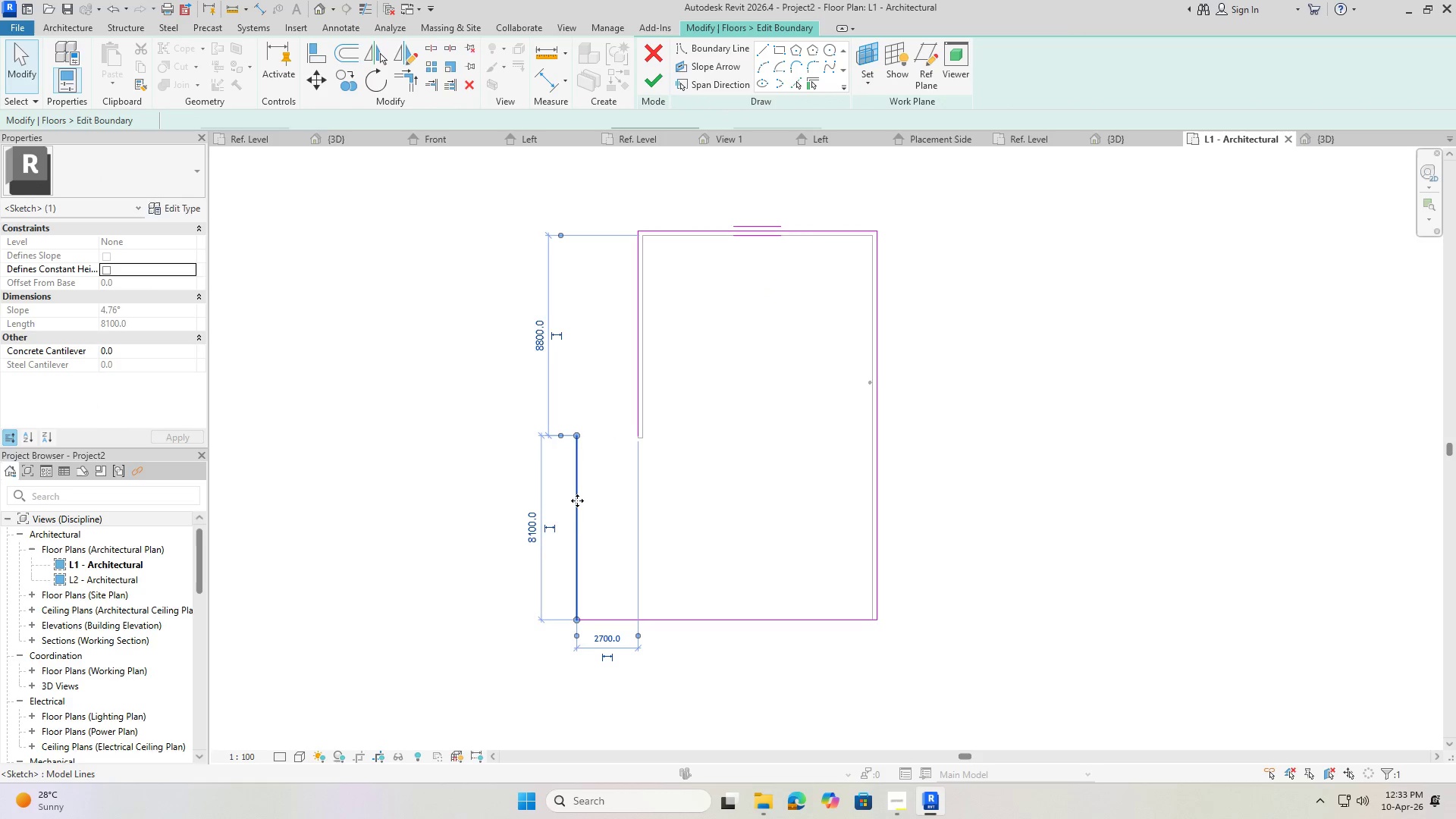 
key(Delete)
 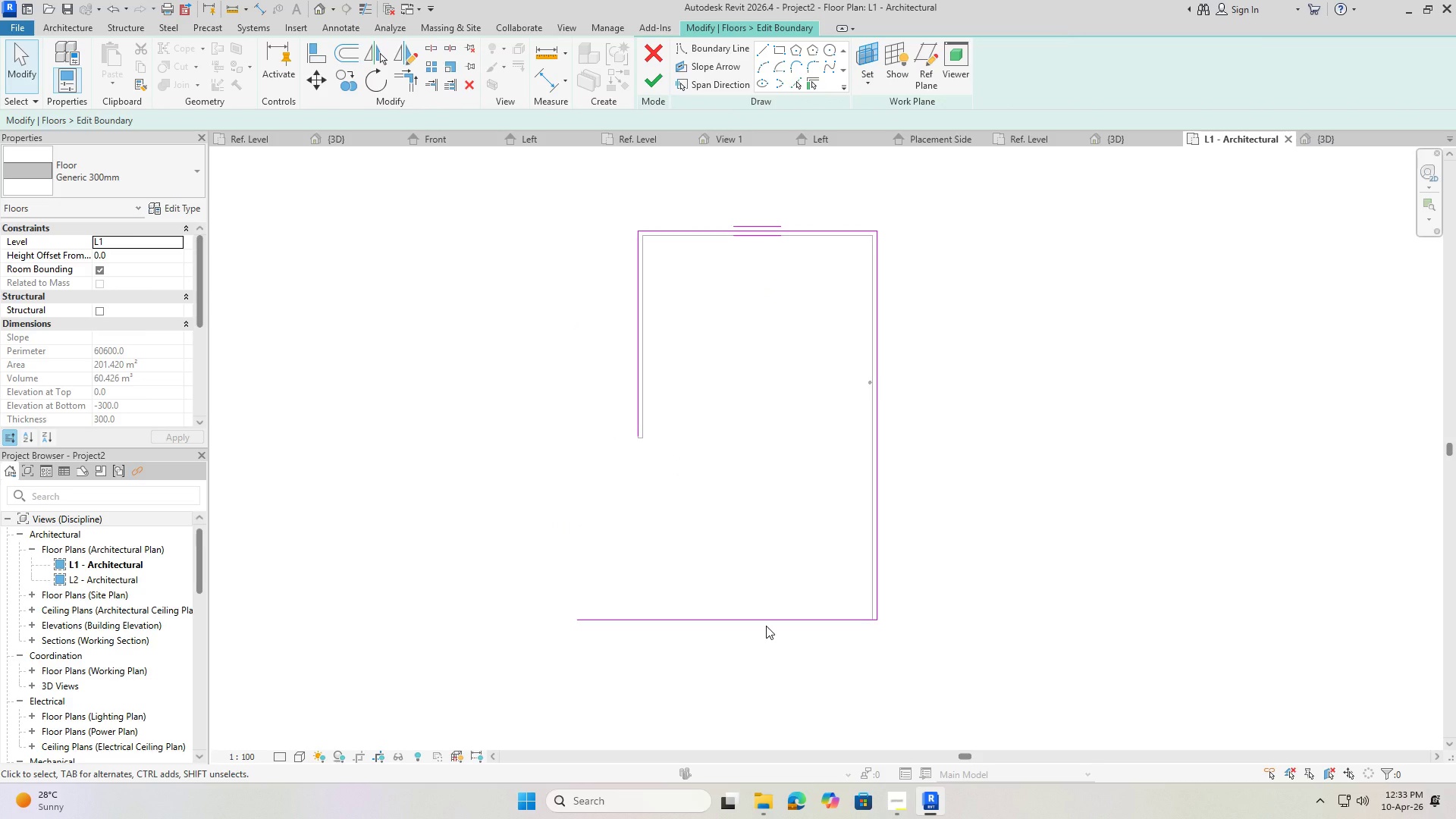 
double_click([764, 620])
 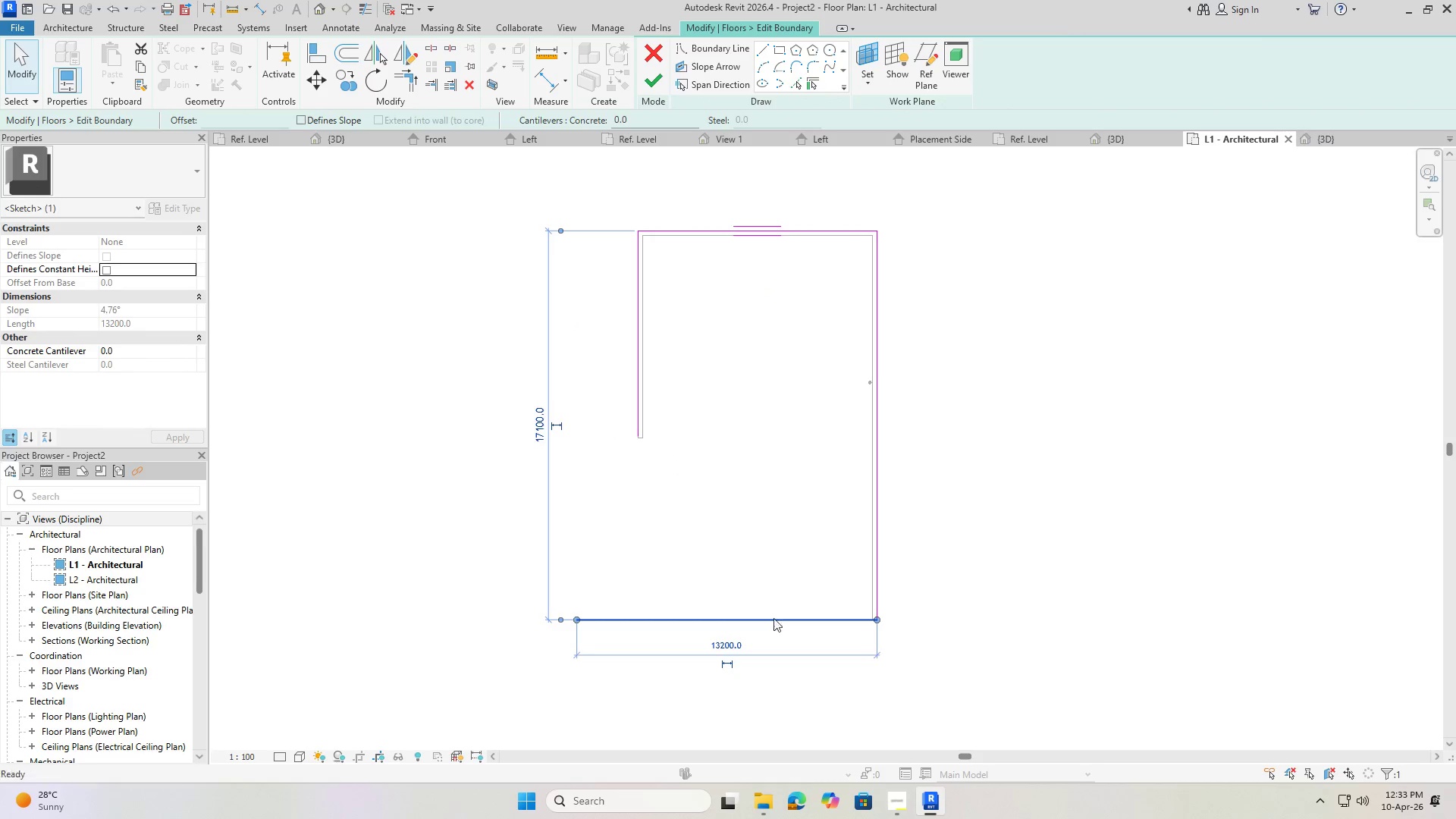 
key(Delete)
 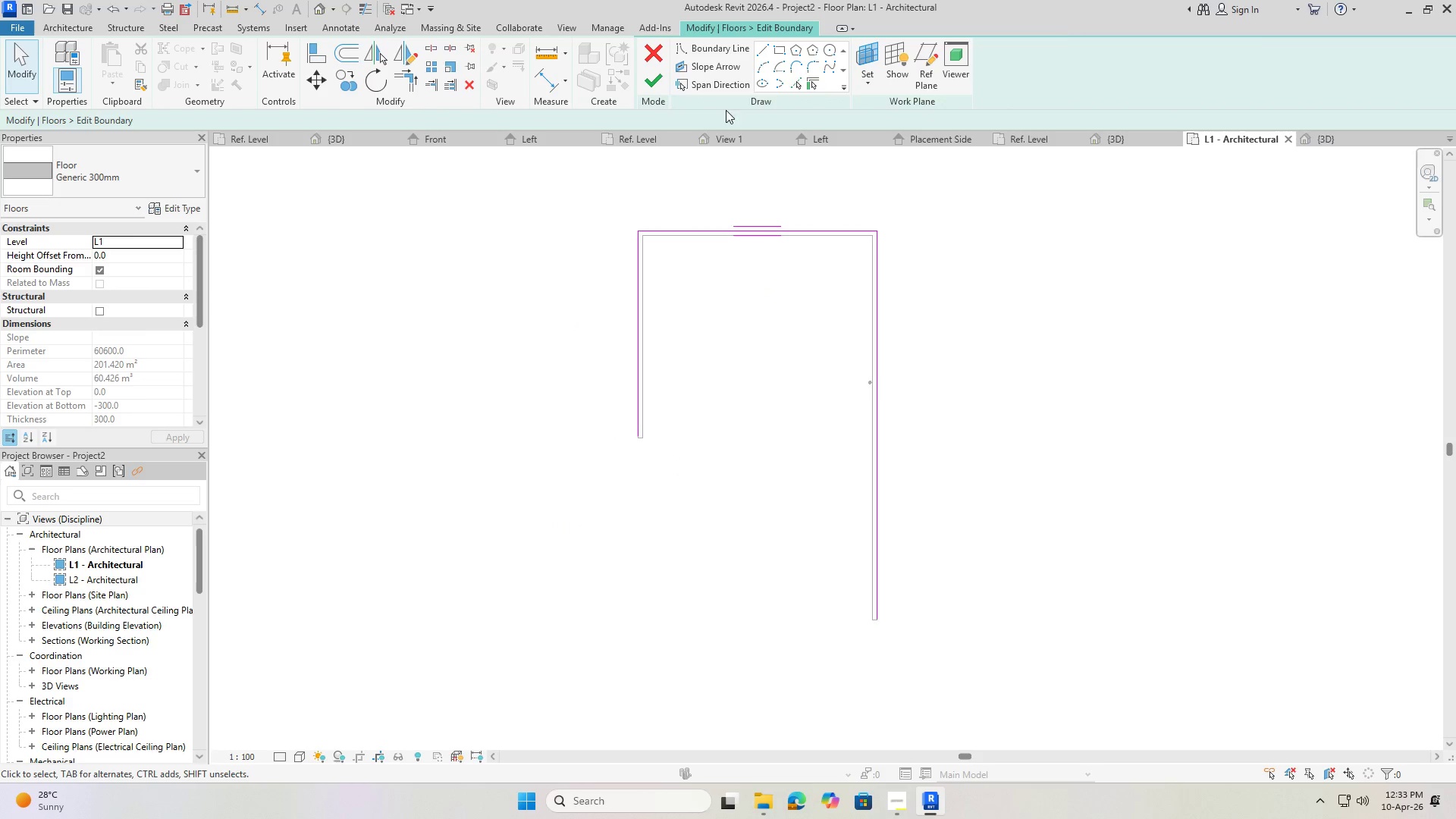 
left_click([761, 50])
 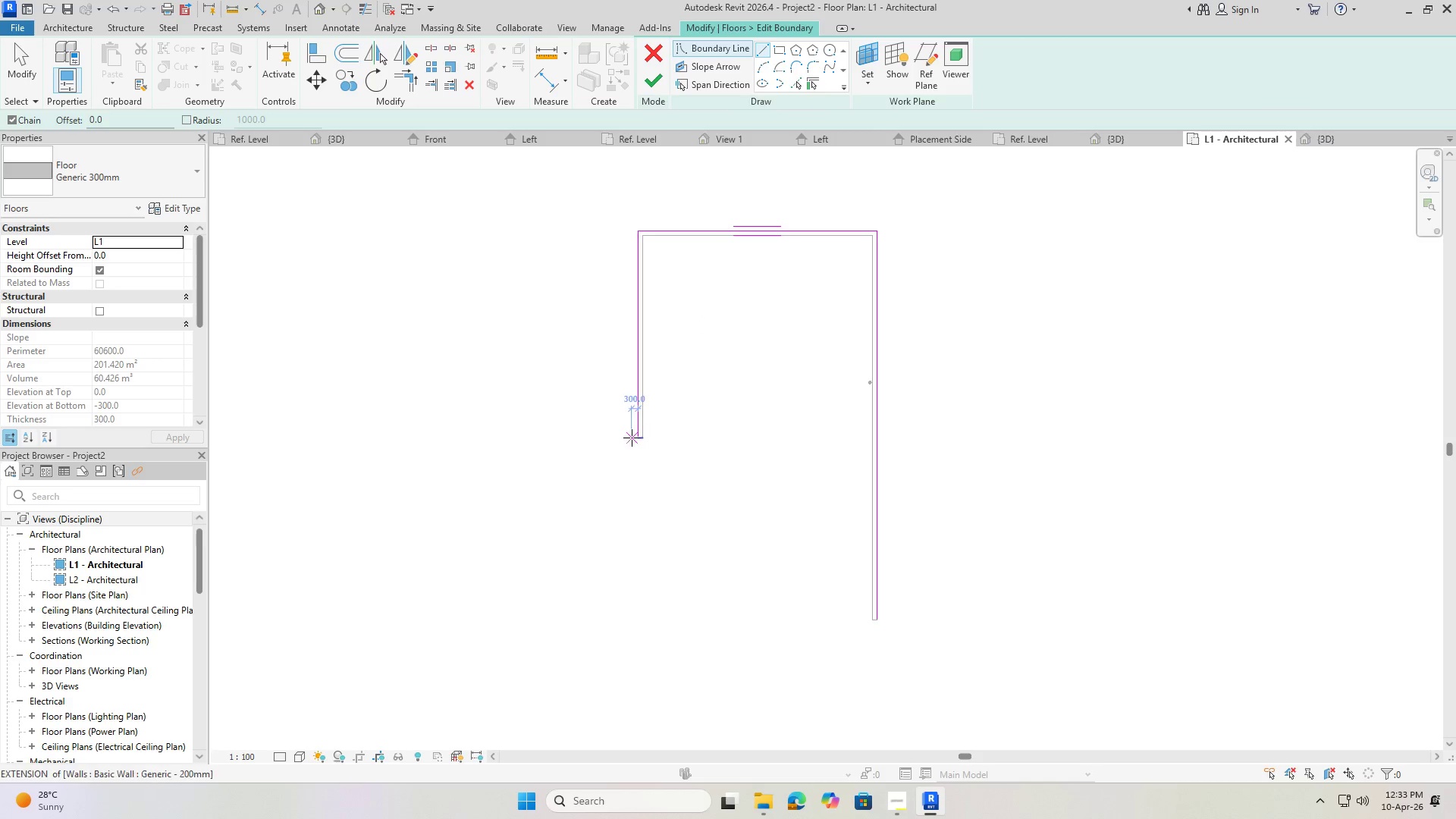 
scroll: coordinate [639, 438], scroll_direction: up, amount: 5.0
 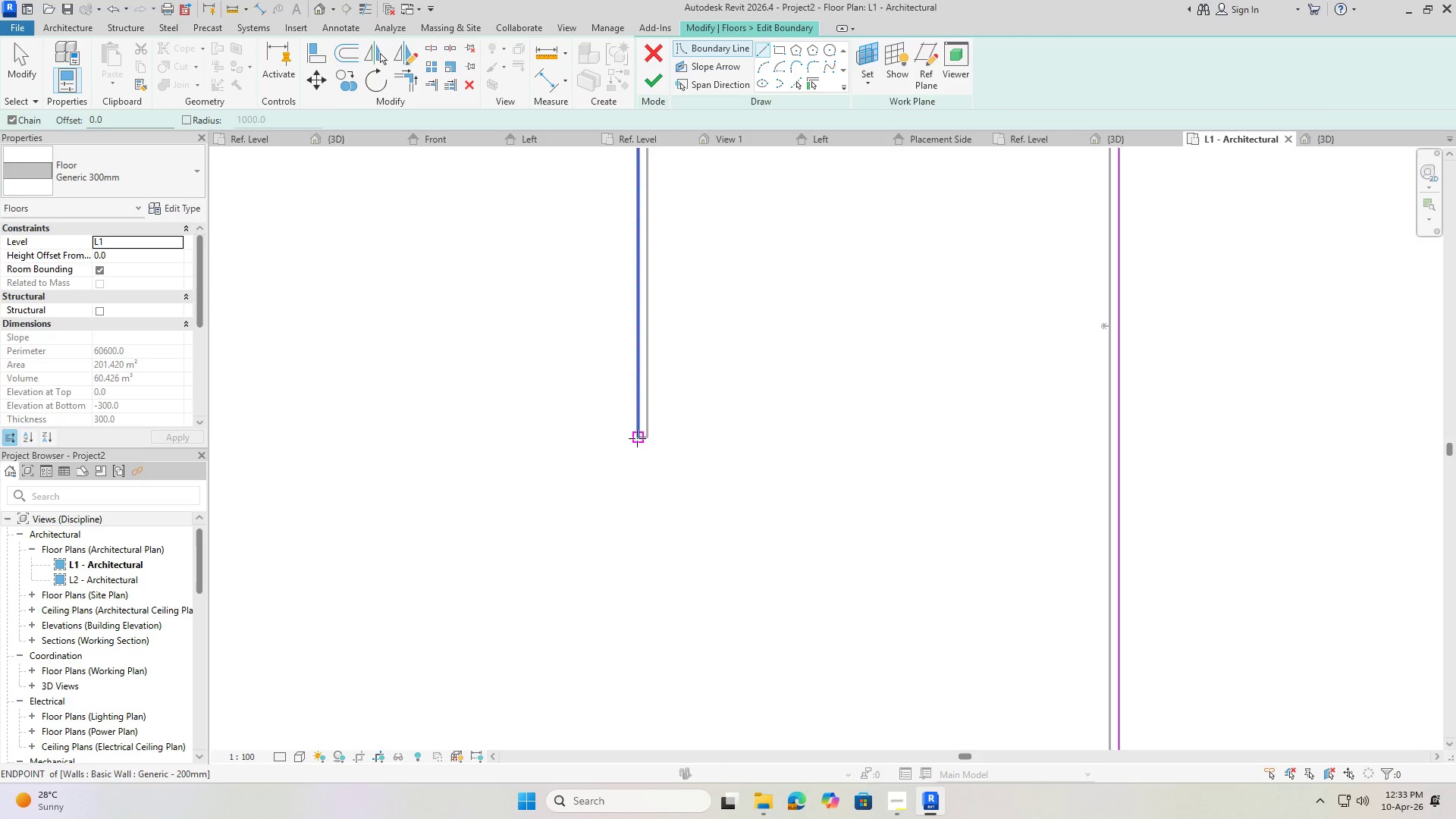 
left_click([637, 438])
 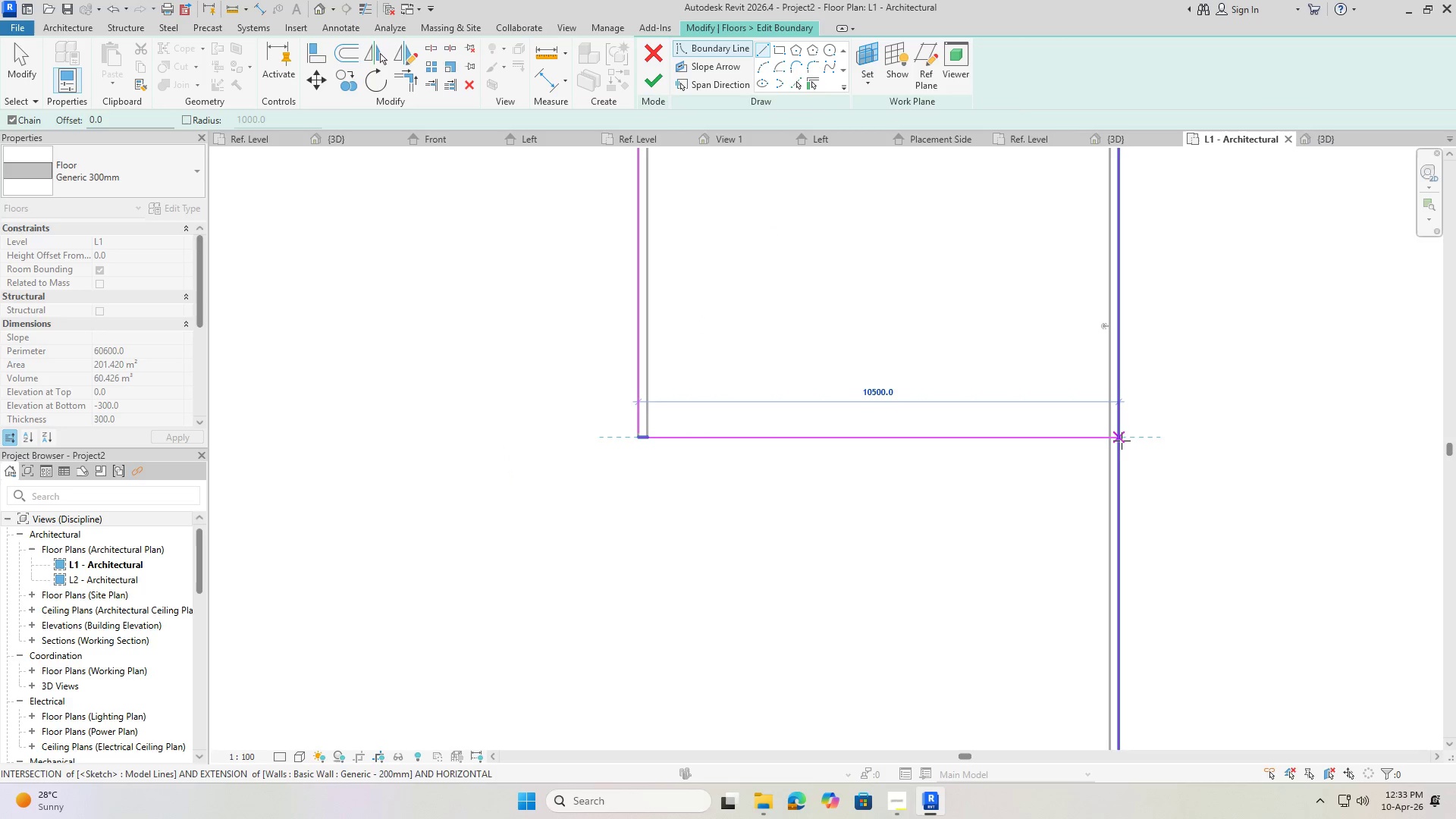 
left_click([1121, 439])
 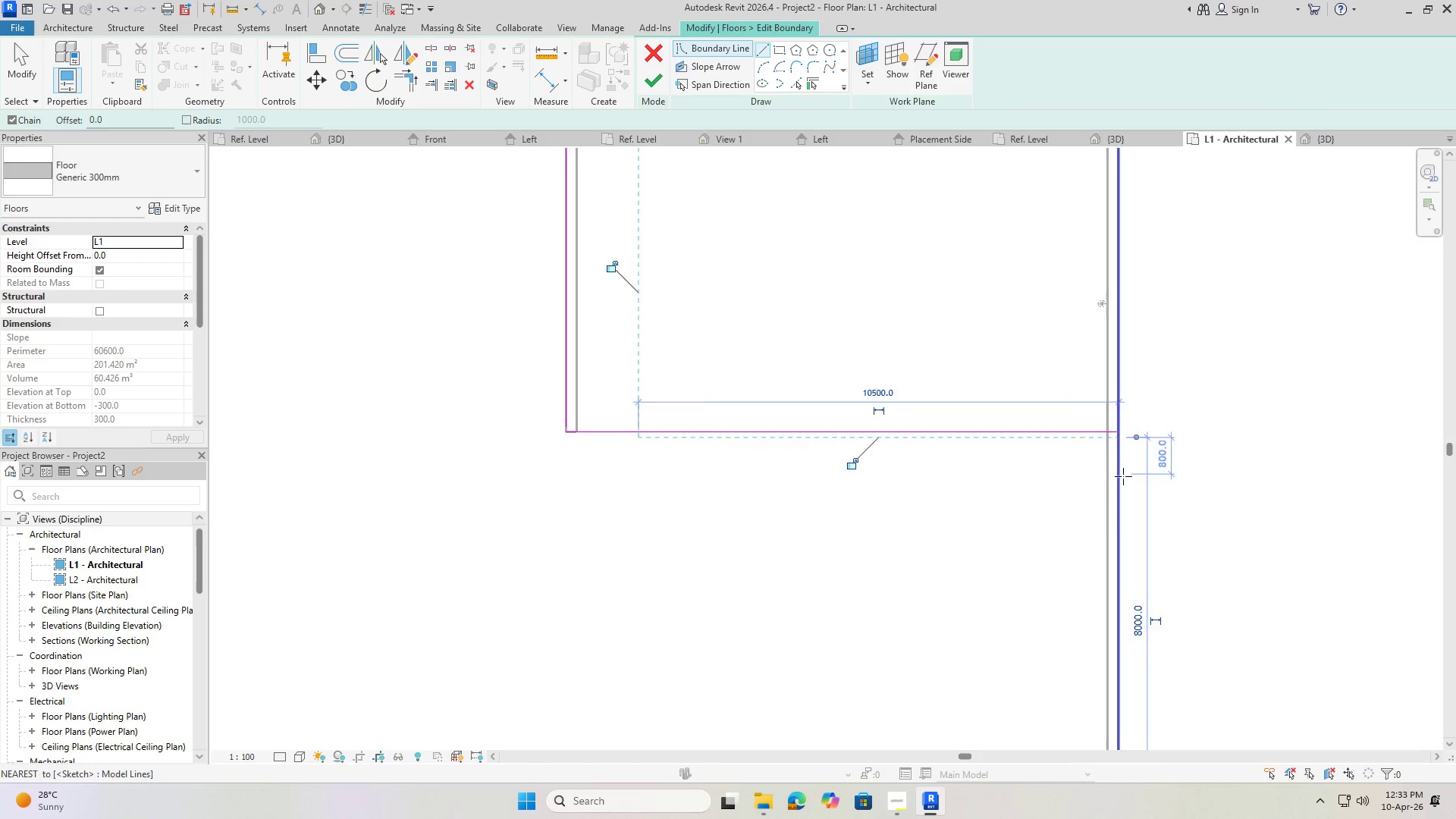 
key(Escape)
 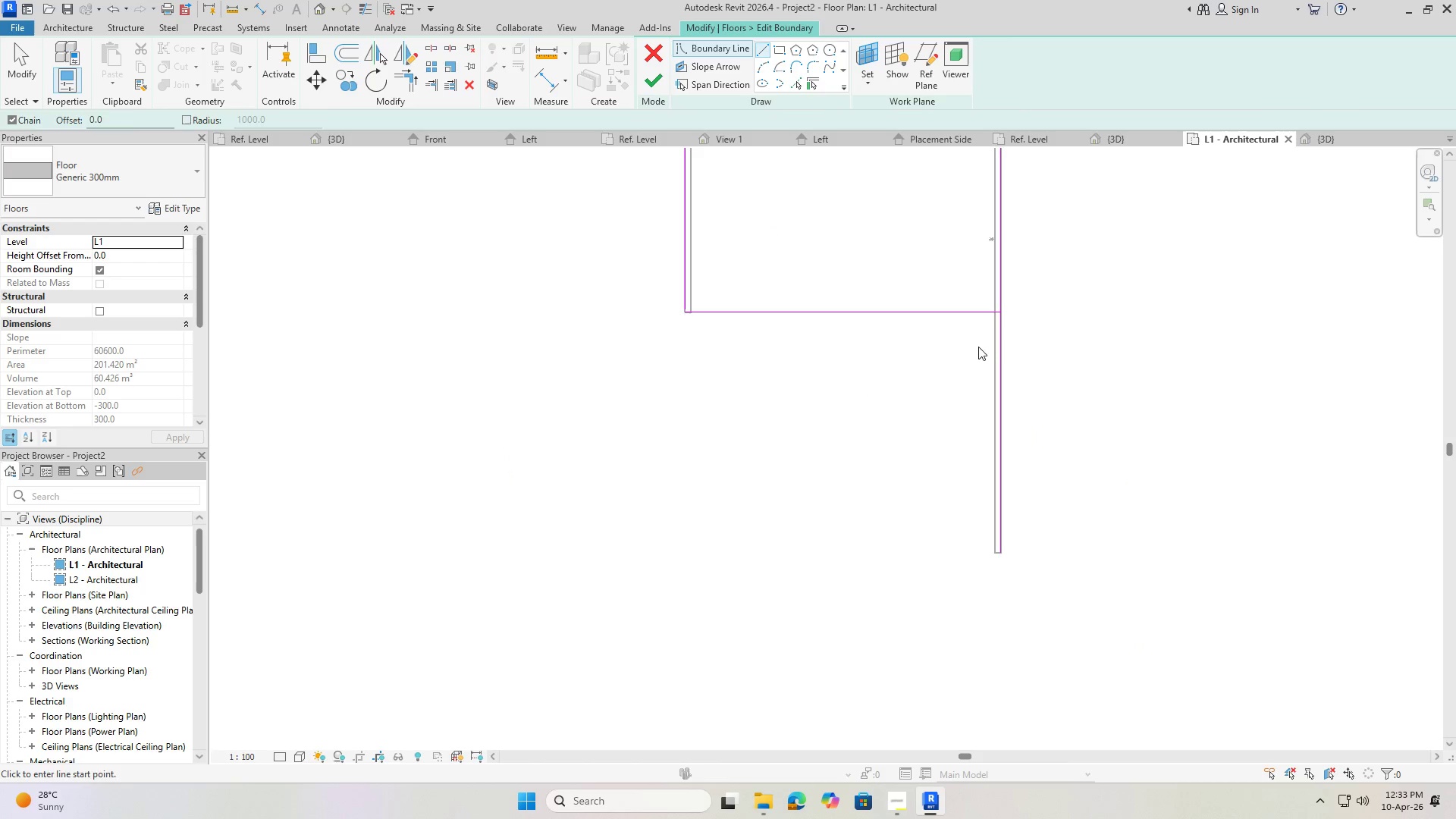 
key(Escape)
 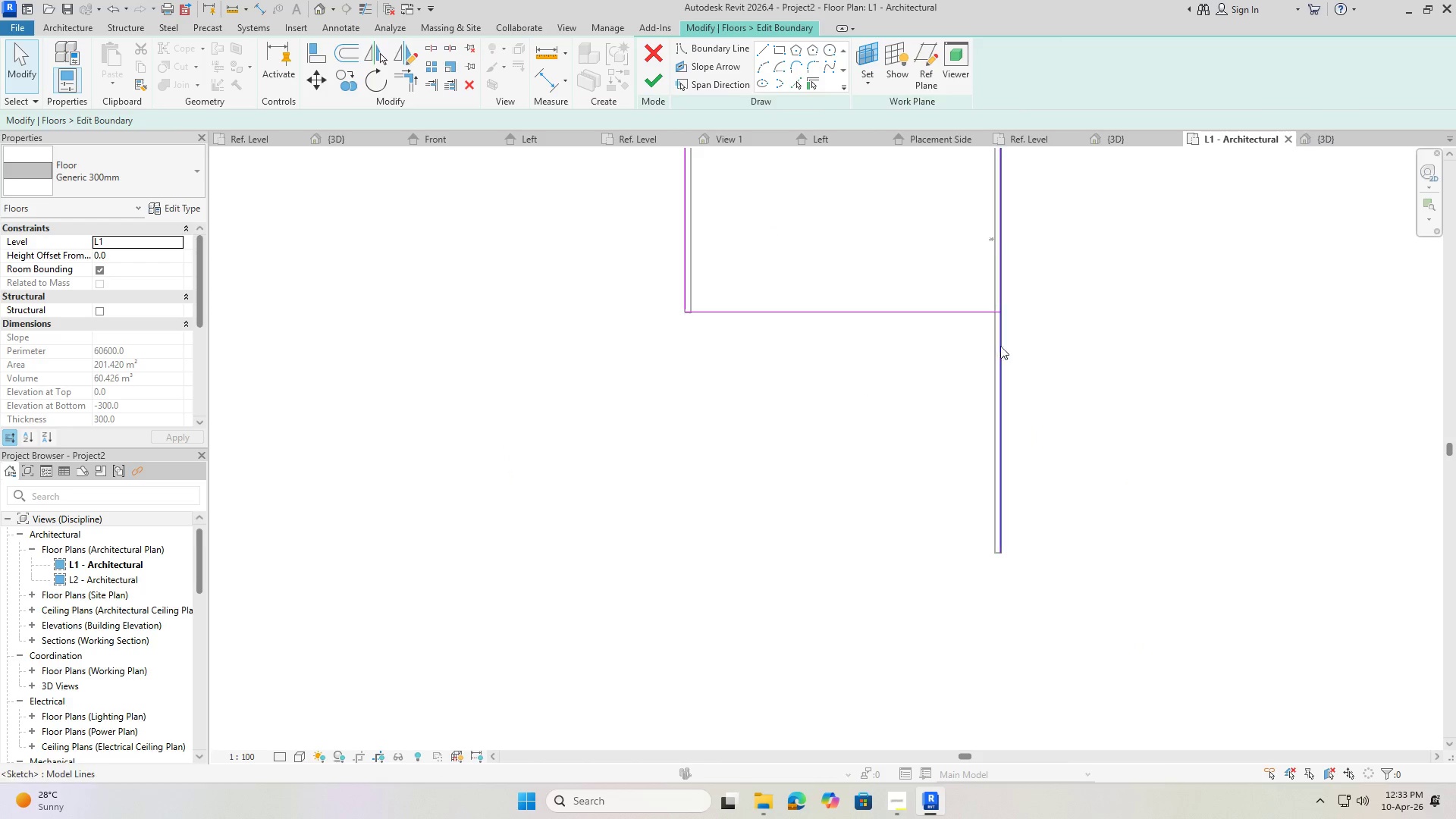 
scroll: coordinate [1050, 371], scroll_direction: down, amount: 3.0
 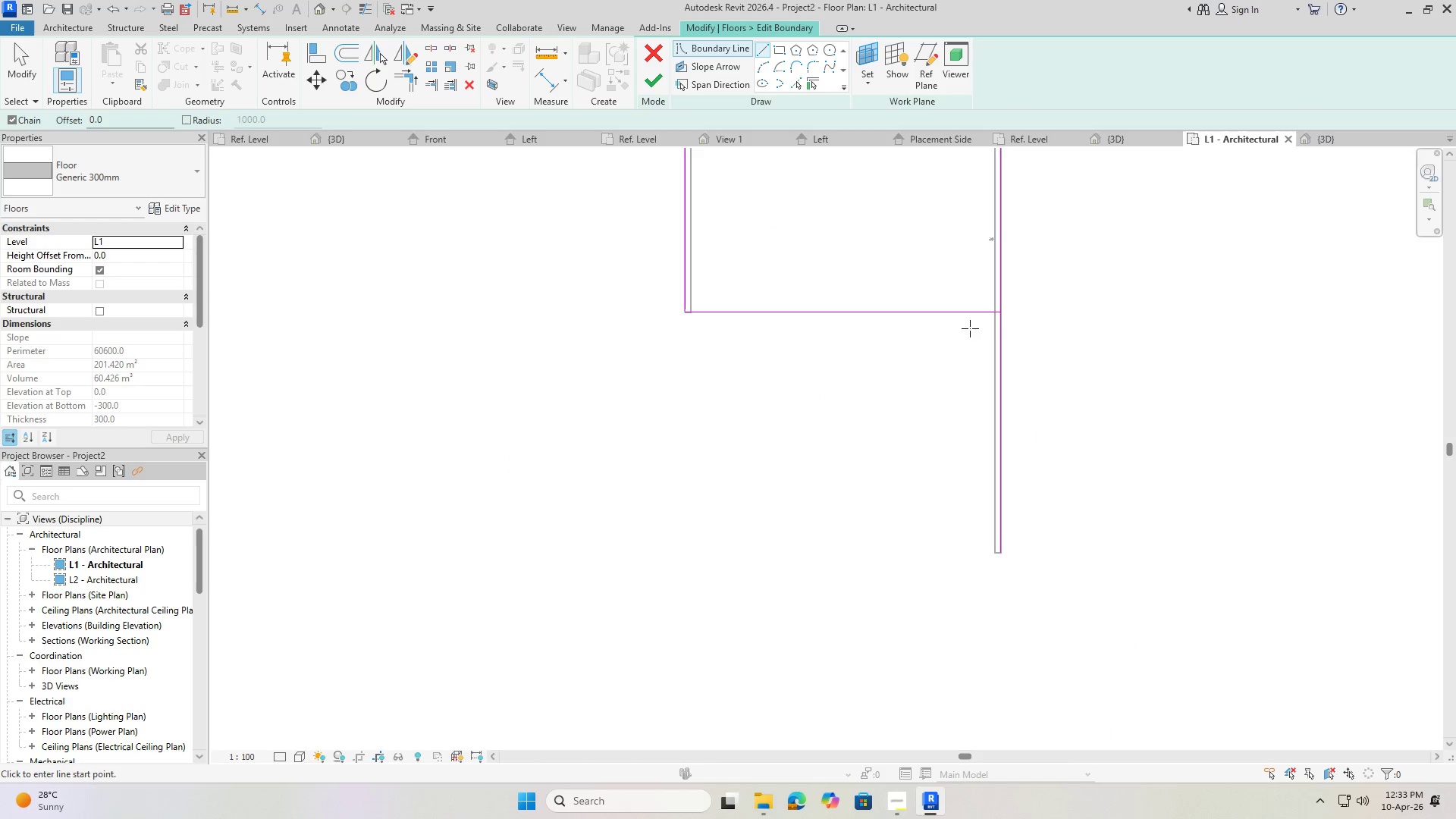 
left_click([1001, 346])
 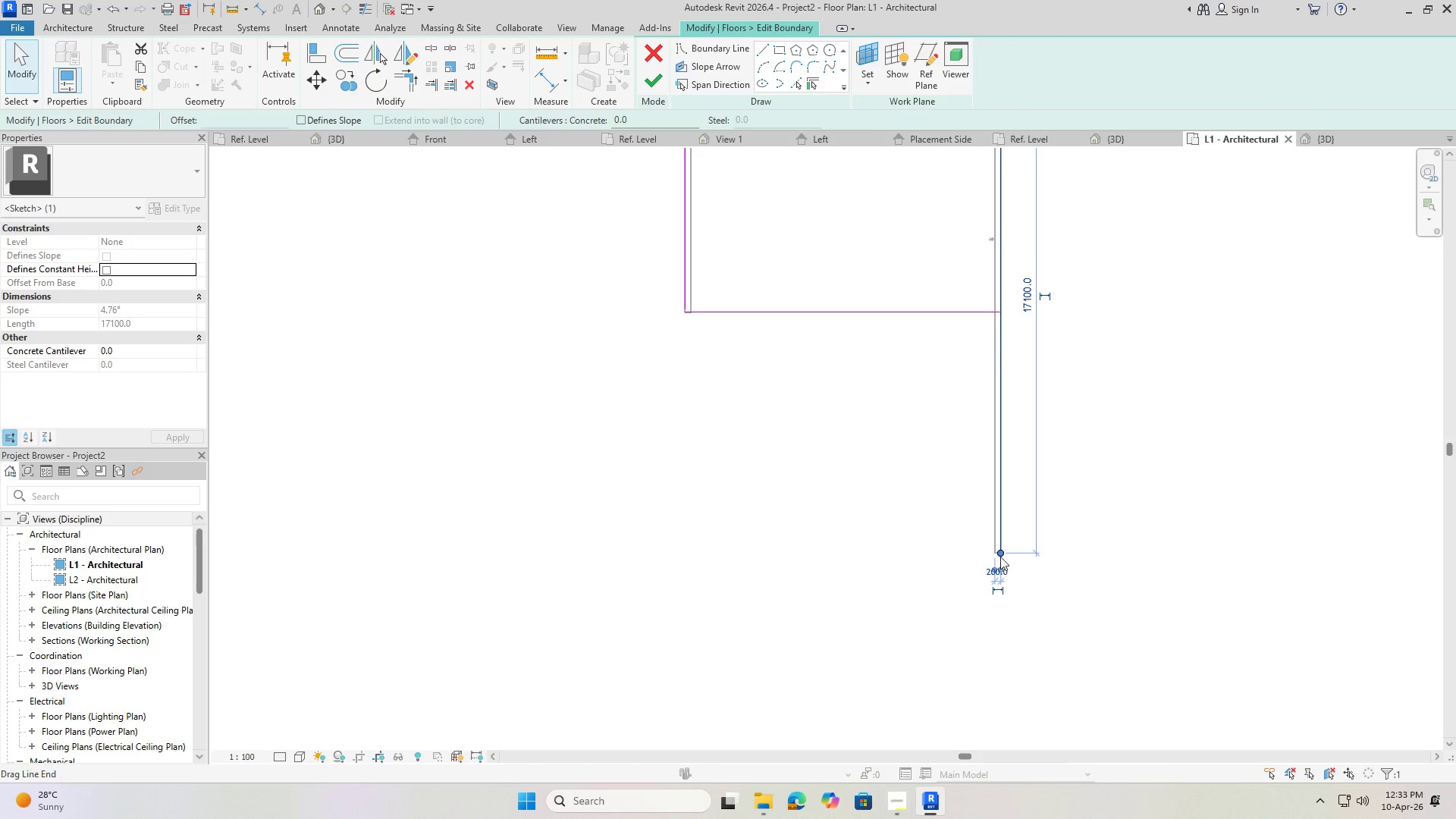 
left_click_drag(start_coordinate=[999, 553], to_coordinate=[1003, 311])
 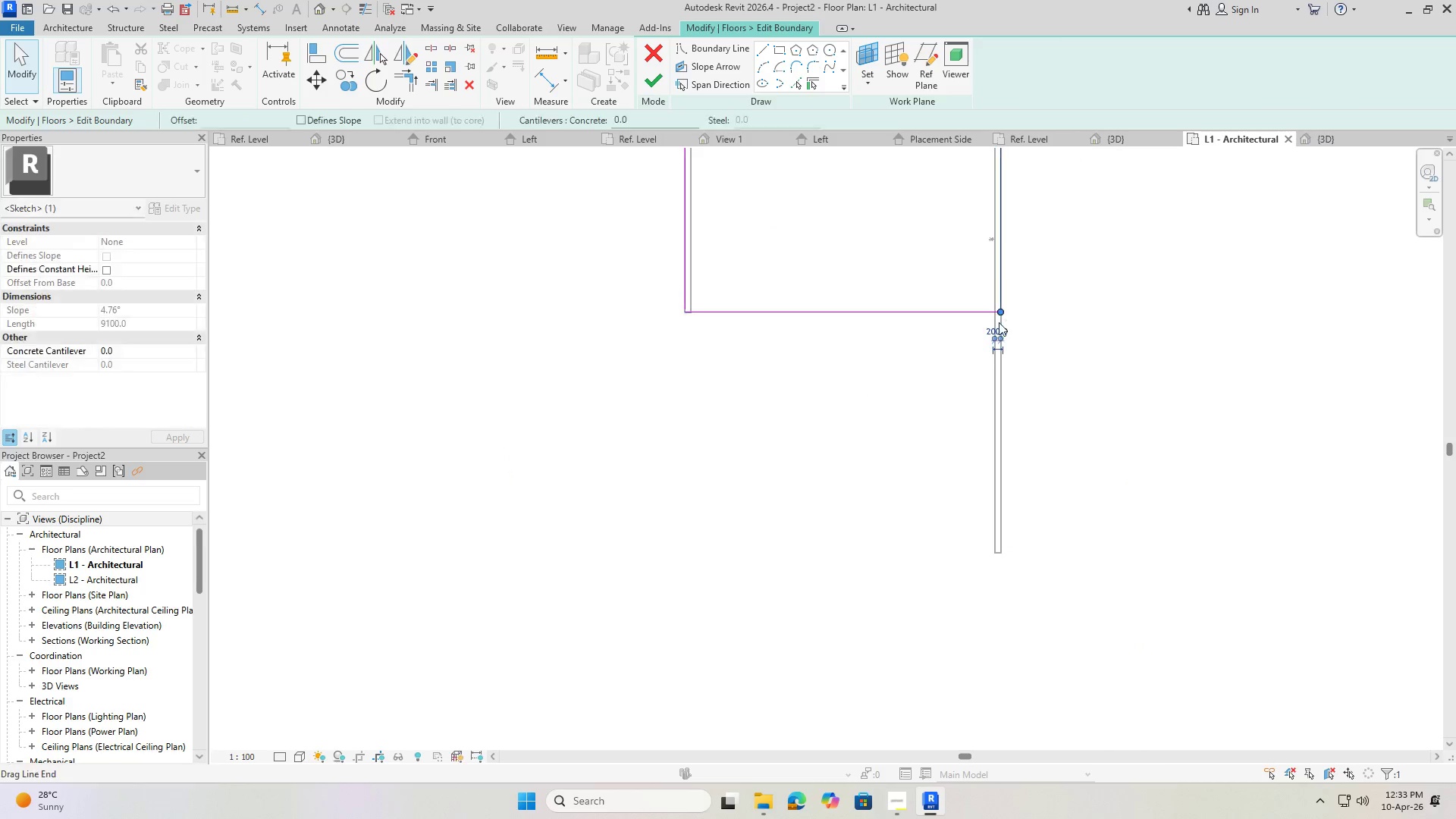 
key(Escape)
 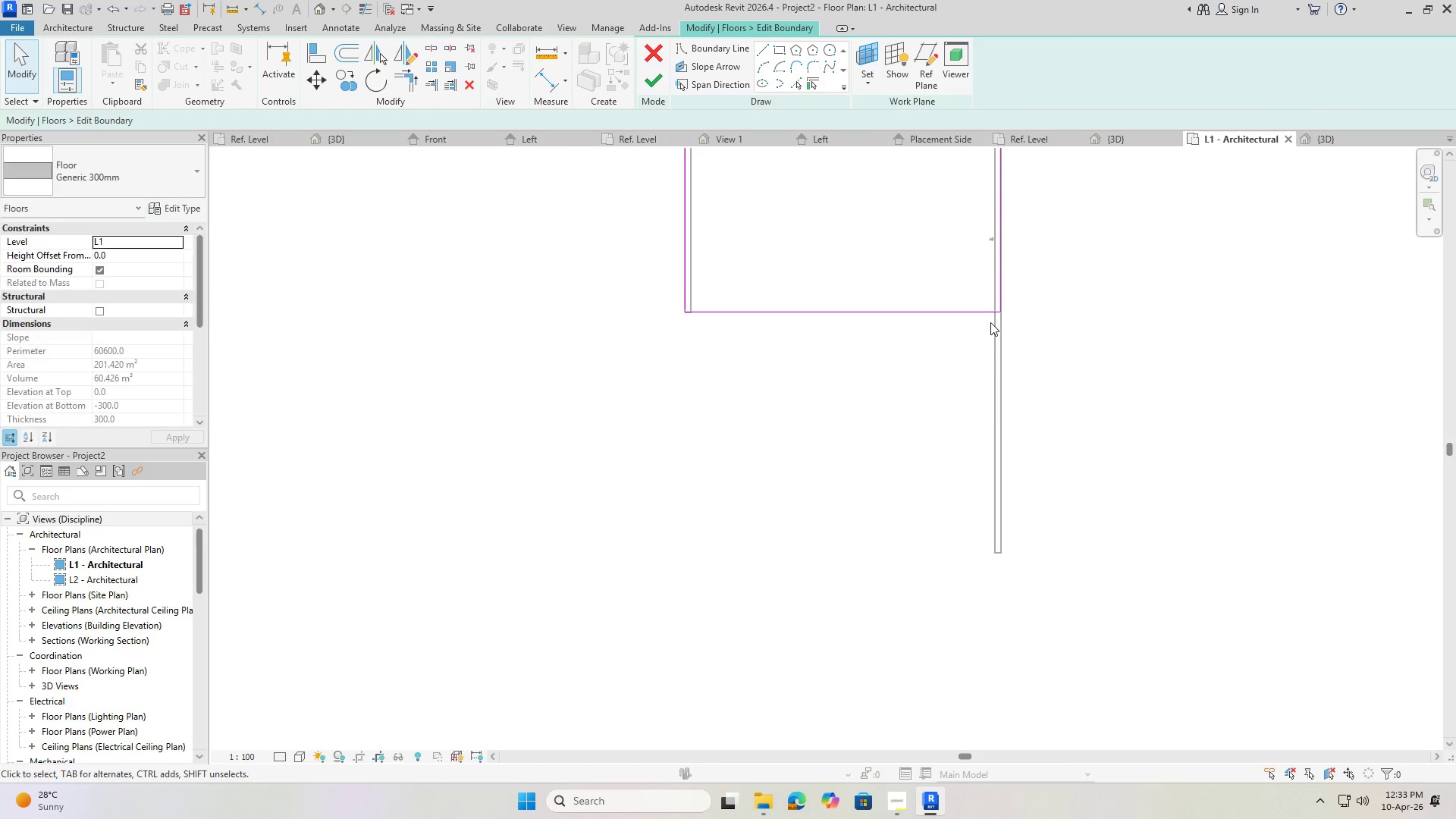 
key(Escape)
 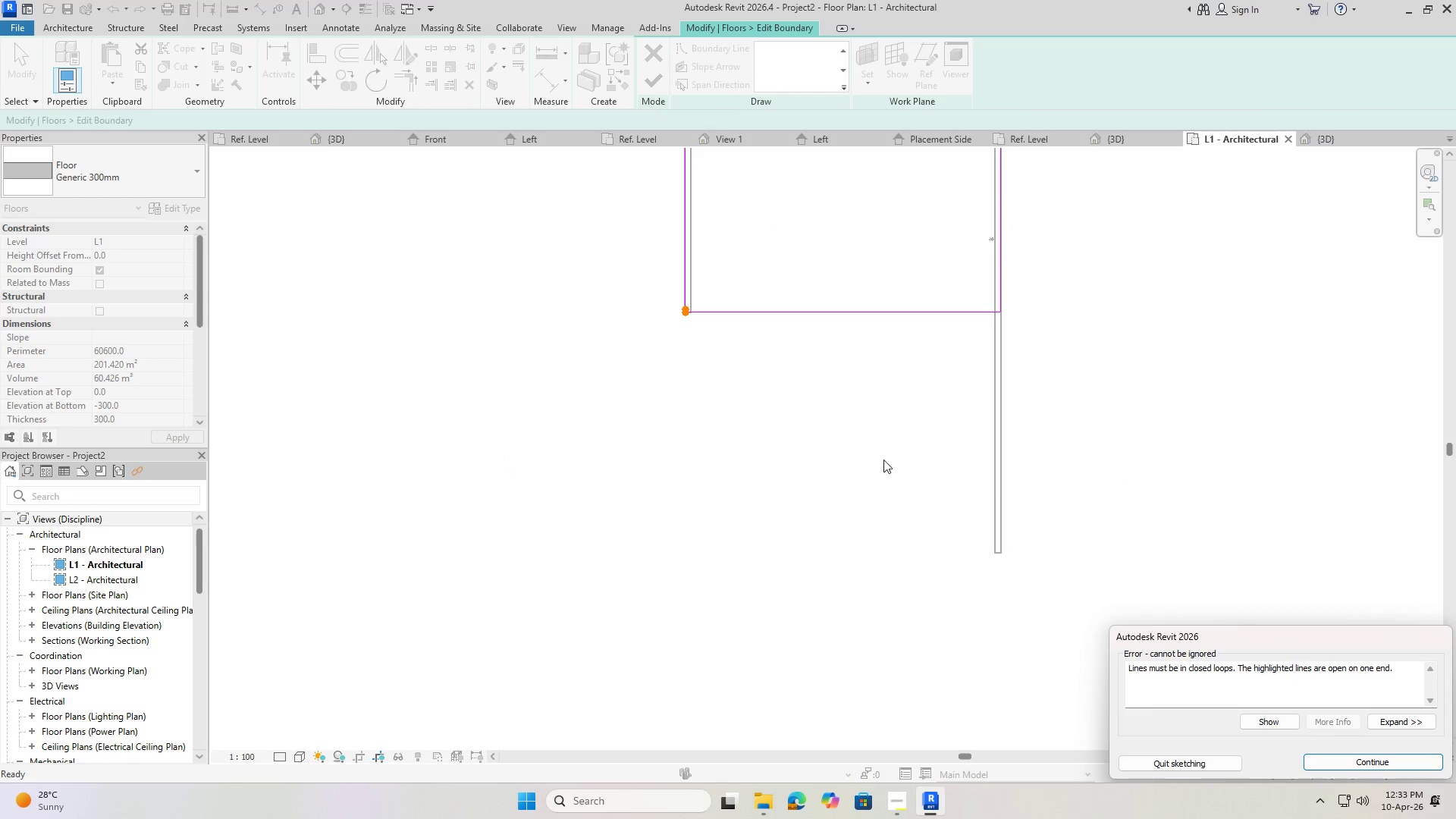 
key(Escape)
 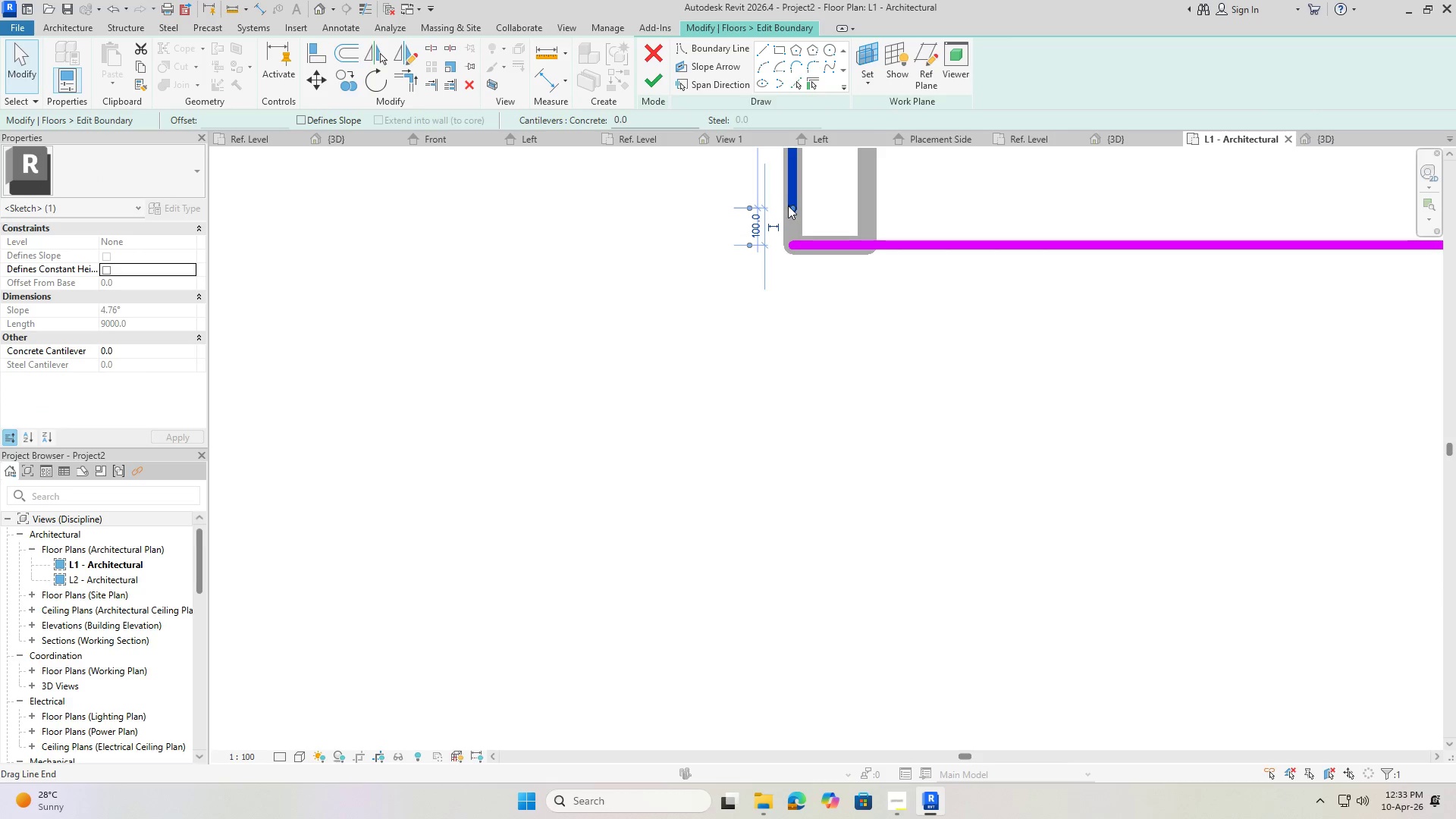 
scroll: coordinate [689, 318], scroll_direction: up, amount: 18.0
 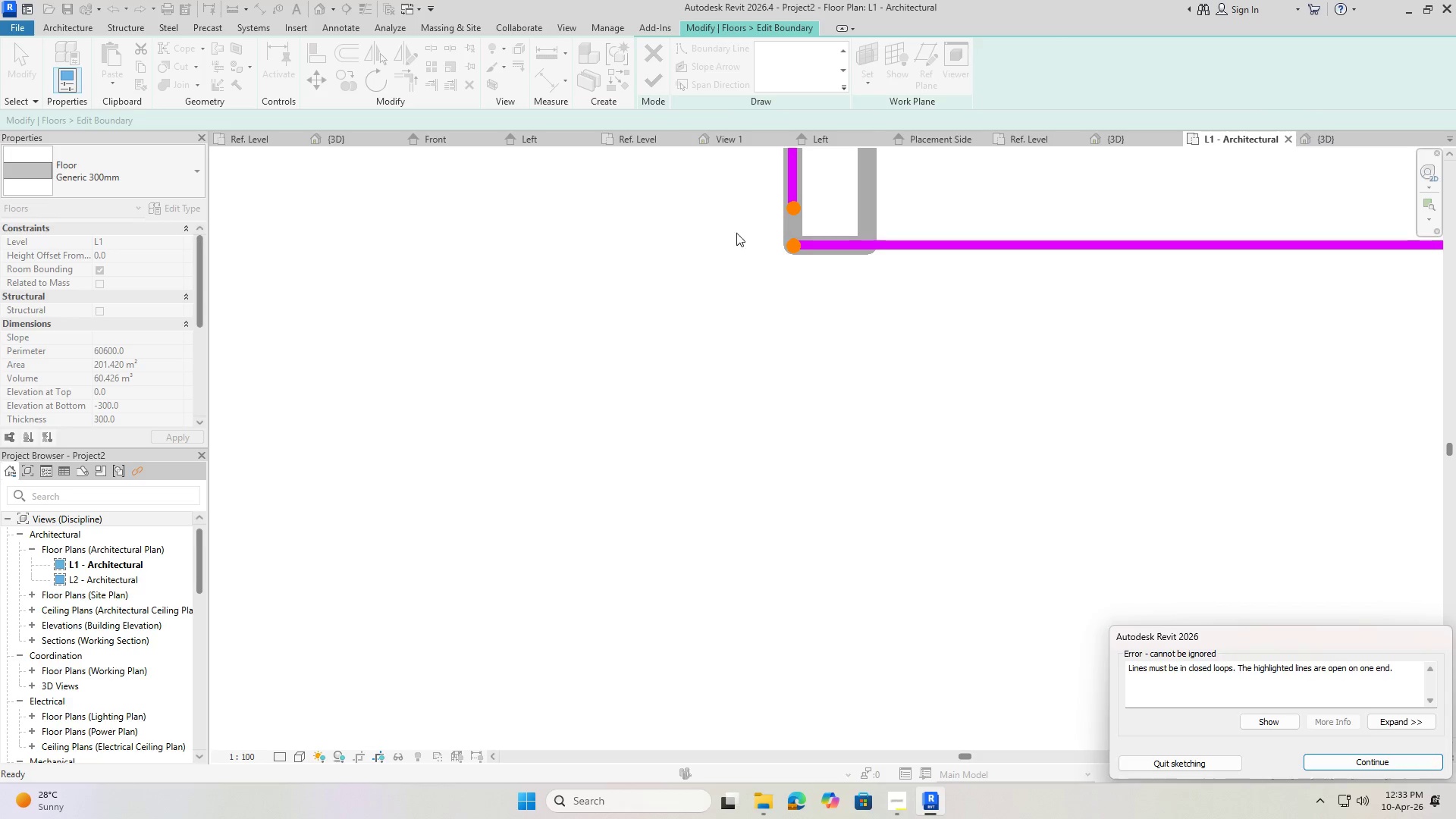 
left_click_drag(start_coordinate=[790, 206], to_coordinate=[792, 246])
 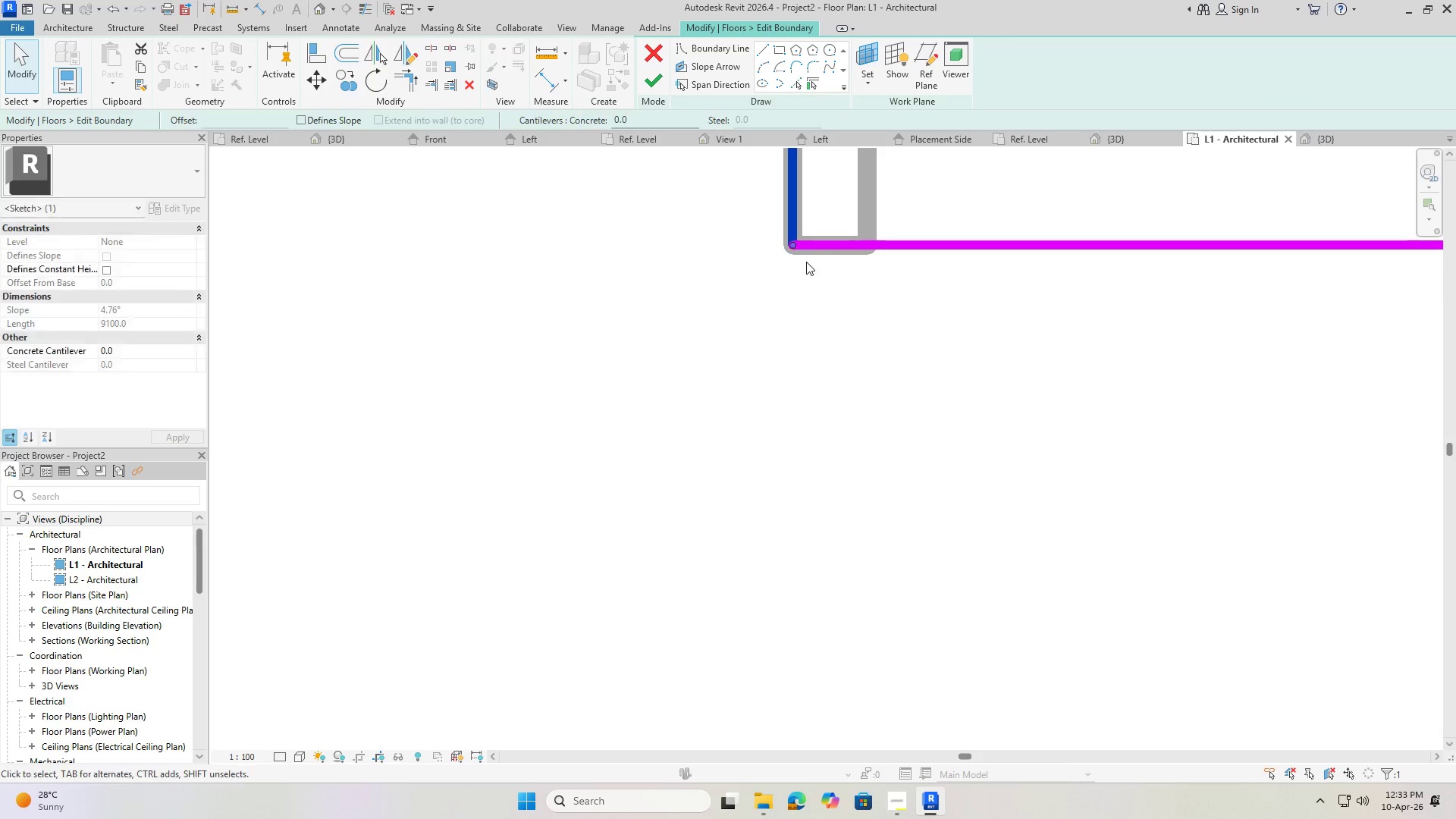 
key(Escape)
 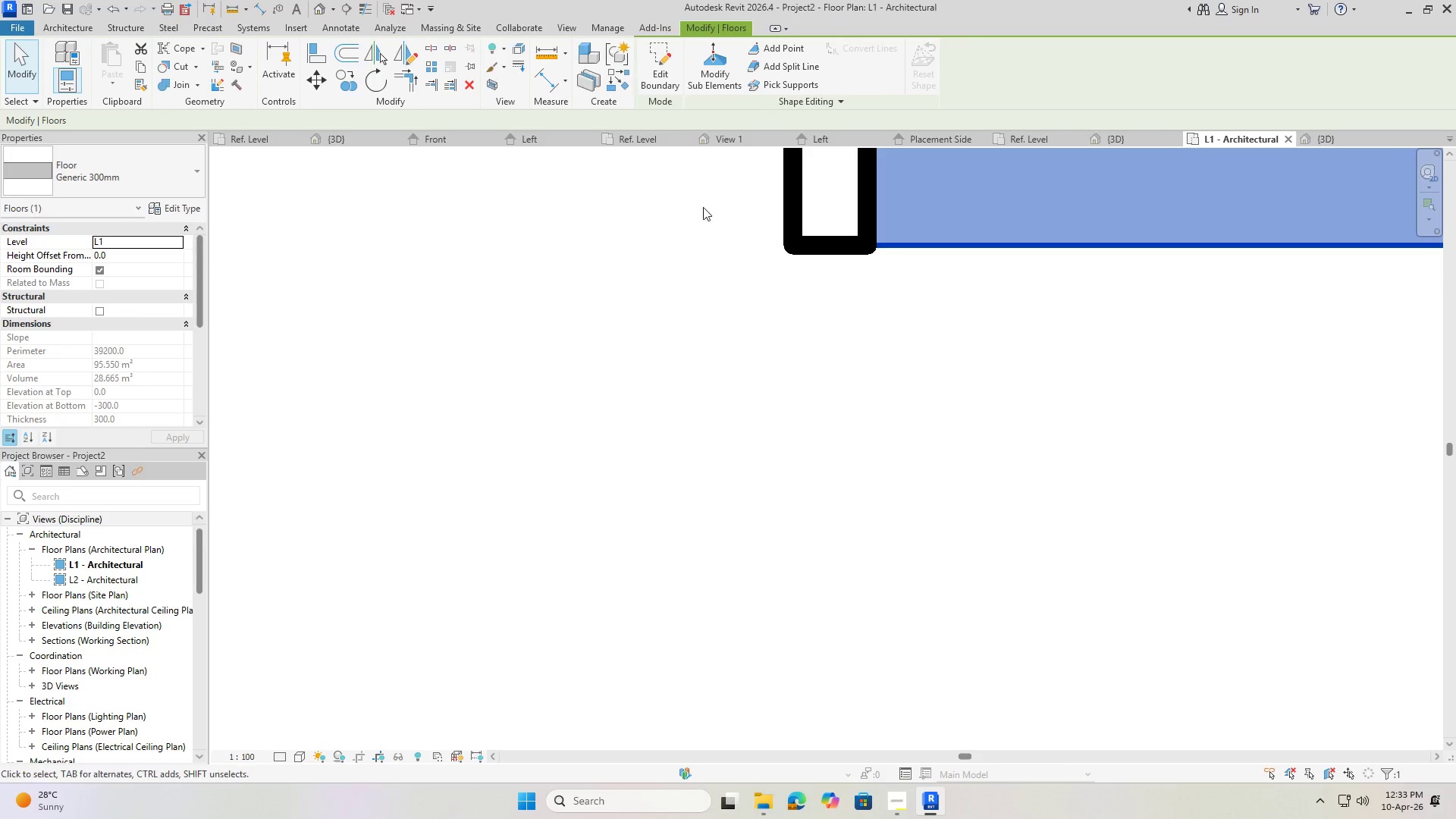 
key(Escape)
 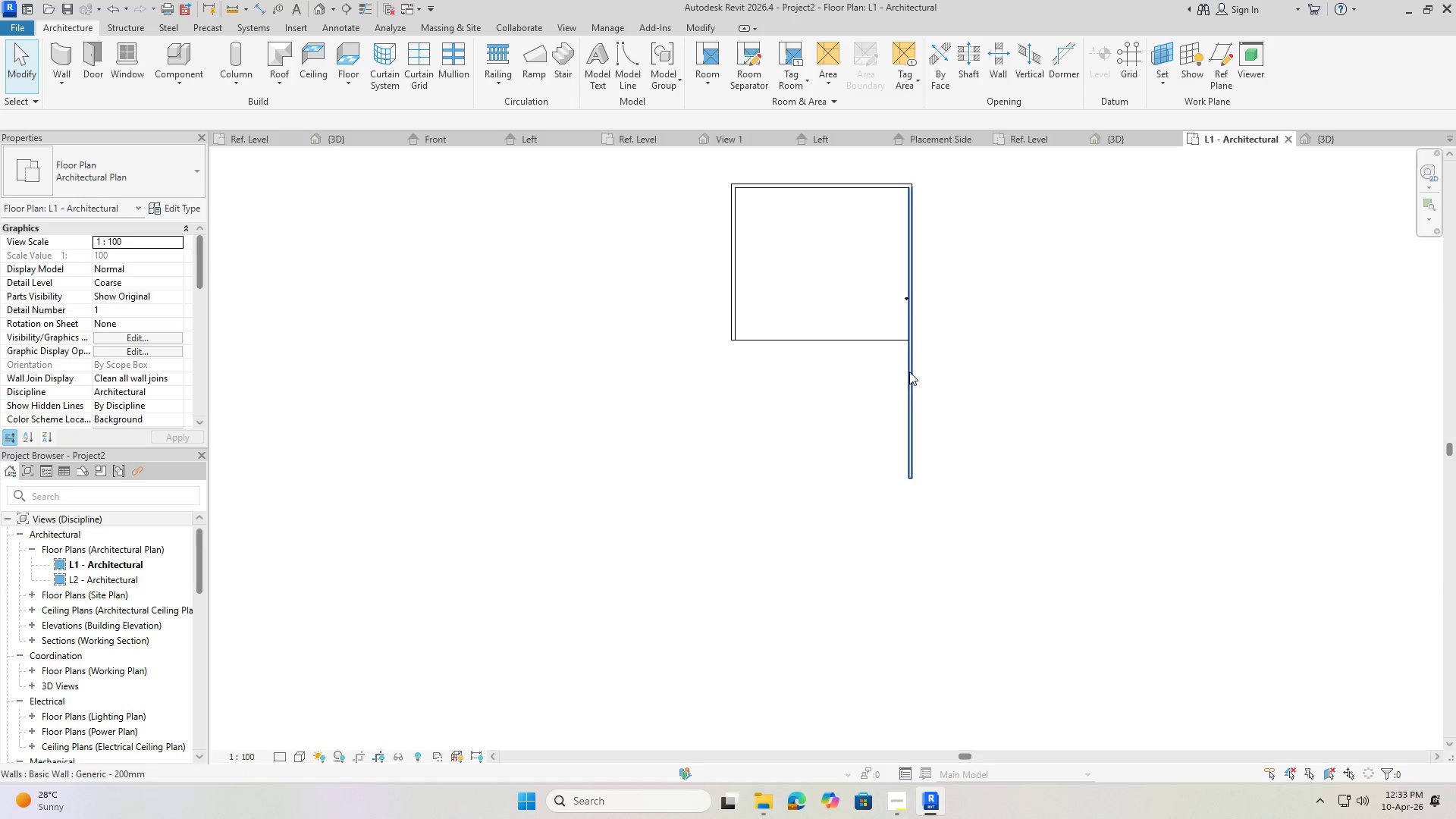 
scroll: coordinate [916, 330], scroll_direction: down, amount: 22.0
 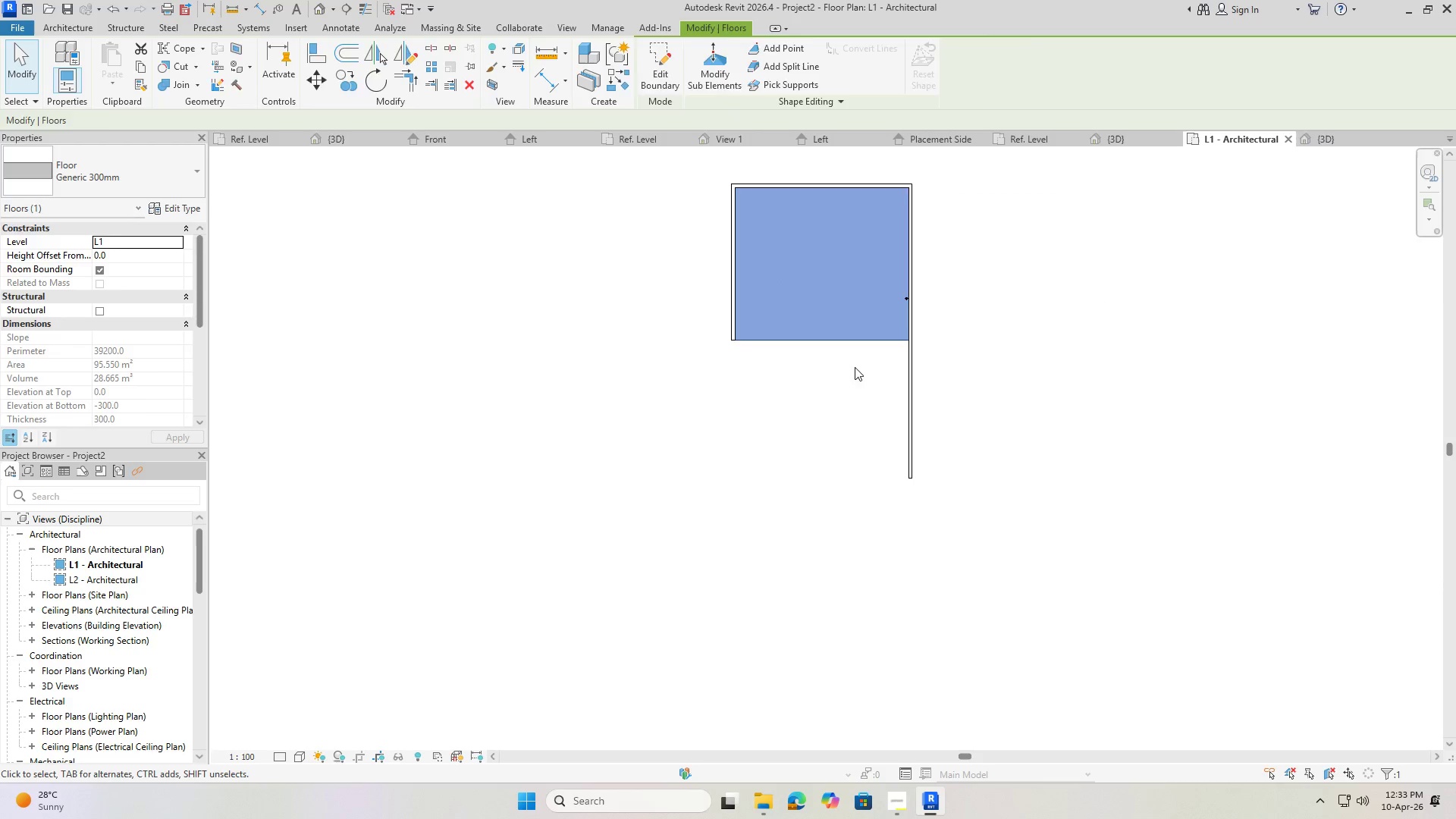 
left_click([911, 371])
 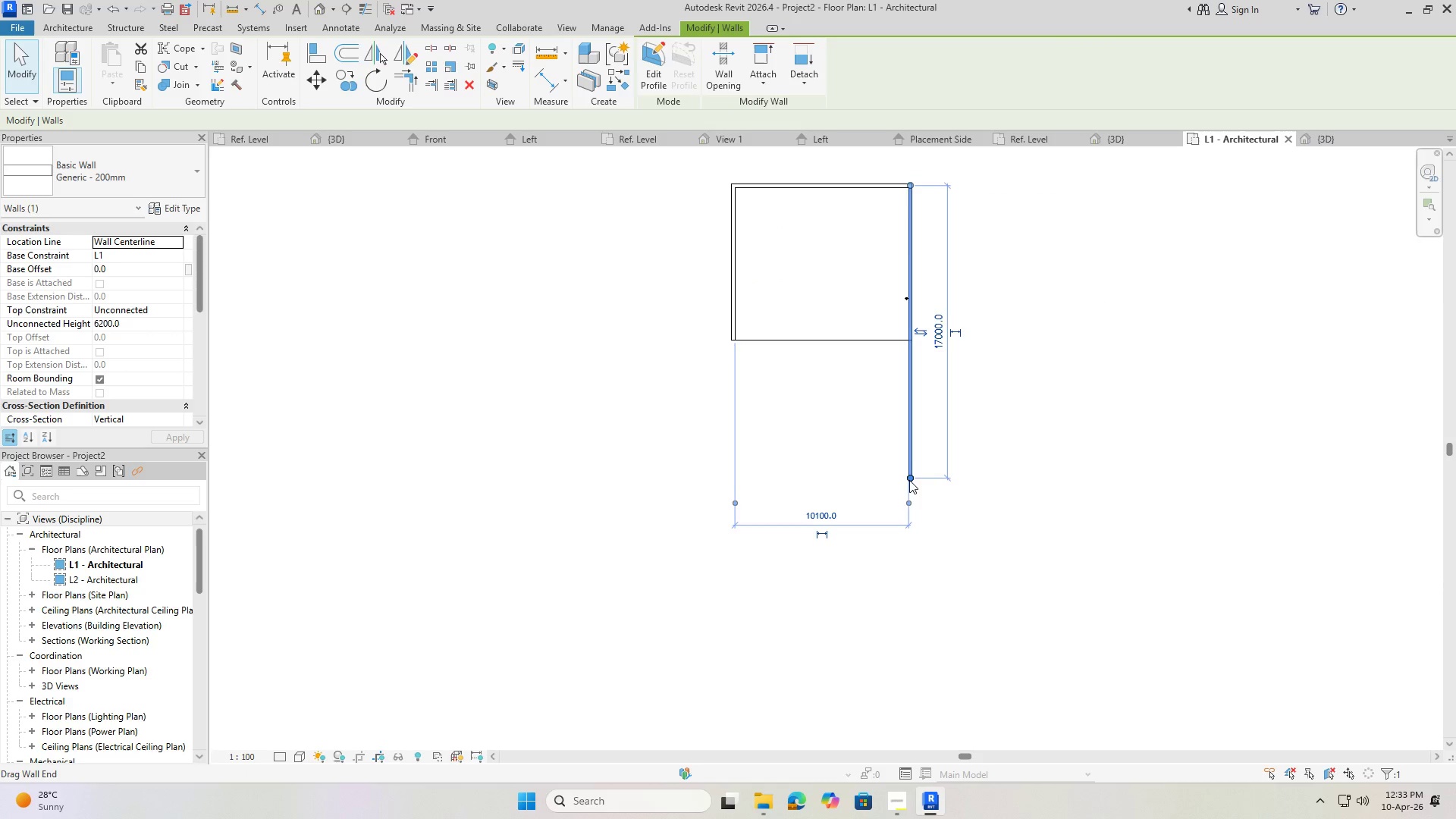 
left_click_drag(start_coordinate=[909, 479], to_coordinate=[911, 340])
 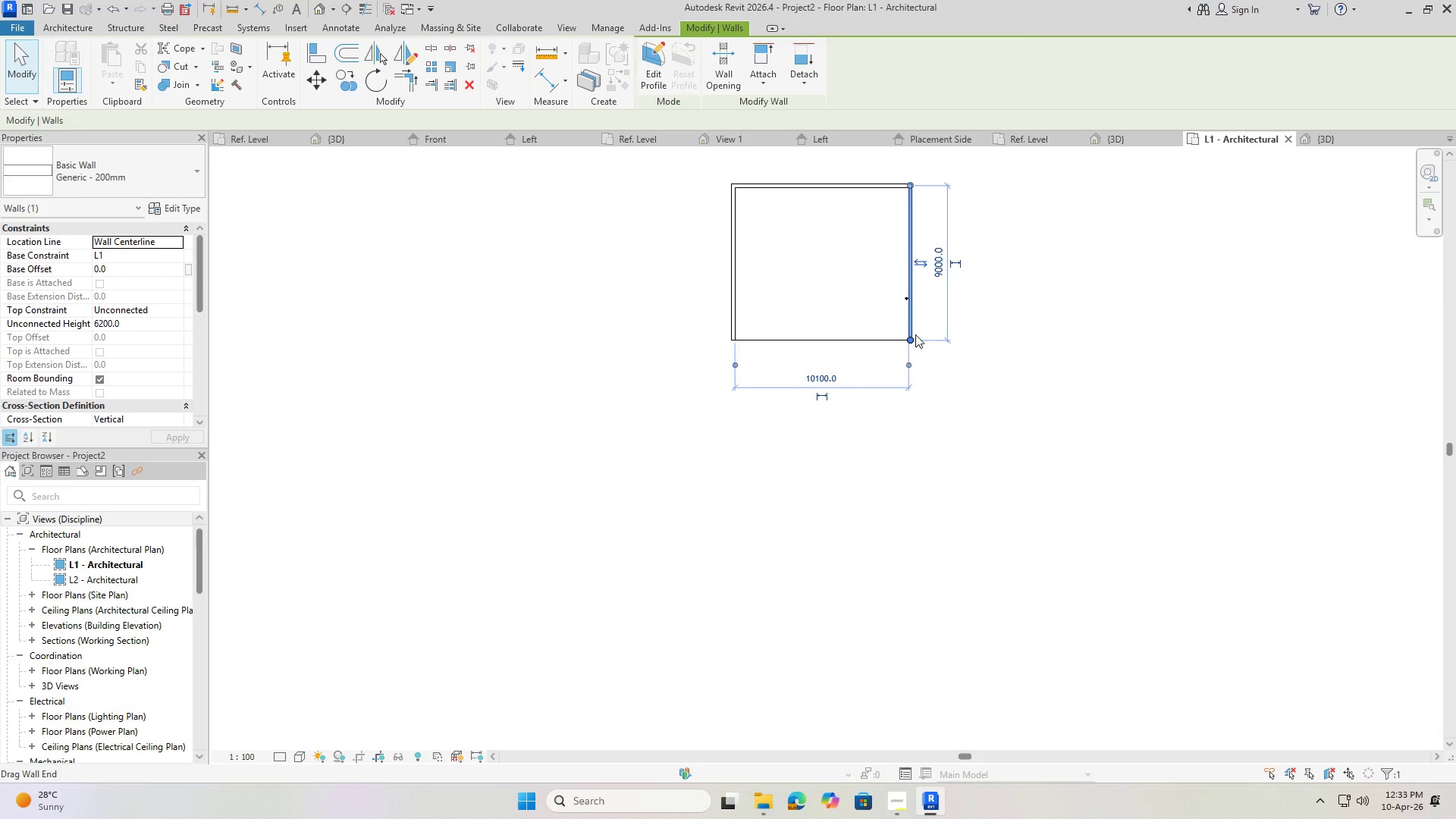 
key(Escape)
 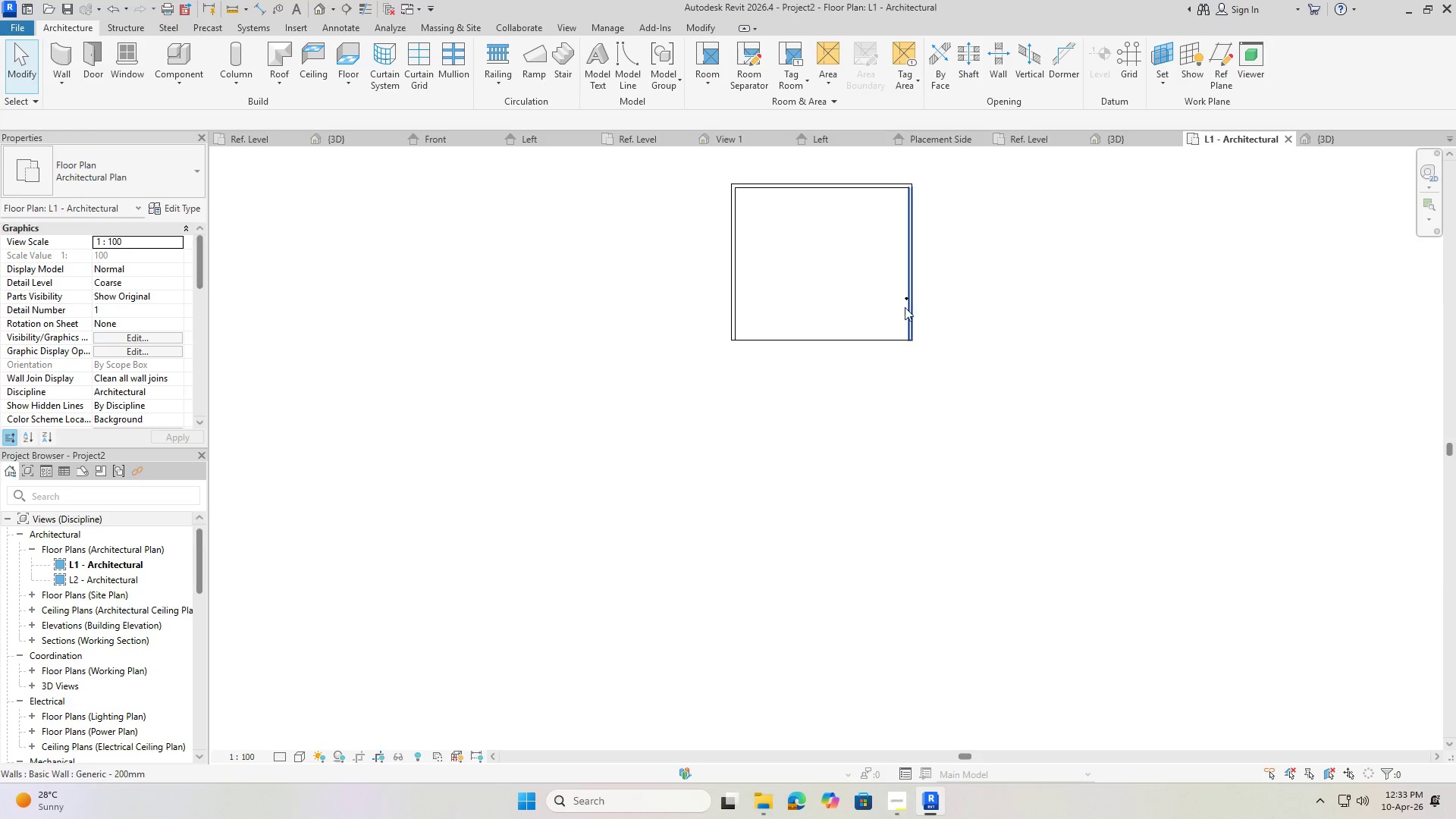 
key(Escape)
 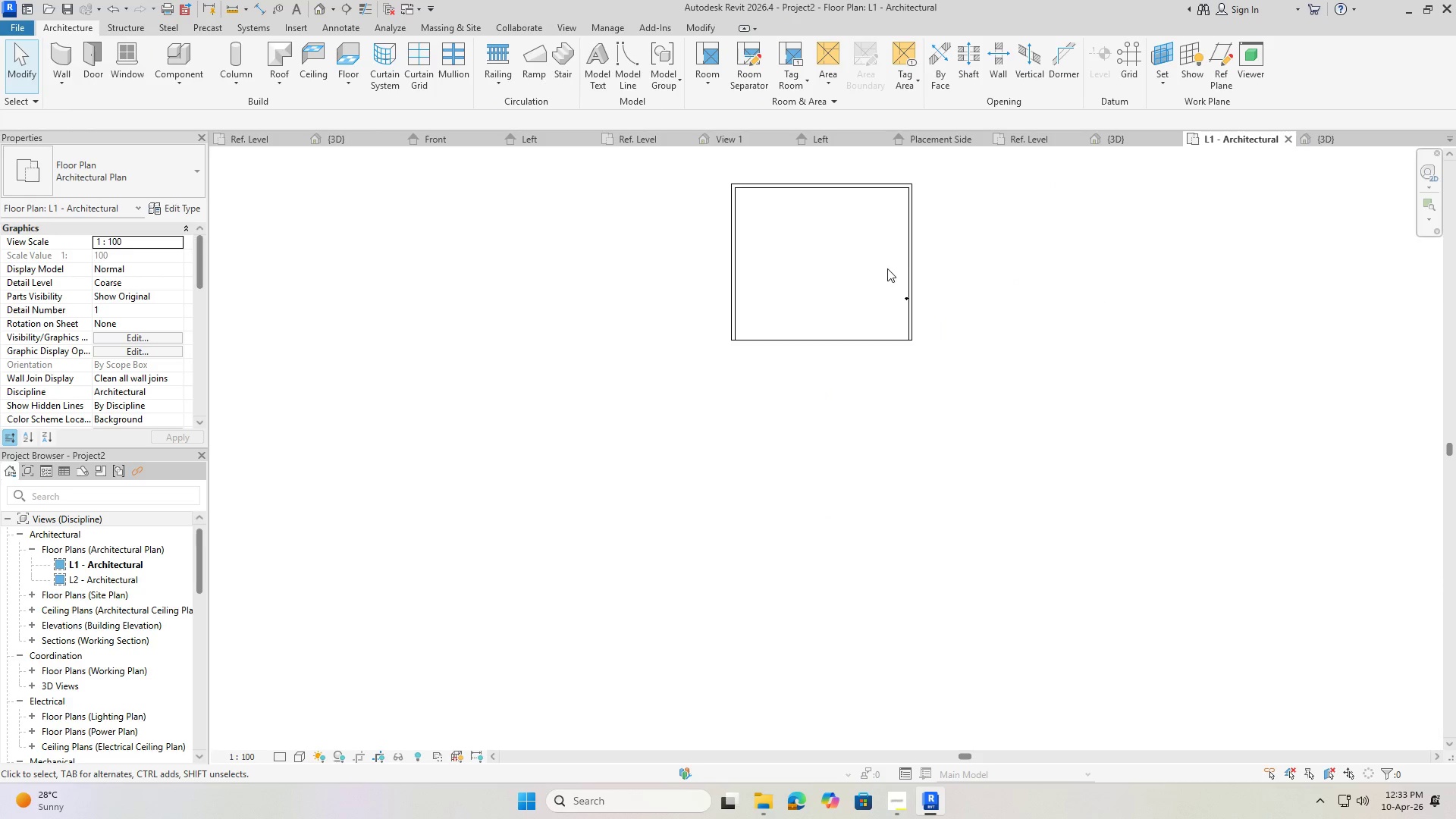 
key(Escape)
 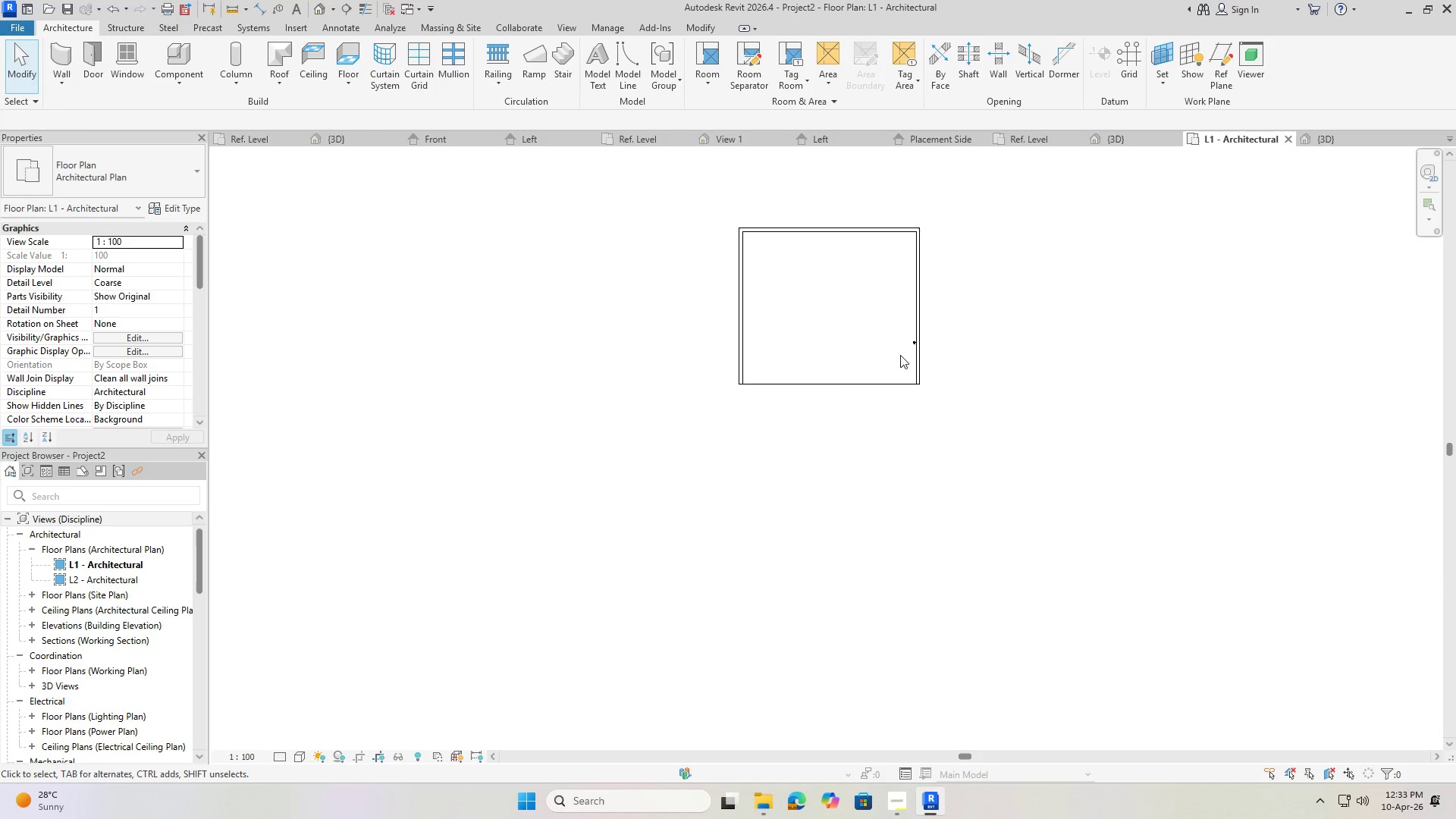 
key(Shift+ShiftLeft)
 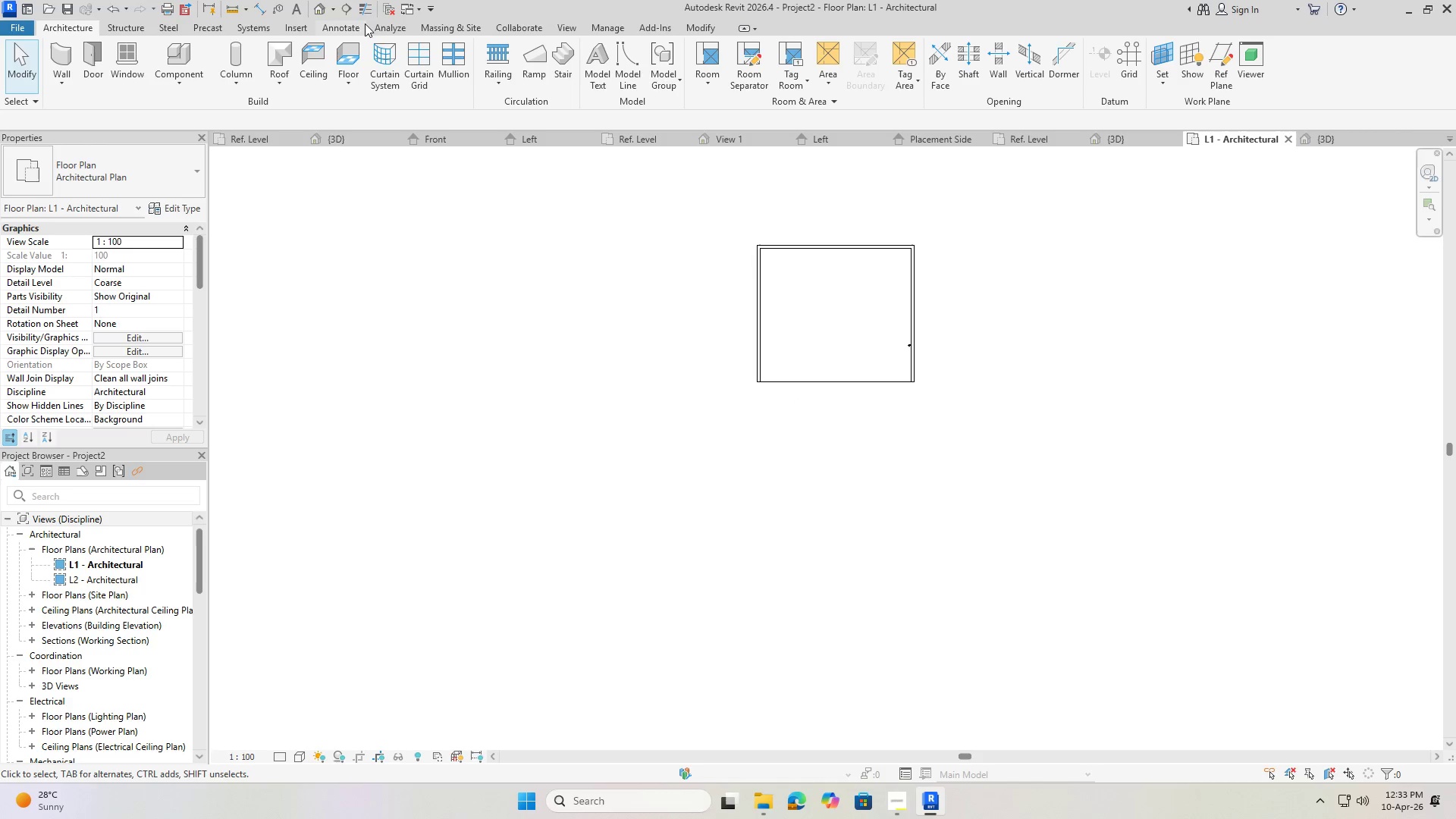 
scroll: coordinate [877, 362], scroll_direction: down, amount: 1.0
 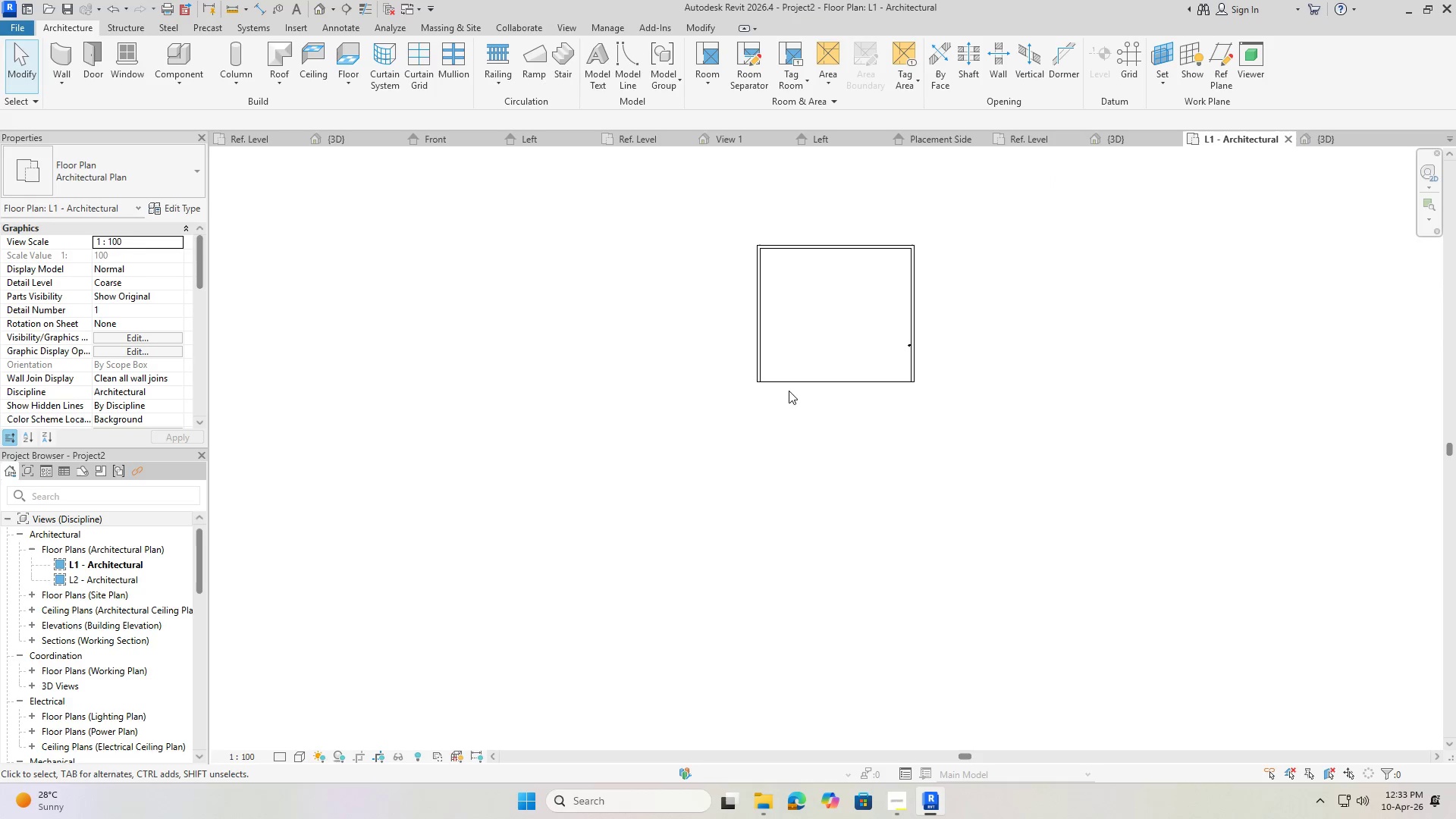 
left_click([315, 11])
 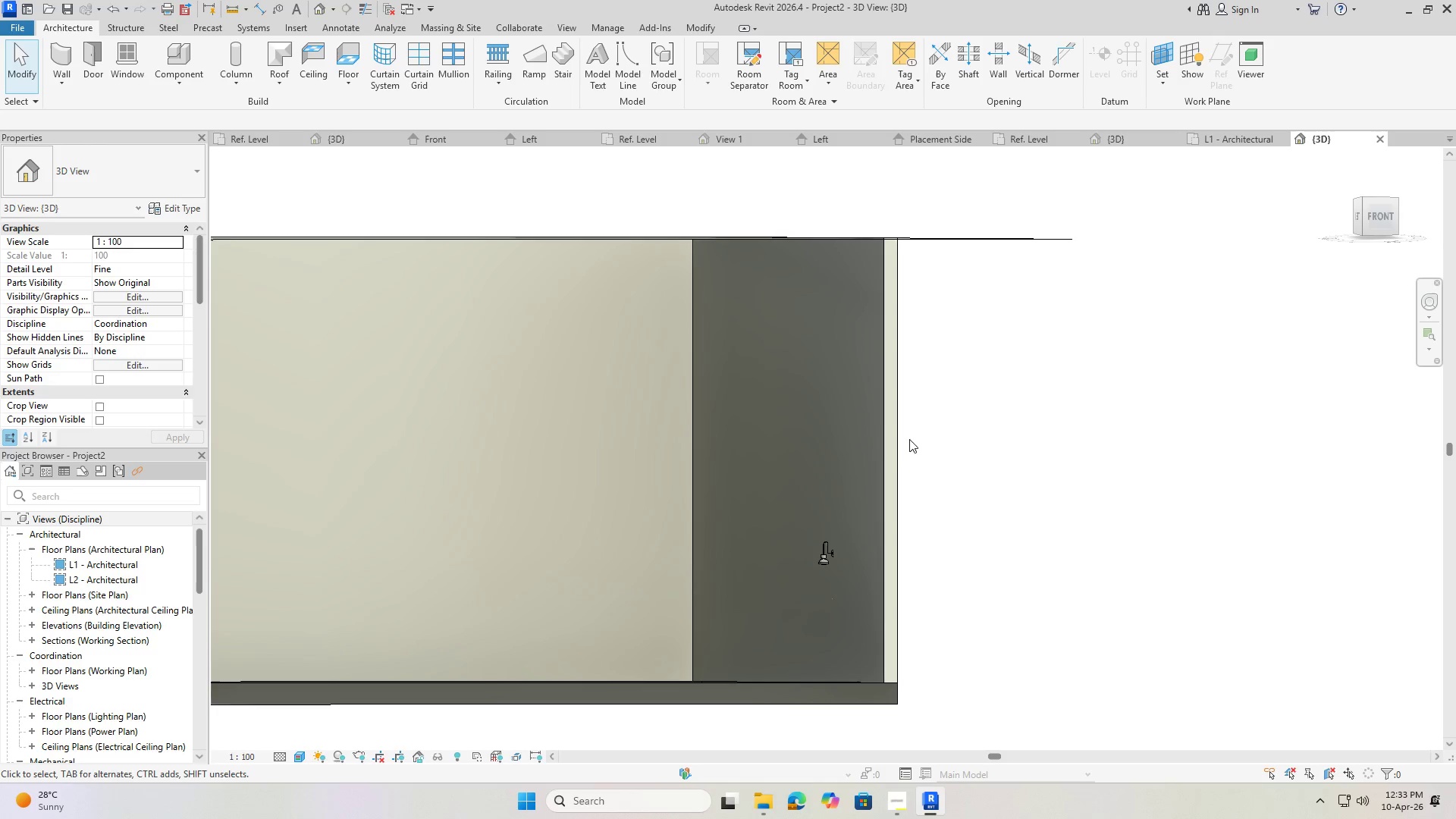 
hold_key(key=ShiftLeft, duration=0.58)
 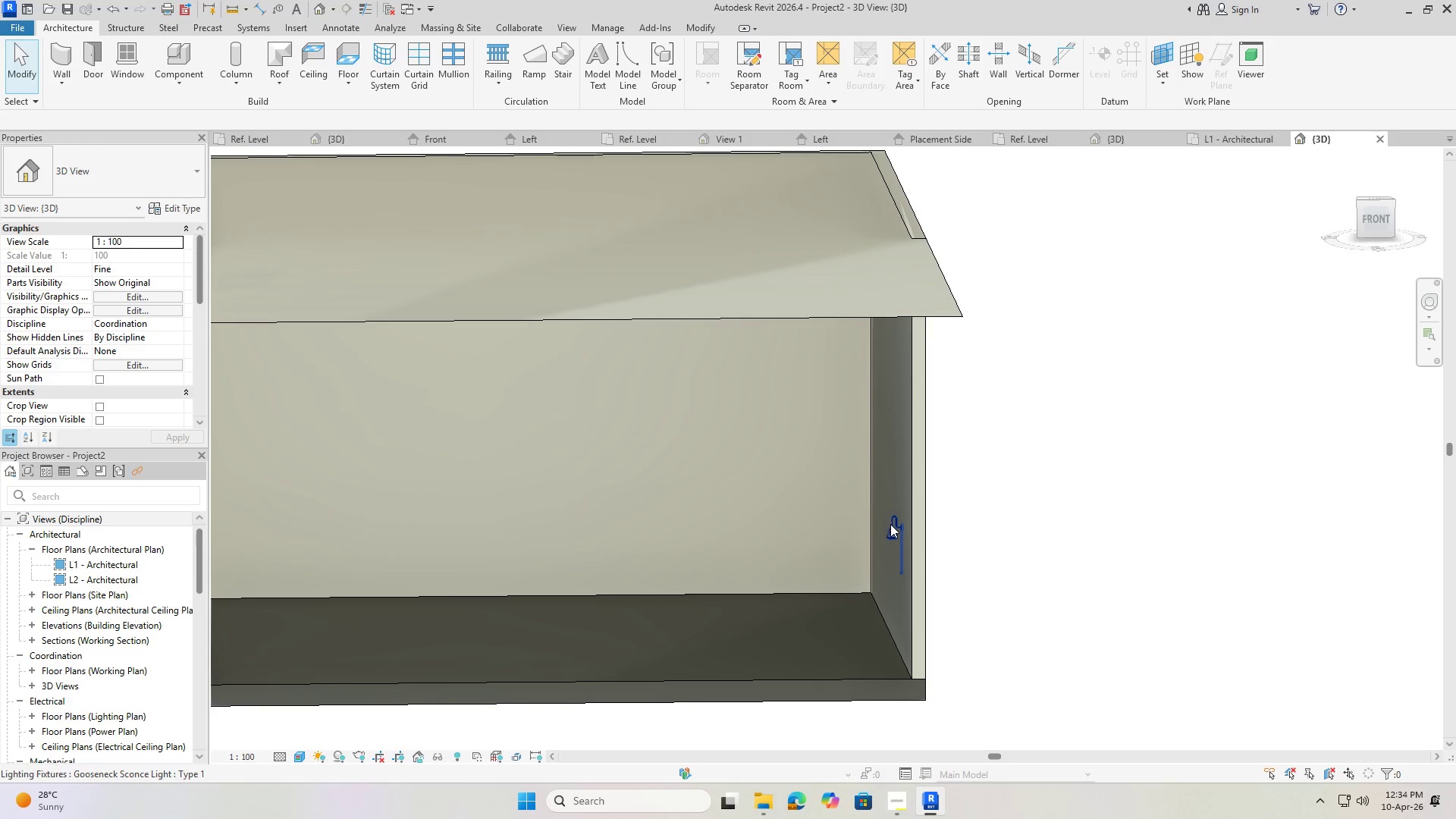 
left_click([893, 526])
 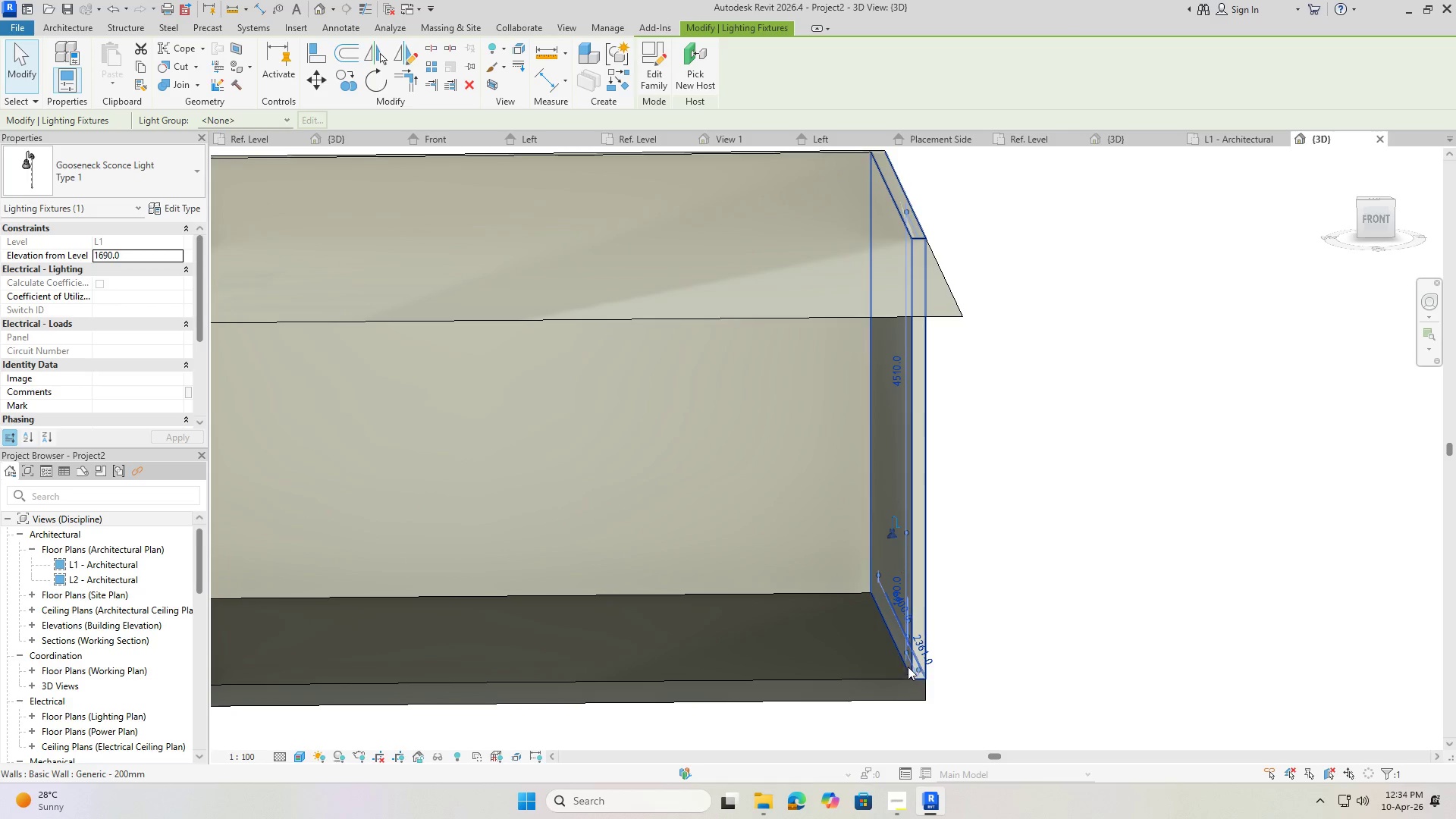 
hold_key(key=ShiftLeft, duration=0.83)
 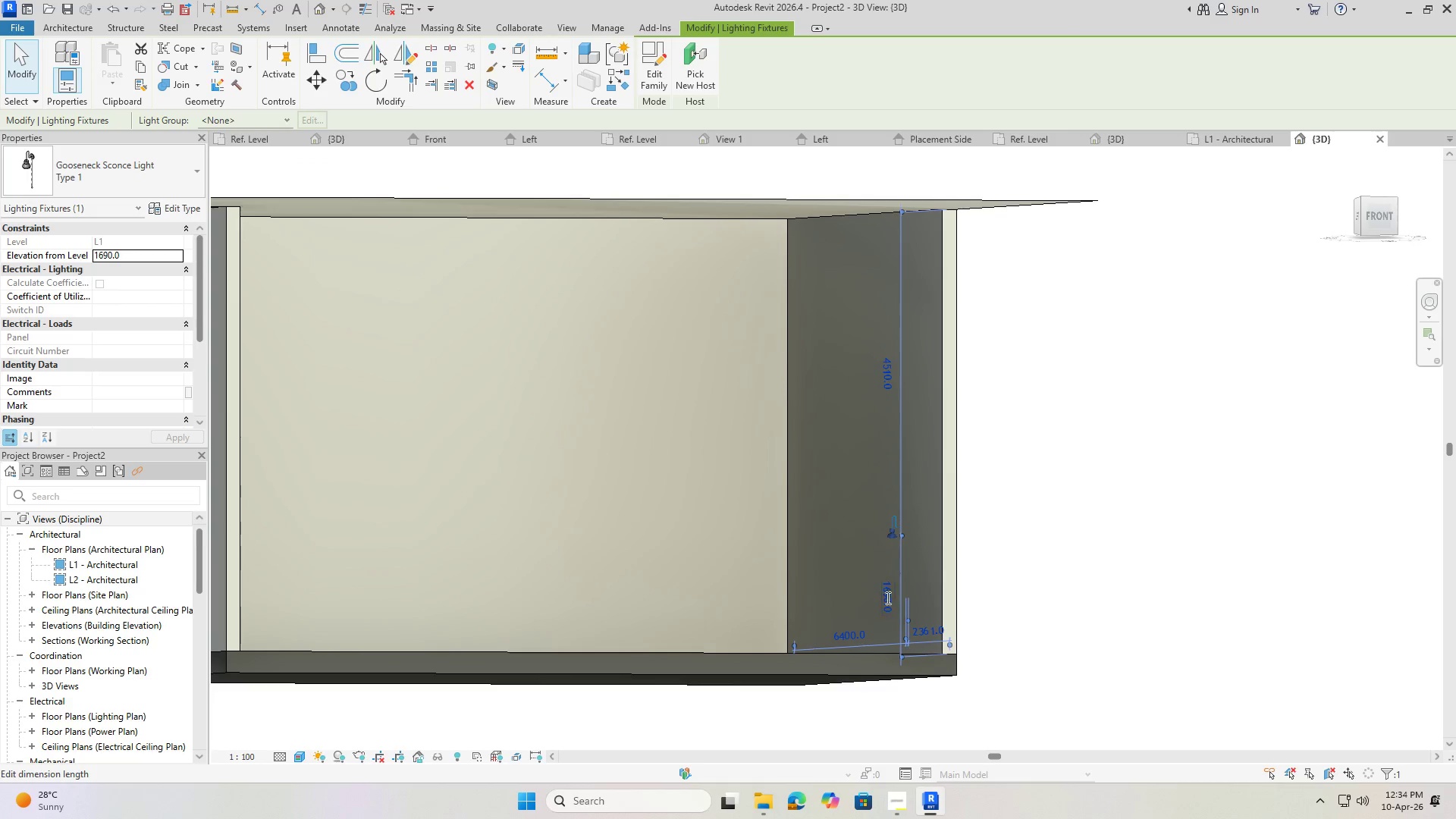 
left_click([886, 598])
 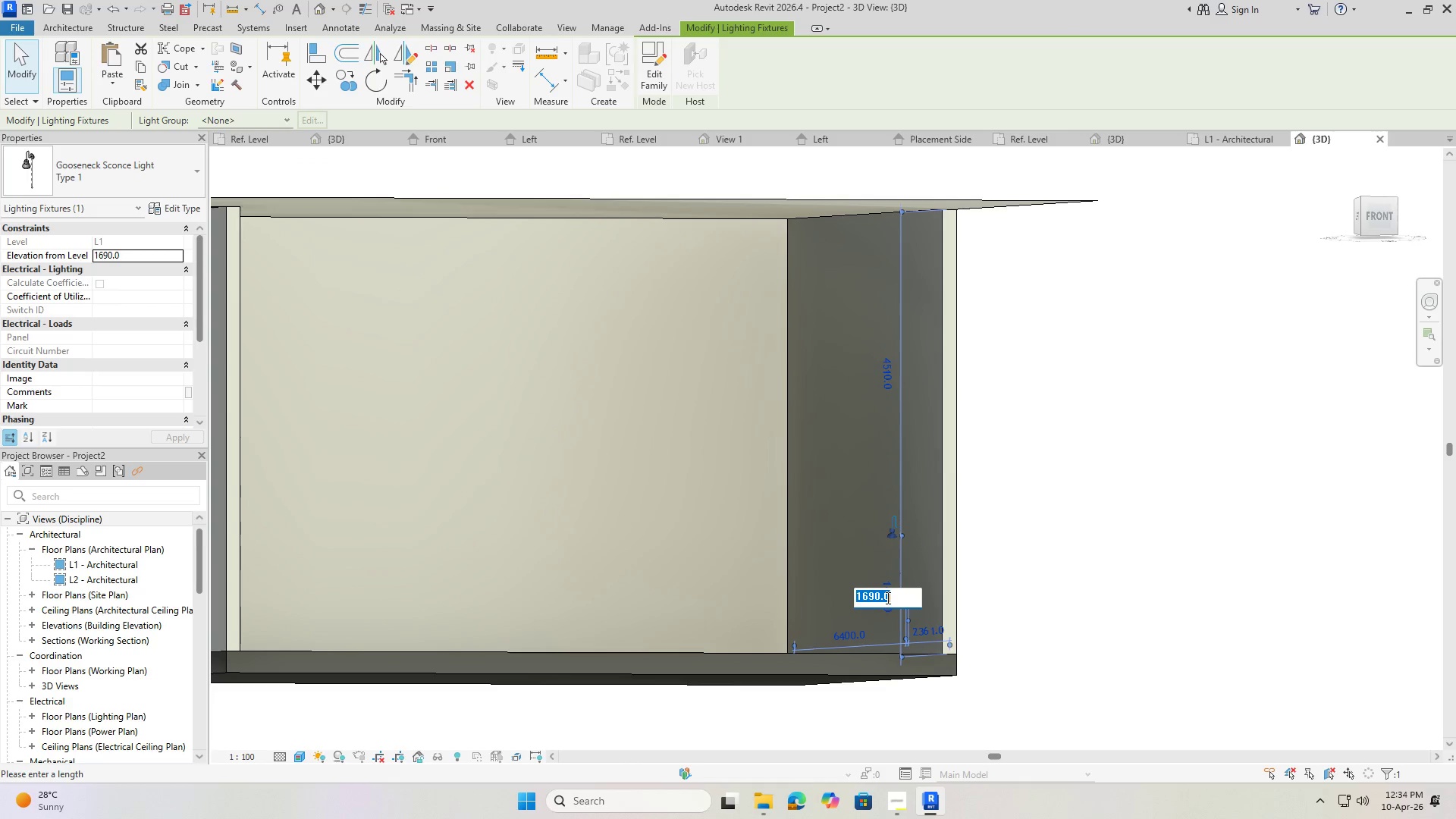 
key(Numpad3)
 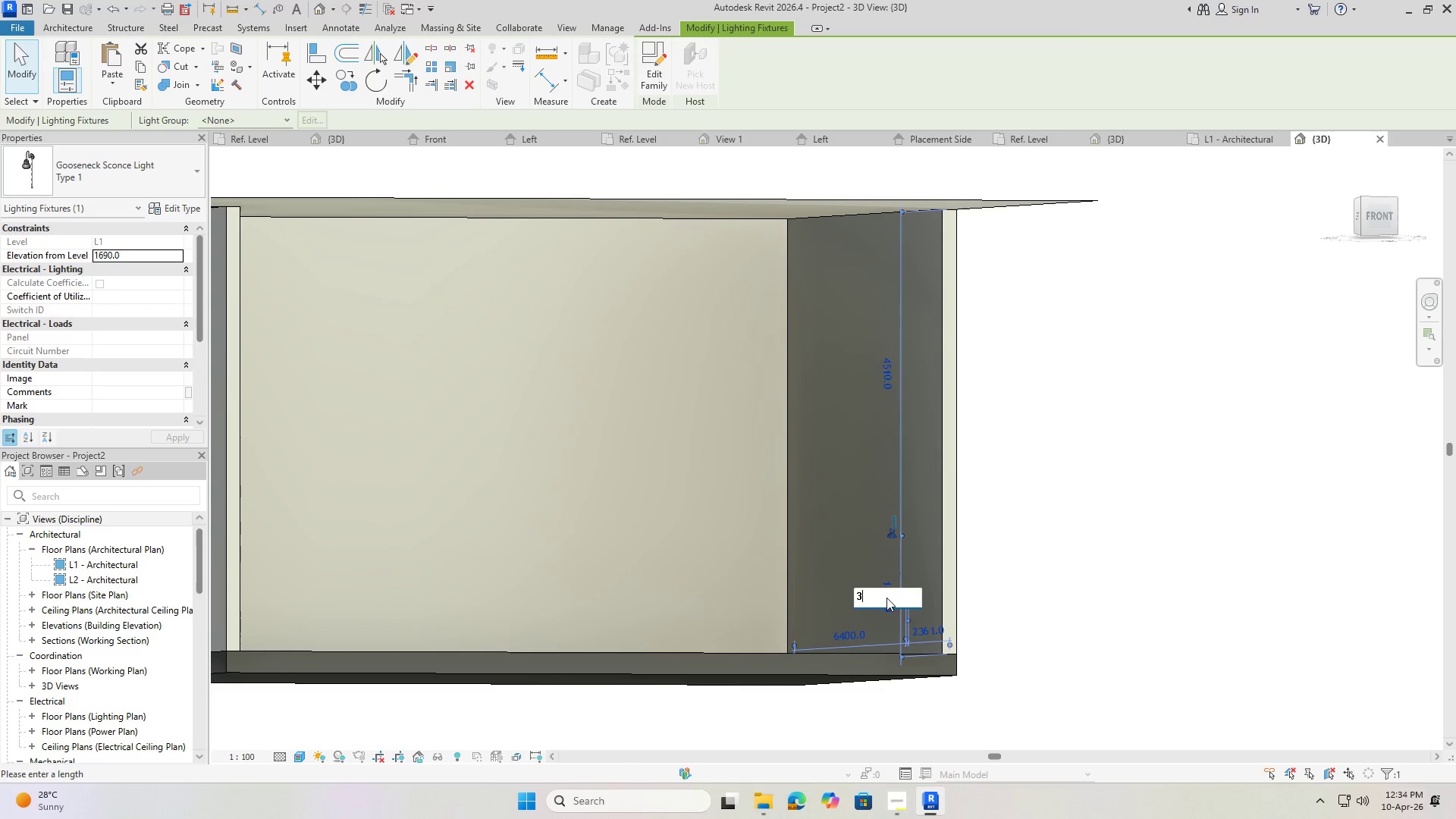 
key(Numpad5)
 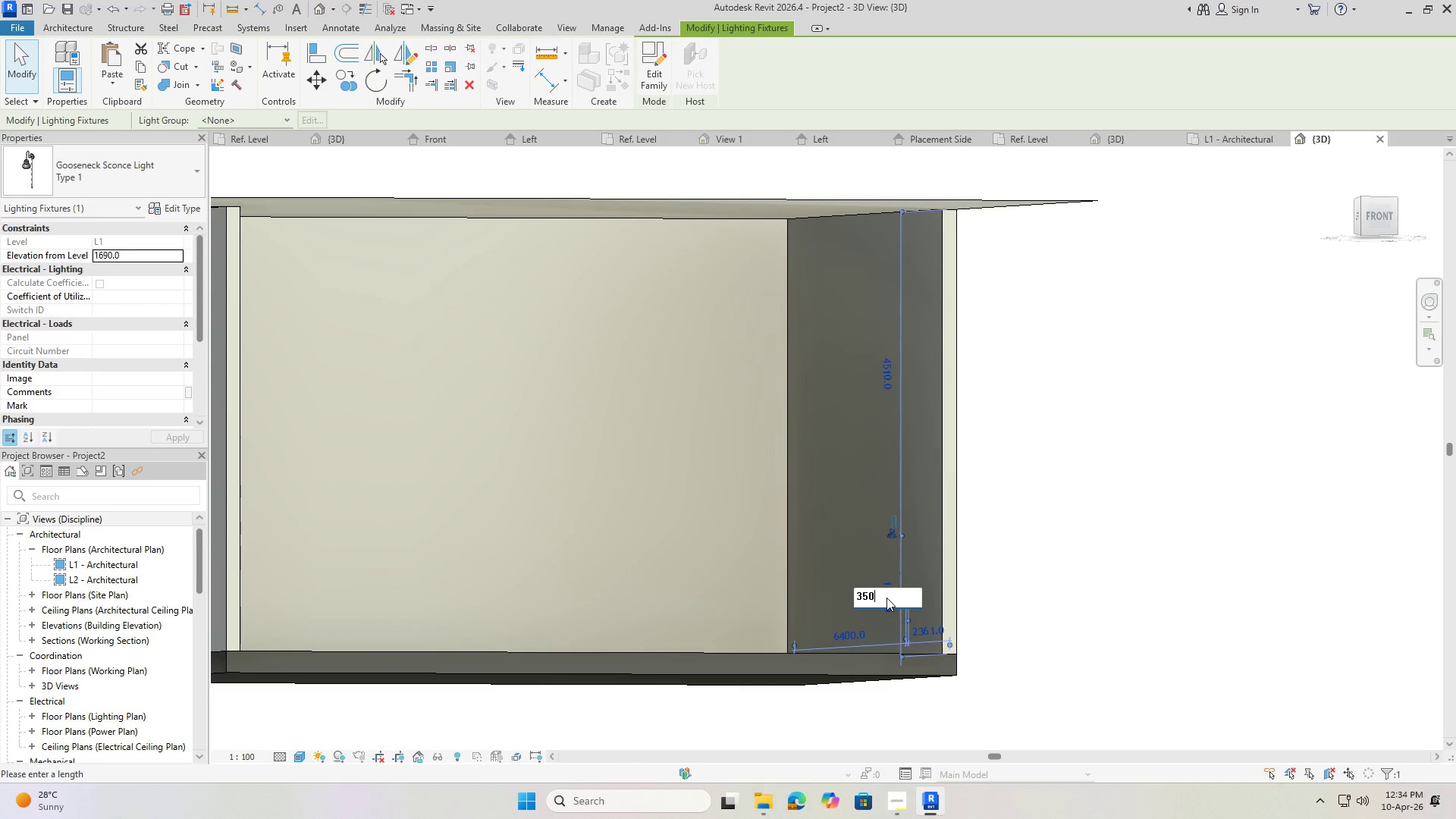 
key(Numpad0)
 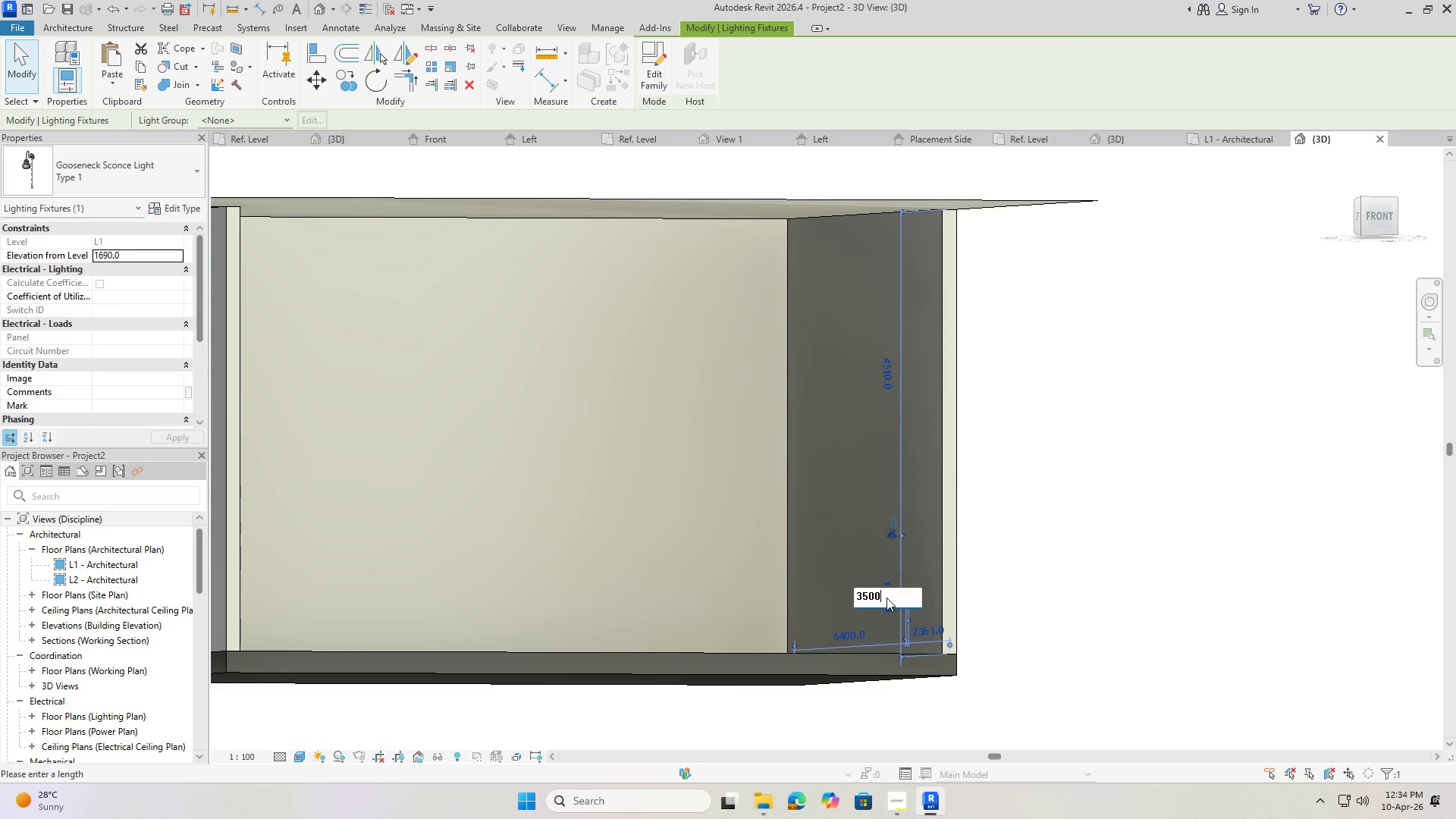 
key(Numpad0)
 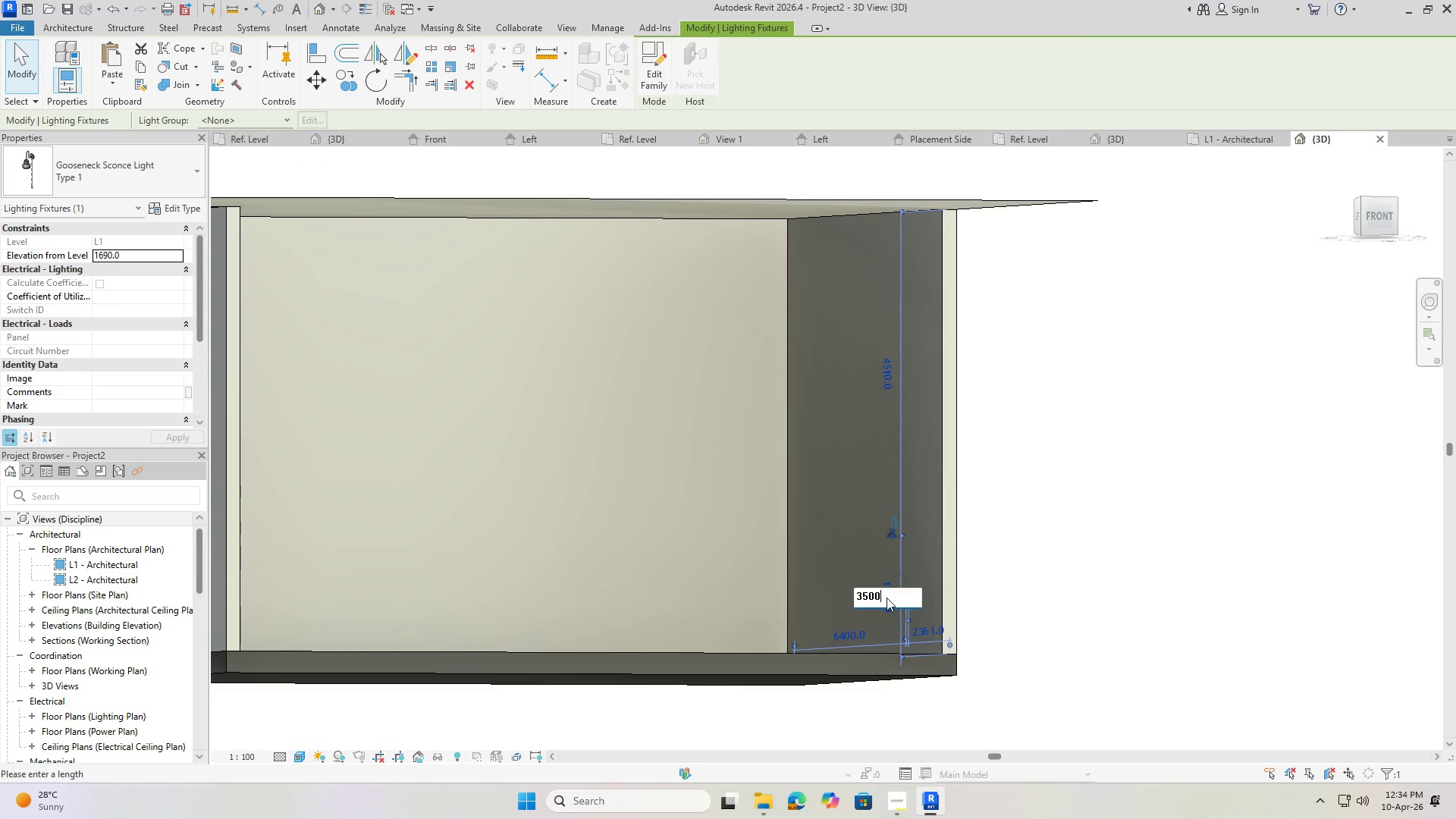 
key(NumpadEnter)
 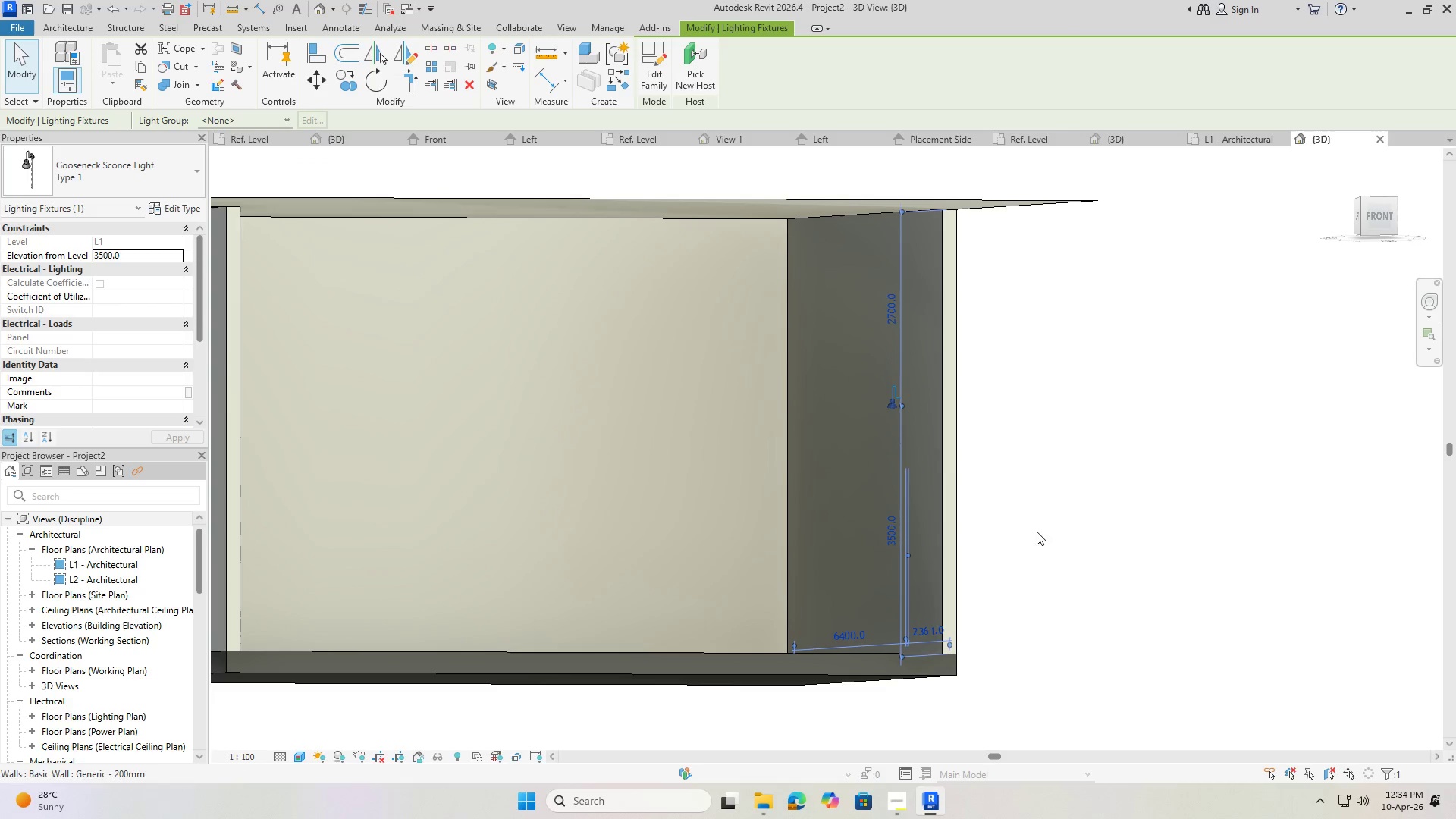 
left_click([1097, 488])
 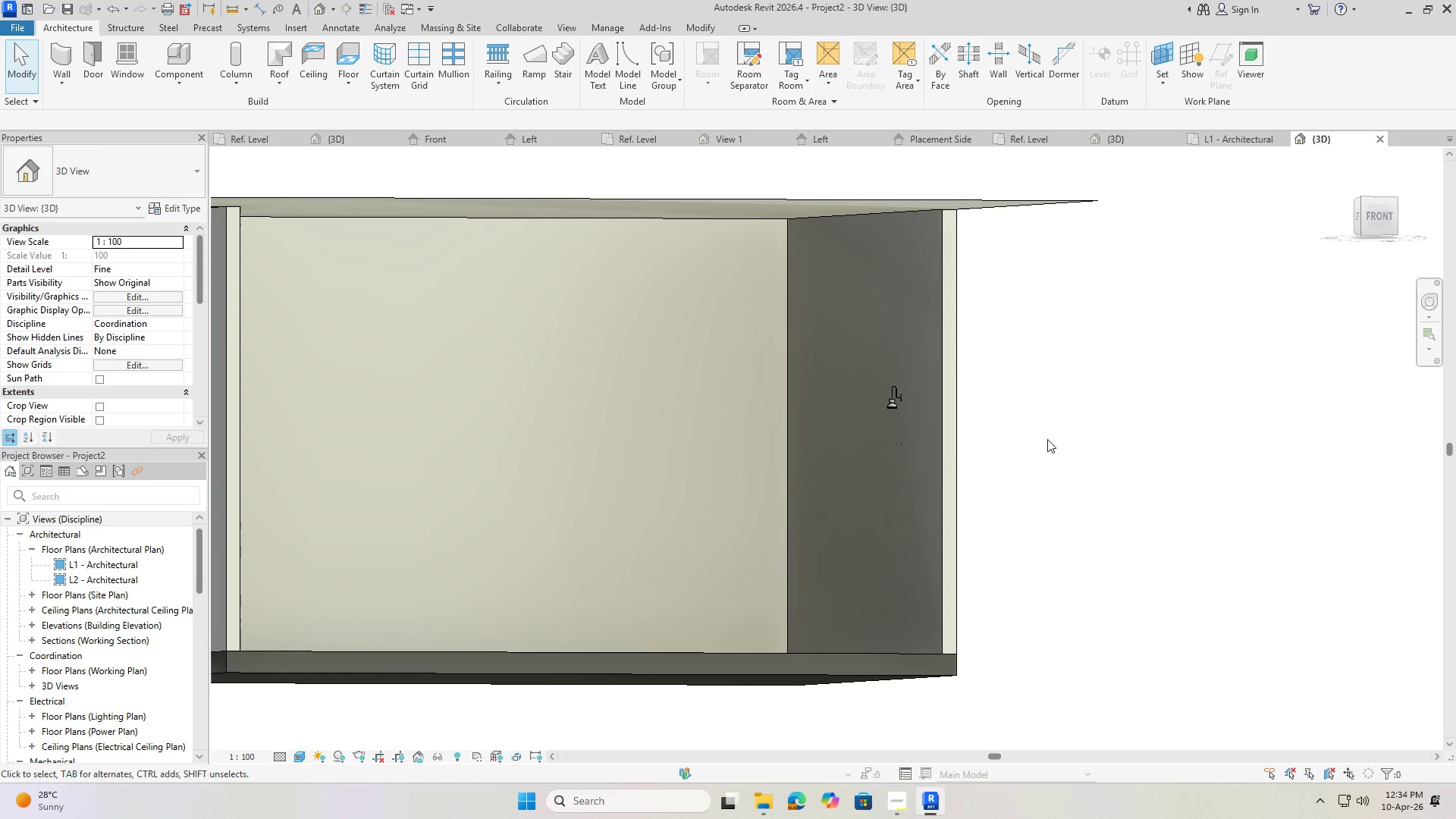 
key(Escape)
 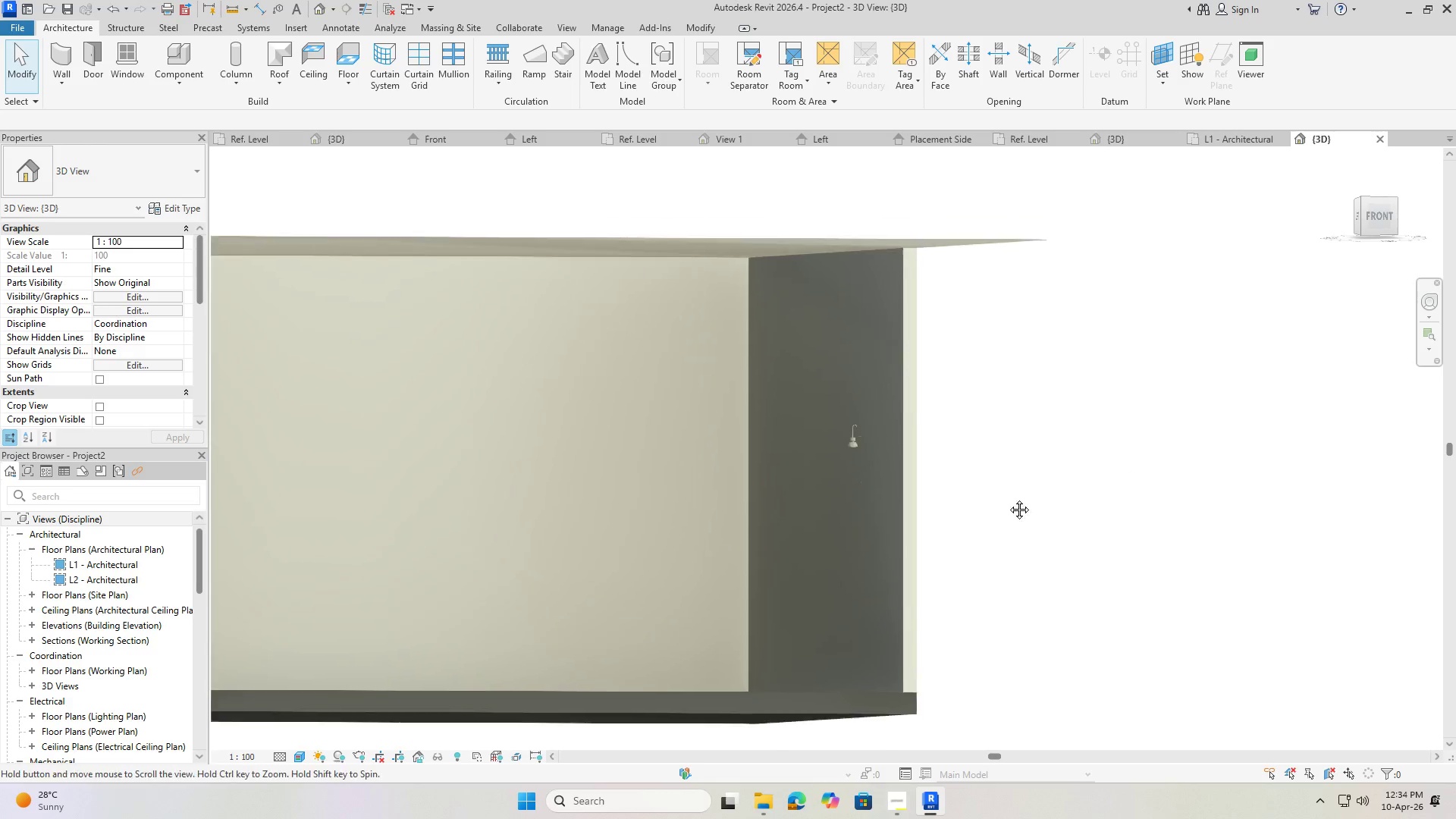 
hold_key(key=ShiftLeft, duration=1.5)
 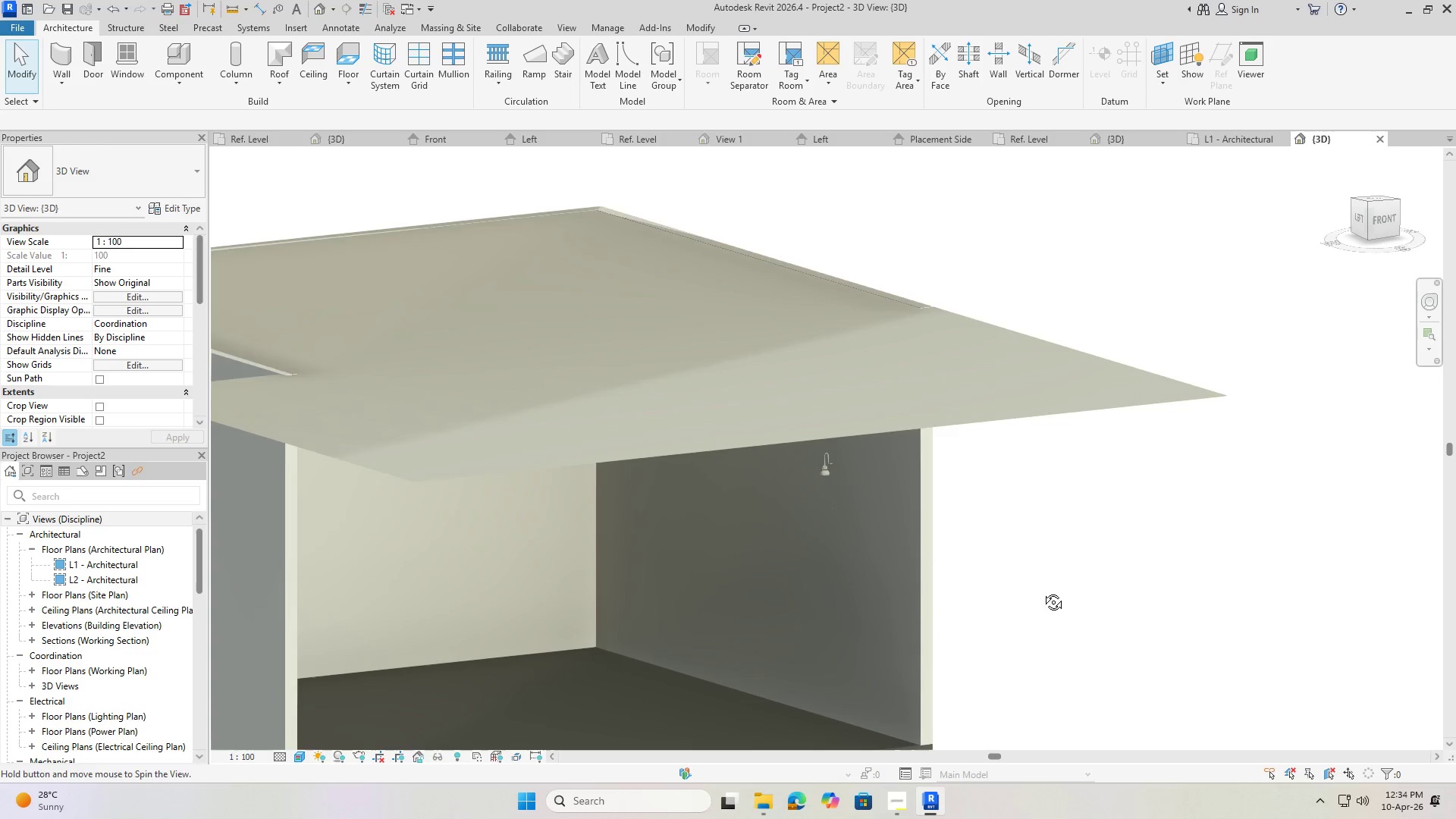 
key(Shift+ShiftLeft)
 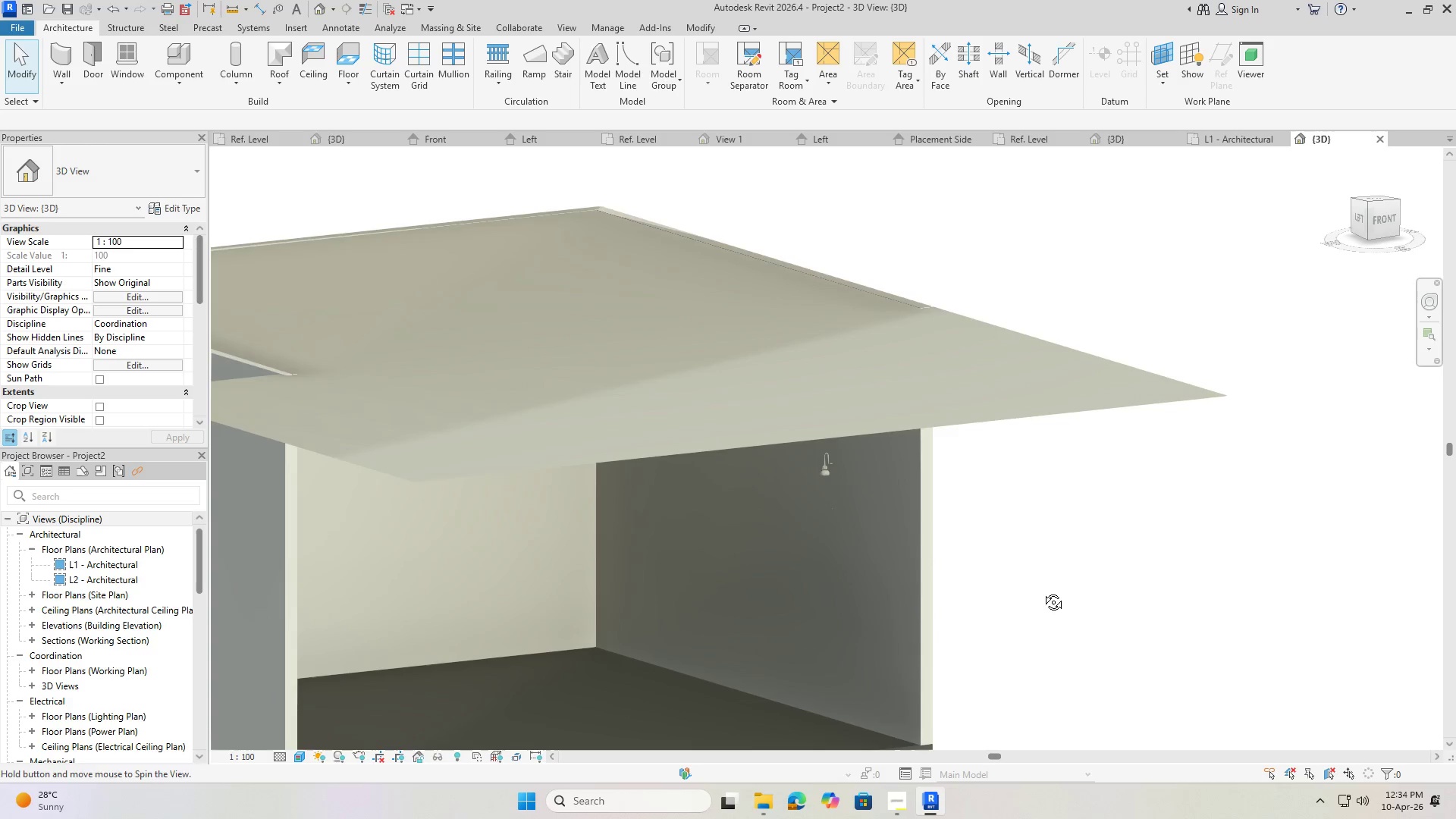 
key(Shift+ShiftLeft)
 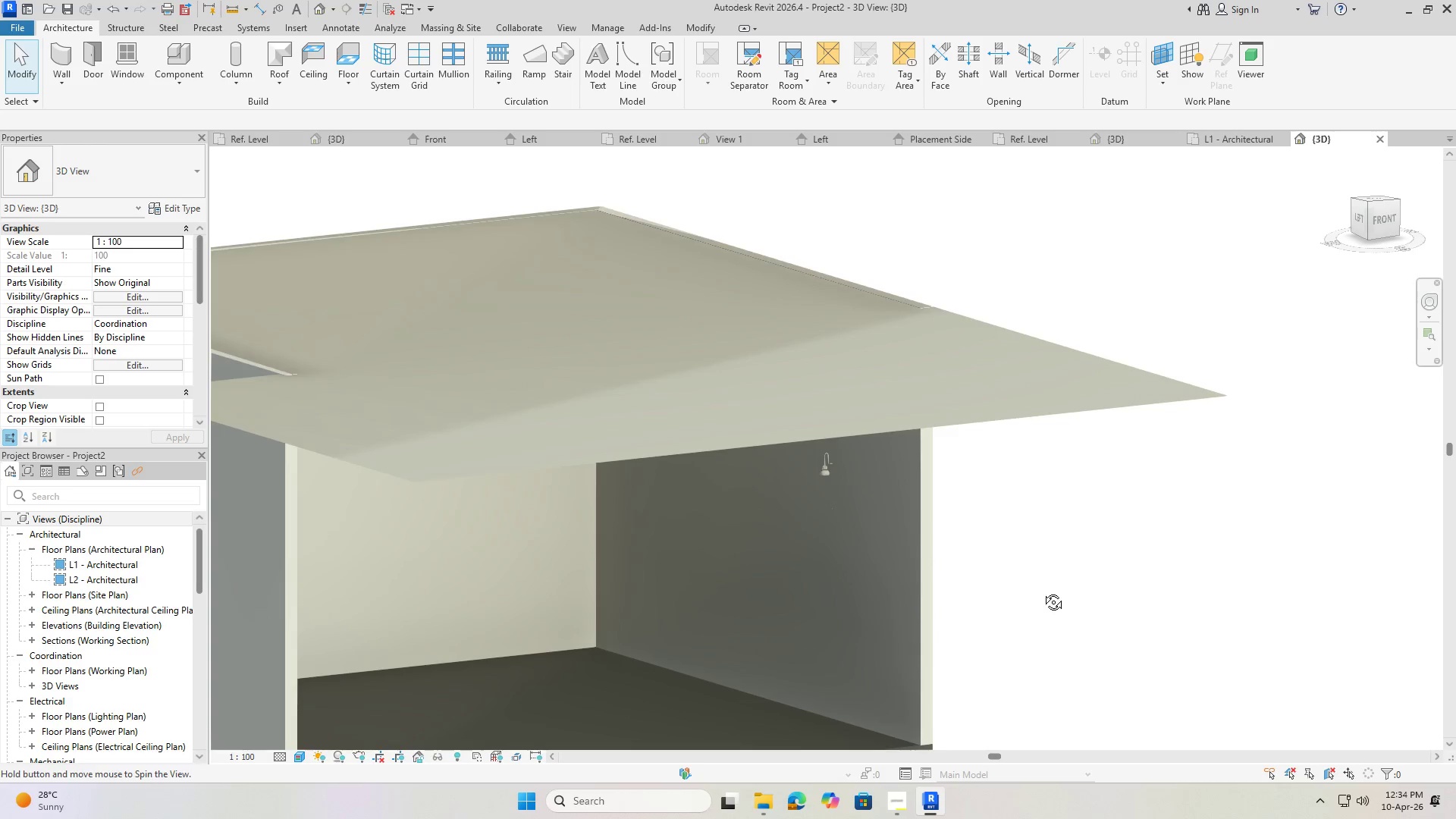 
key(Shift+ShiftLeft)
 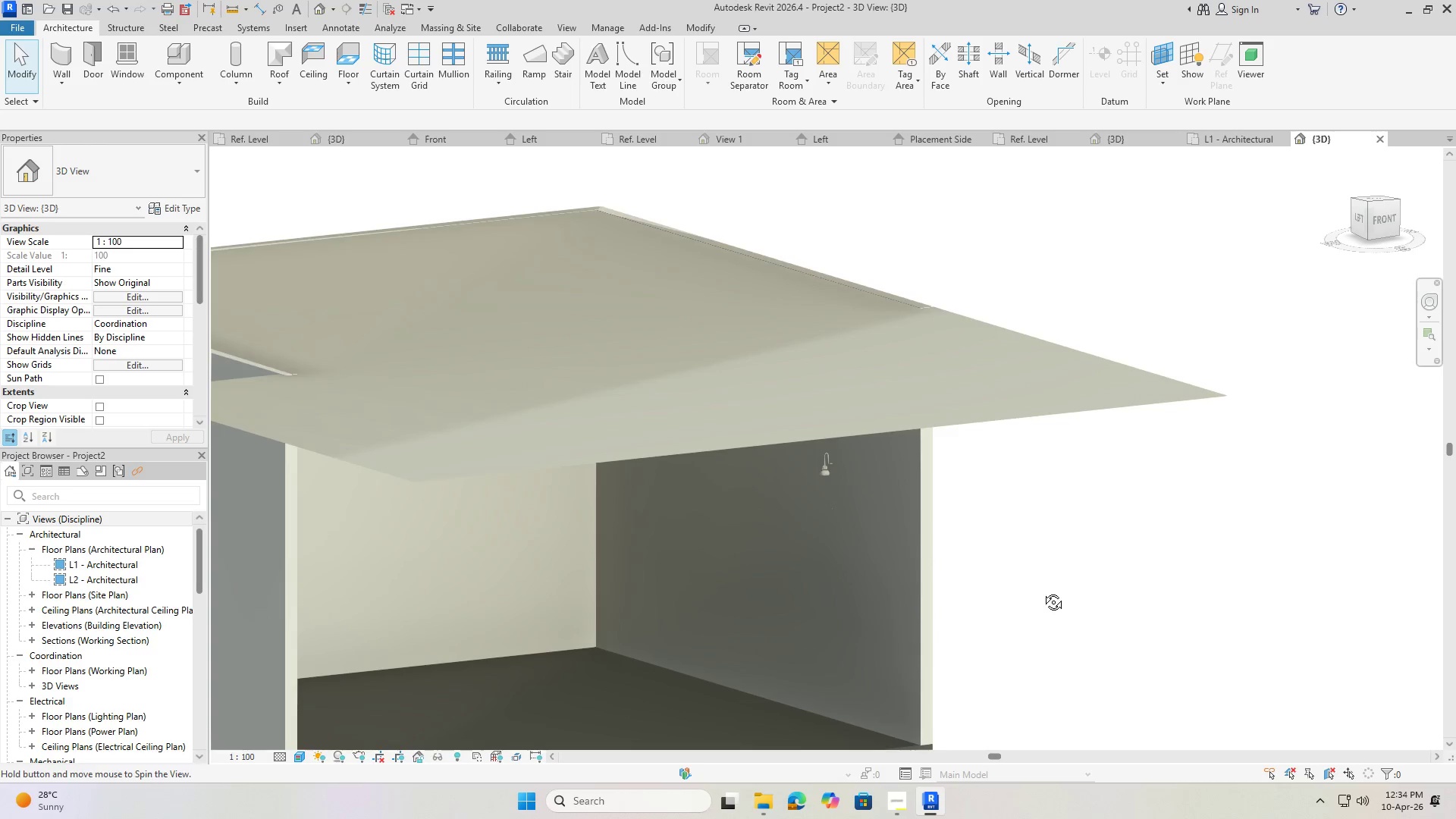 
key(Shift+ShiftLeft)
 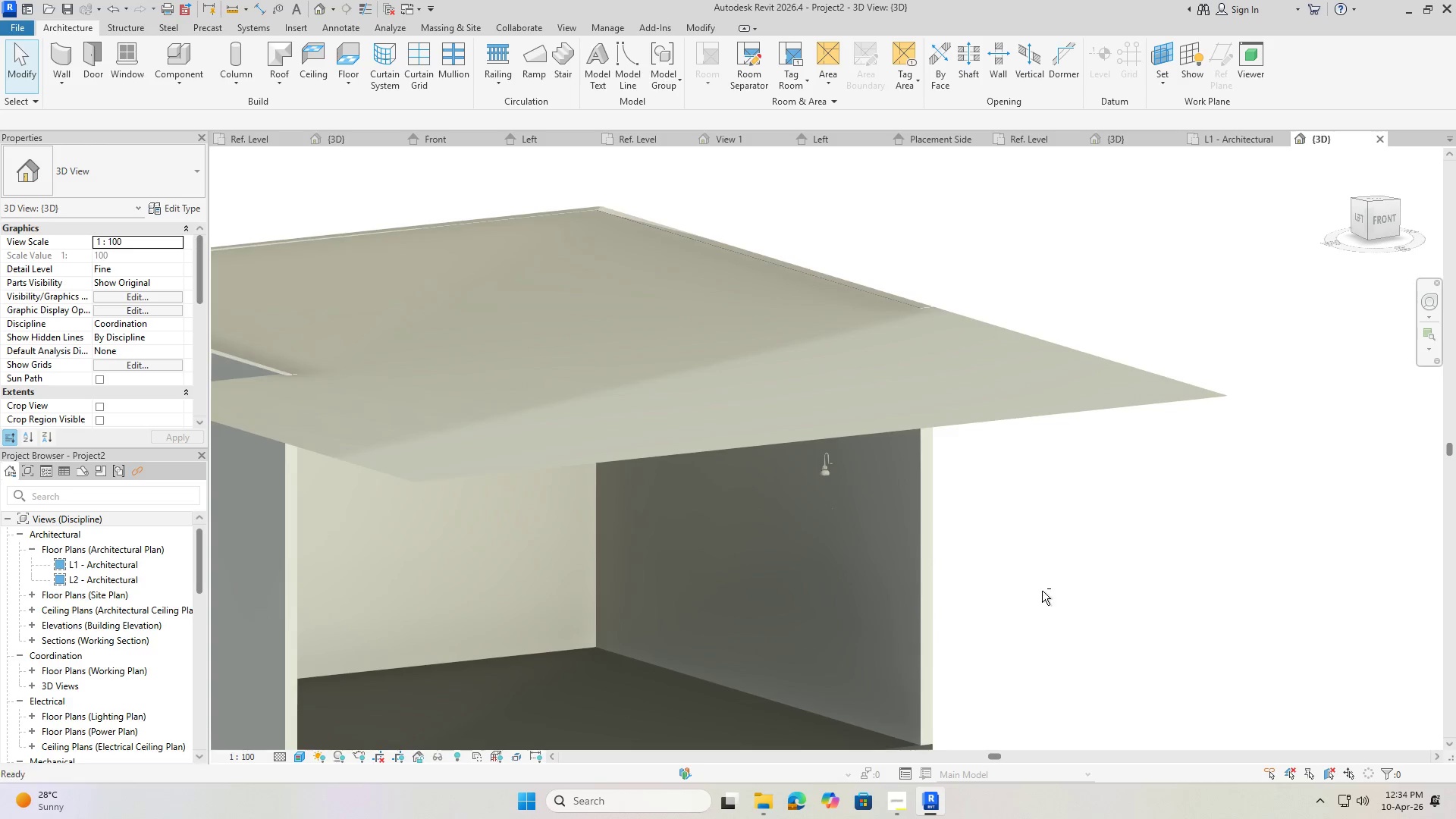 
key(Shift+ShiftLeft)
 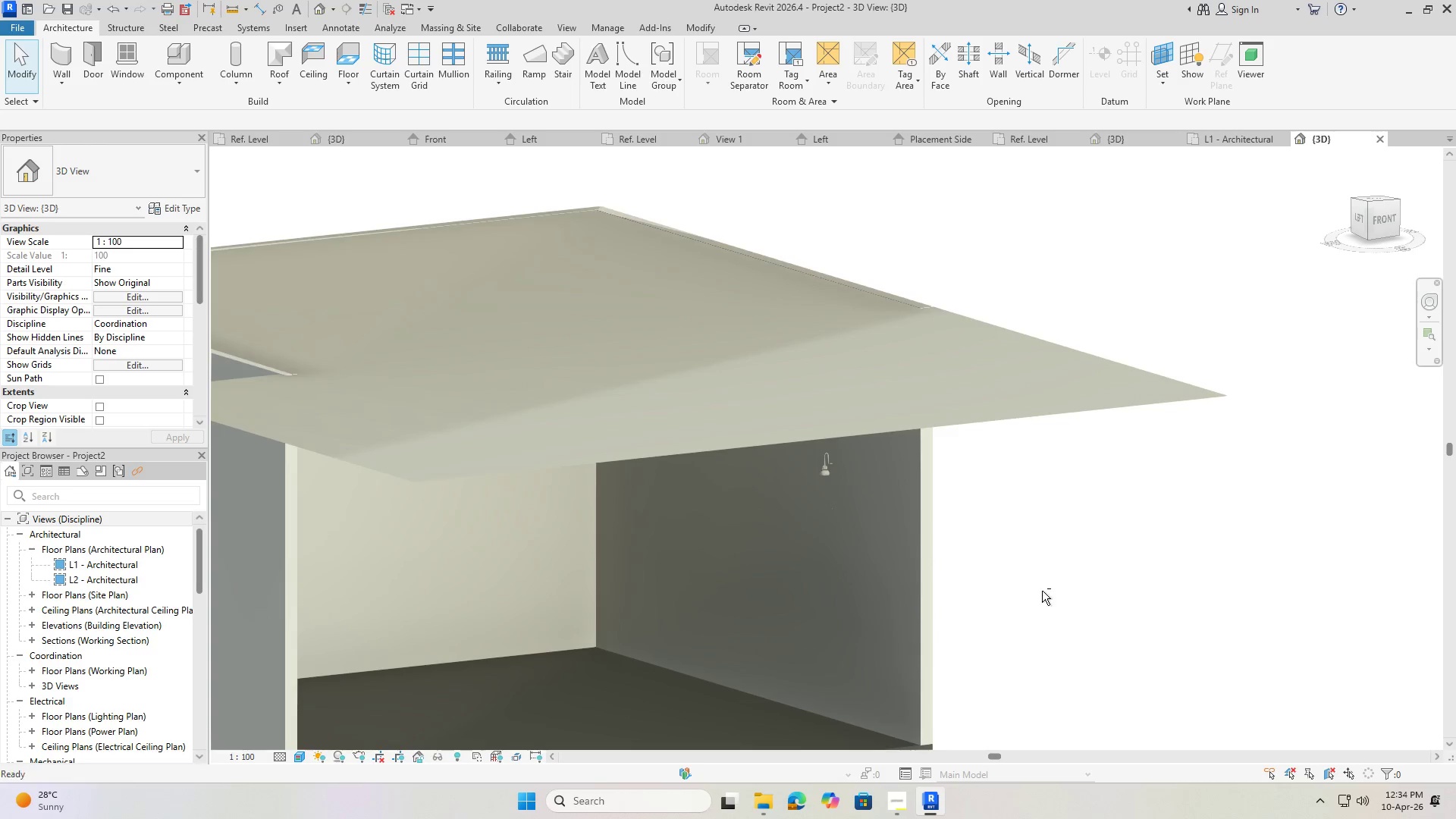 
key(Shift+ShiftLeft)
 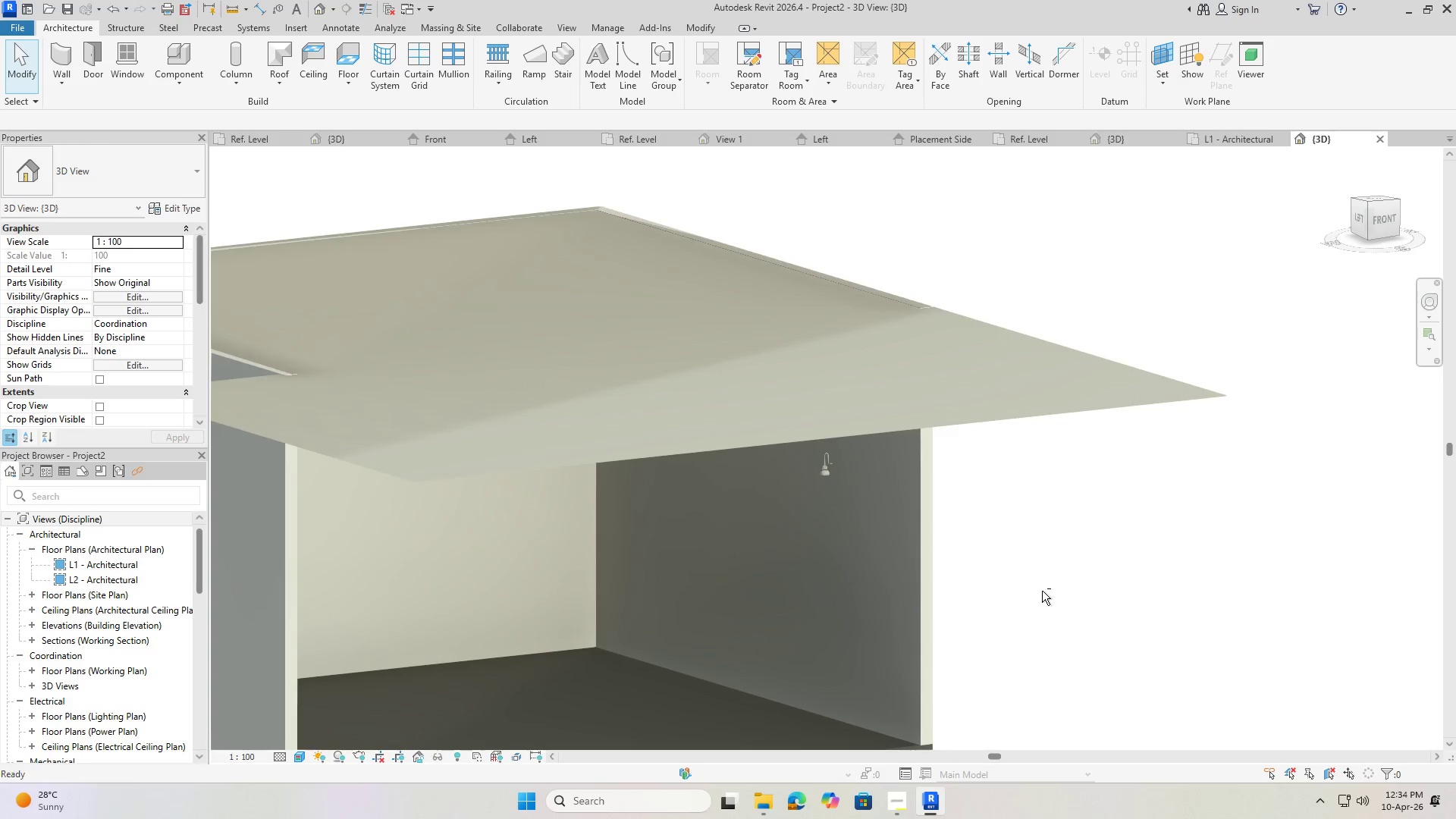 
key(Shift+ShiftLeft)
 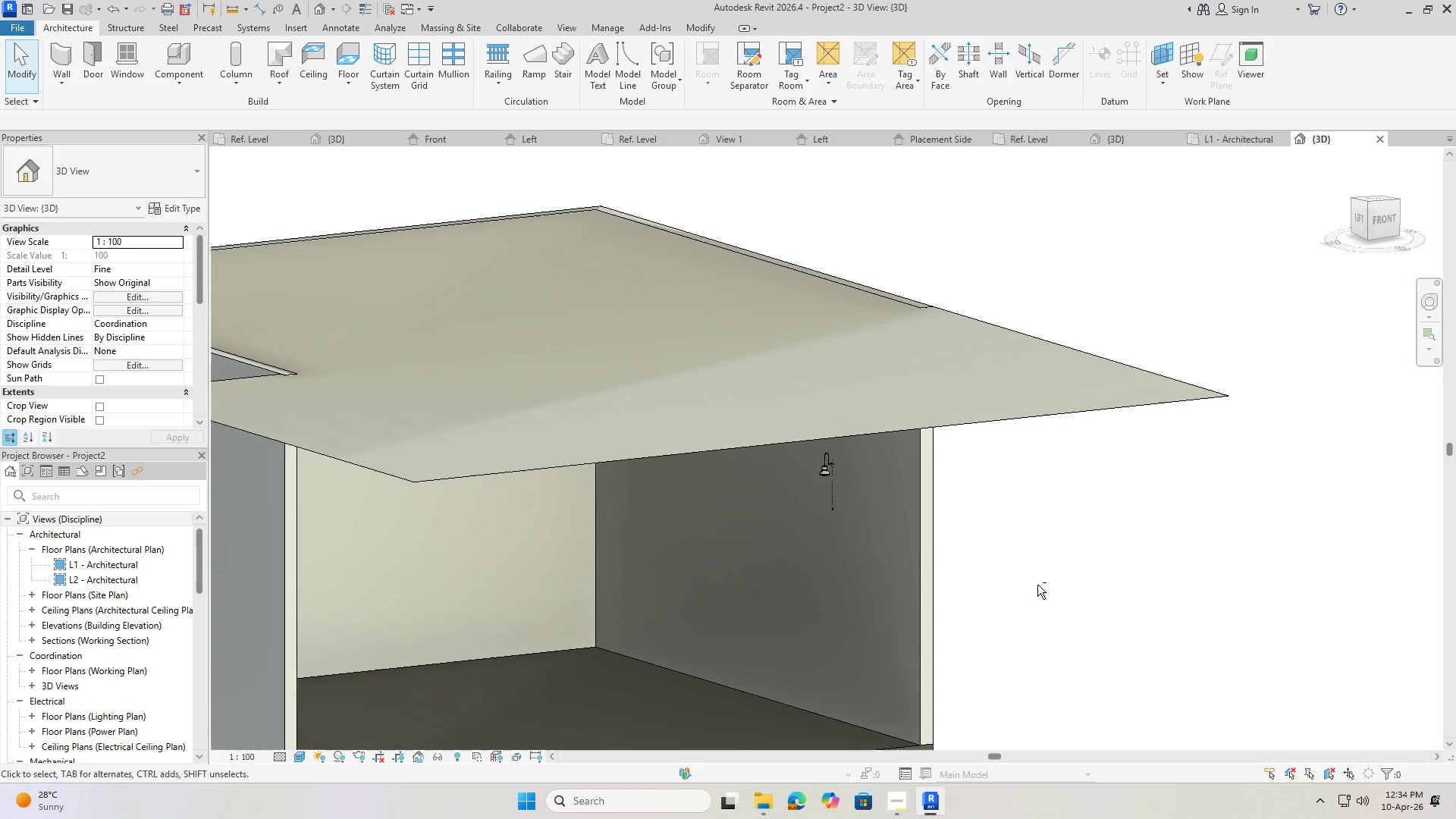 
key(Shift+ShiftLeft)
 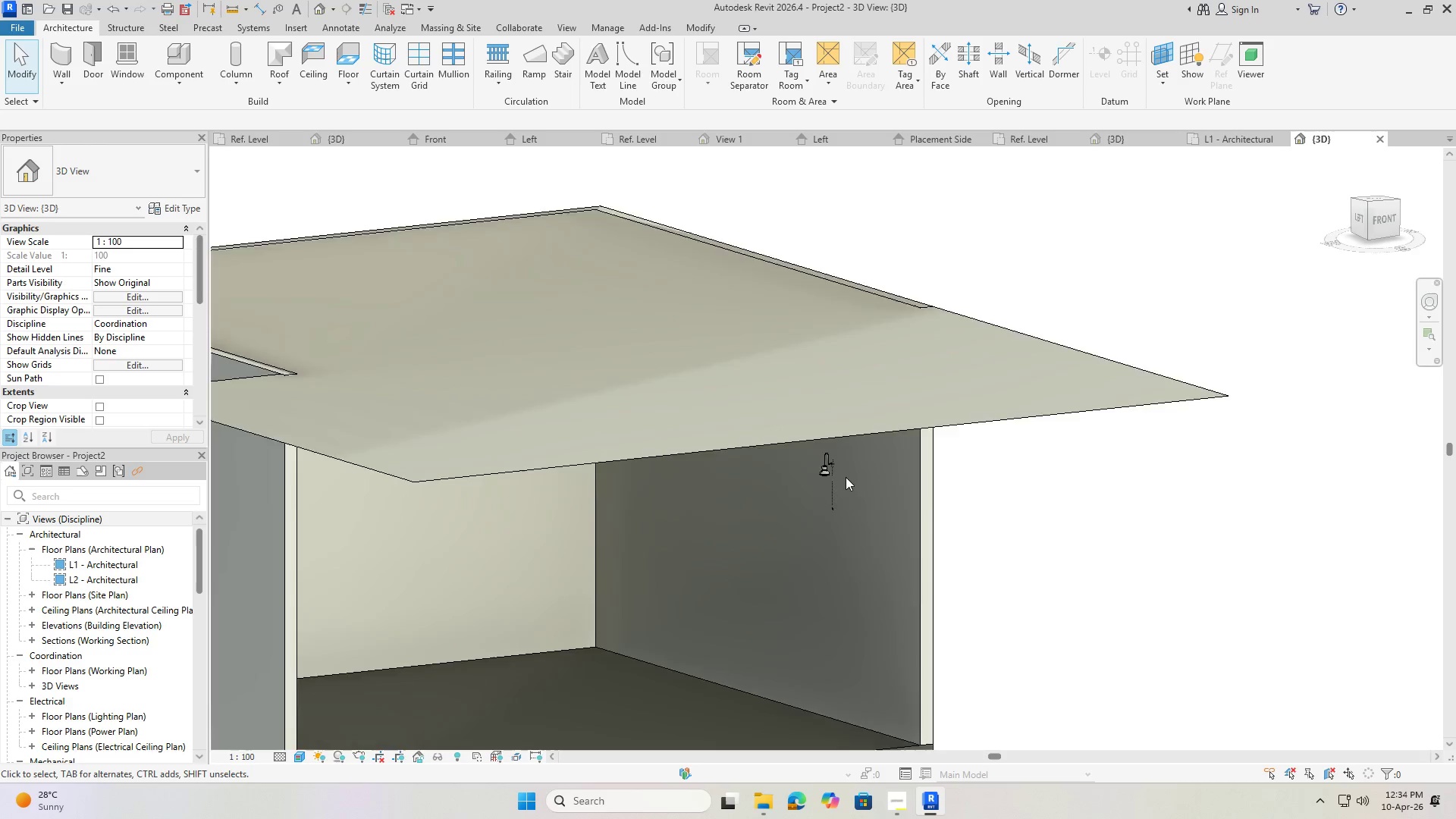 
scroll: coordinate [865, 495], scroll_direction: up, amount: 3.0
 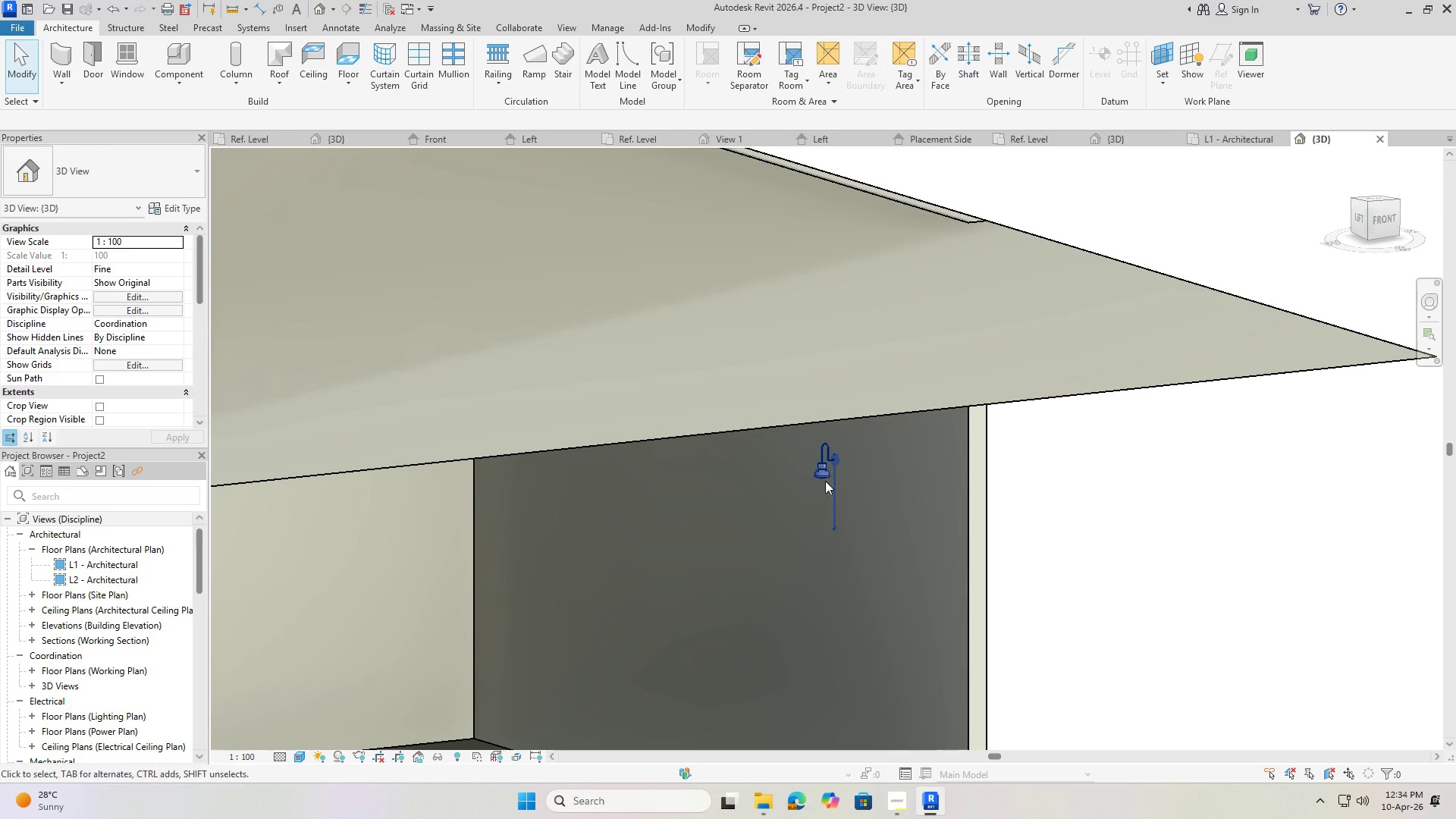 
hold_key(key=ShiftLeft, duration=0.36)
 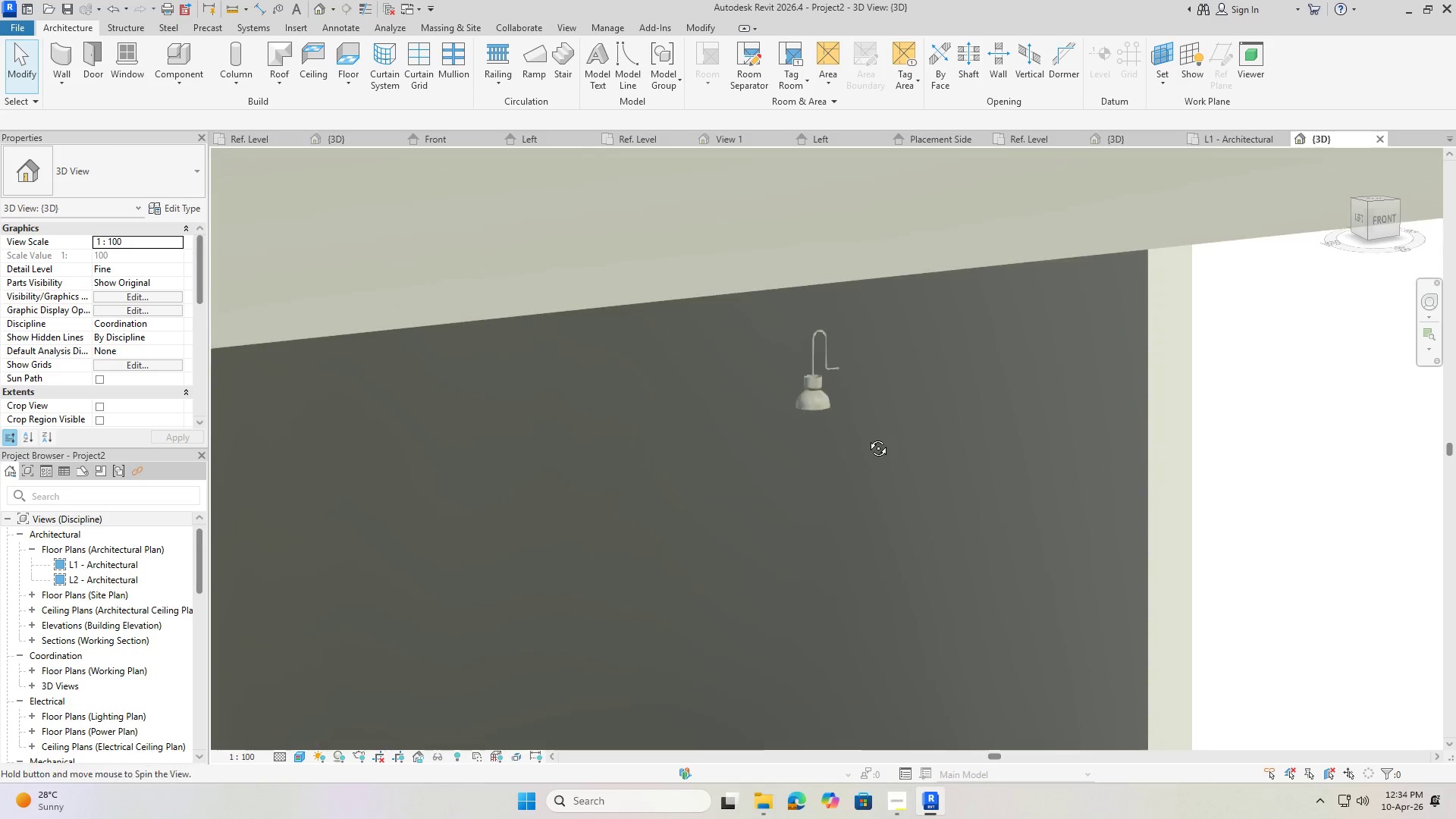 
hold_key(key=ShiftLeft, duration=0.61)
 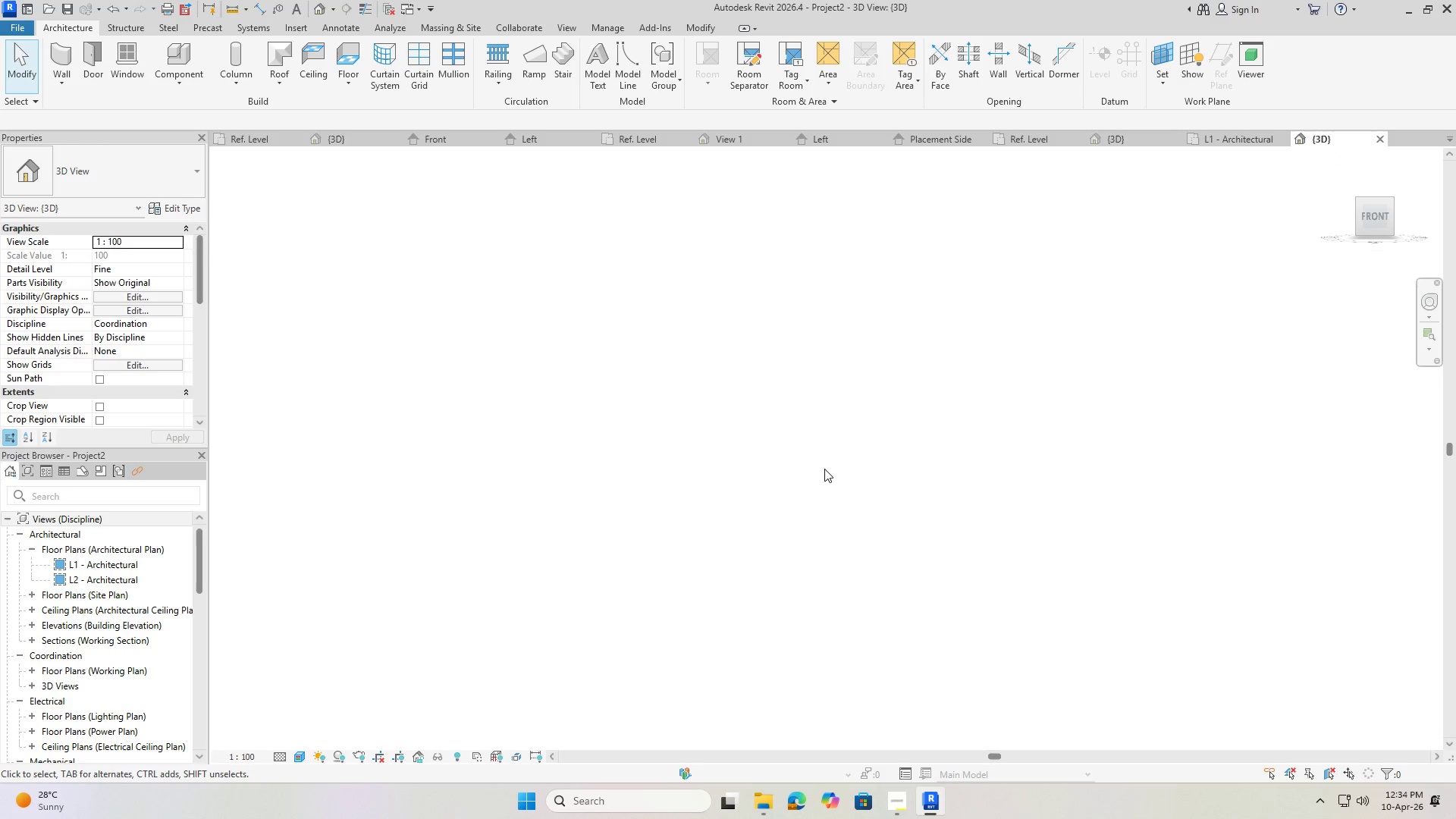 
scroll: coordinate [943, 471], scroll_direction: up, amount: 26.0
 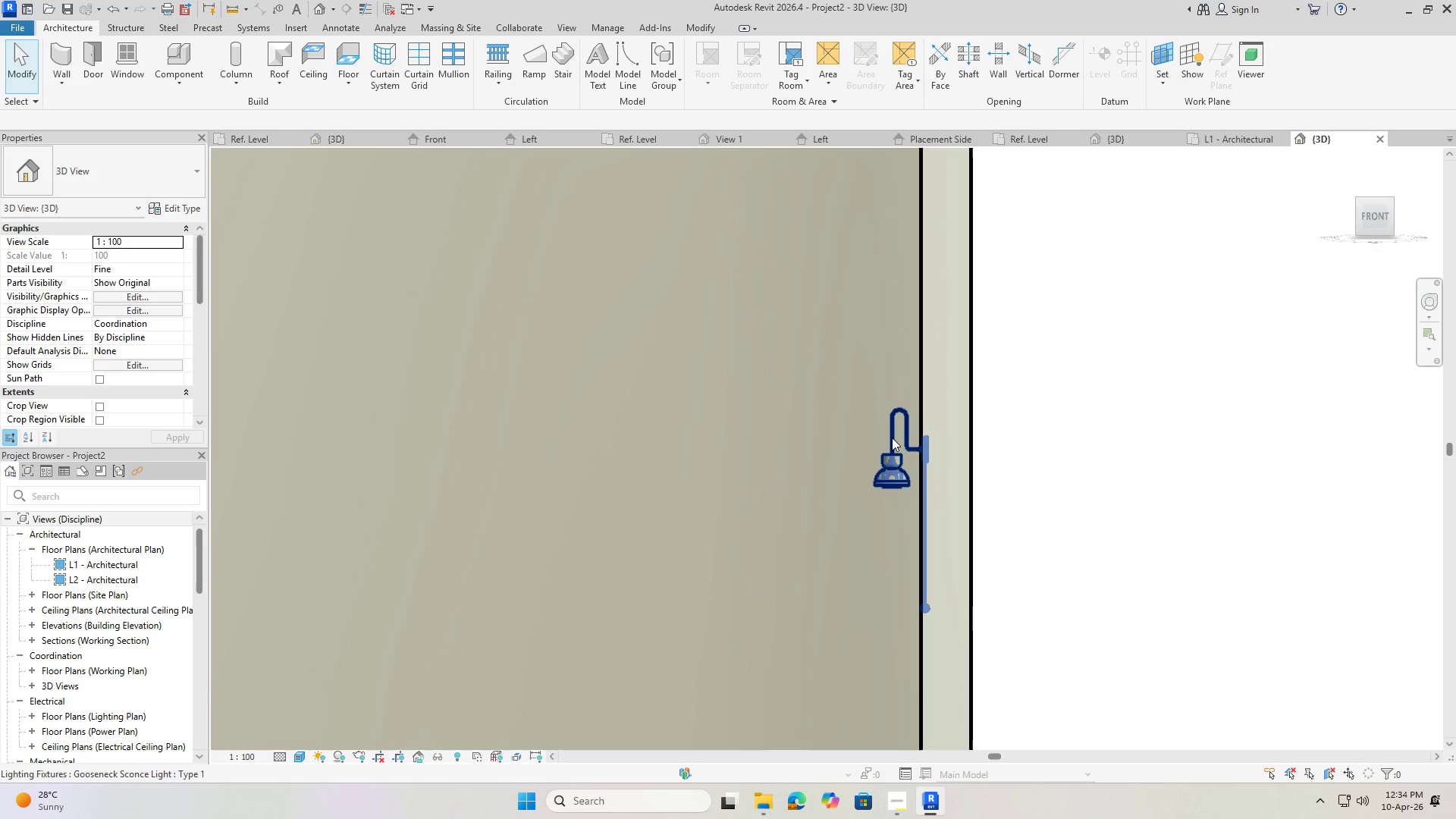 
left_click([892, 438])
 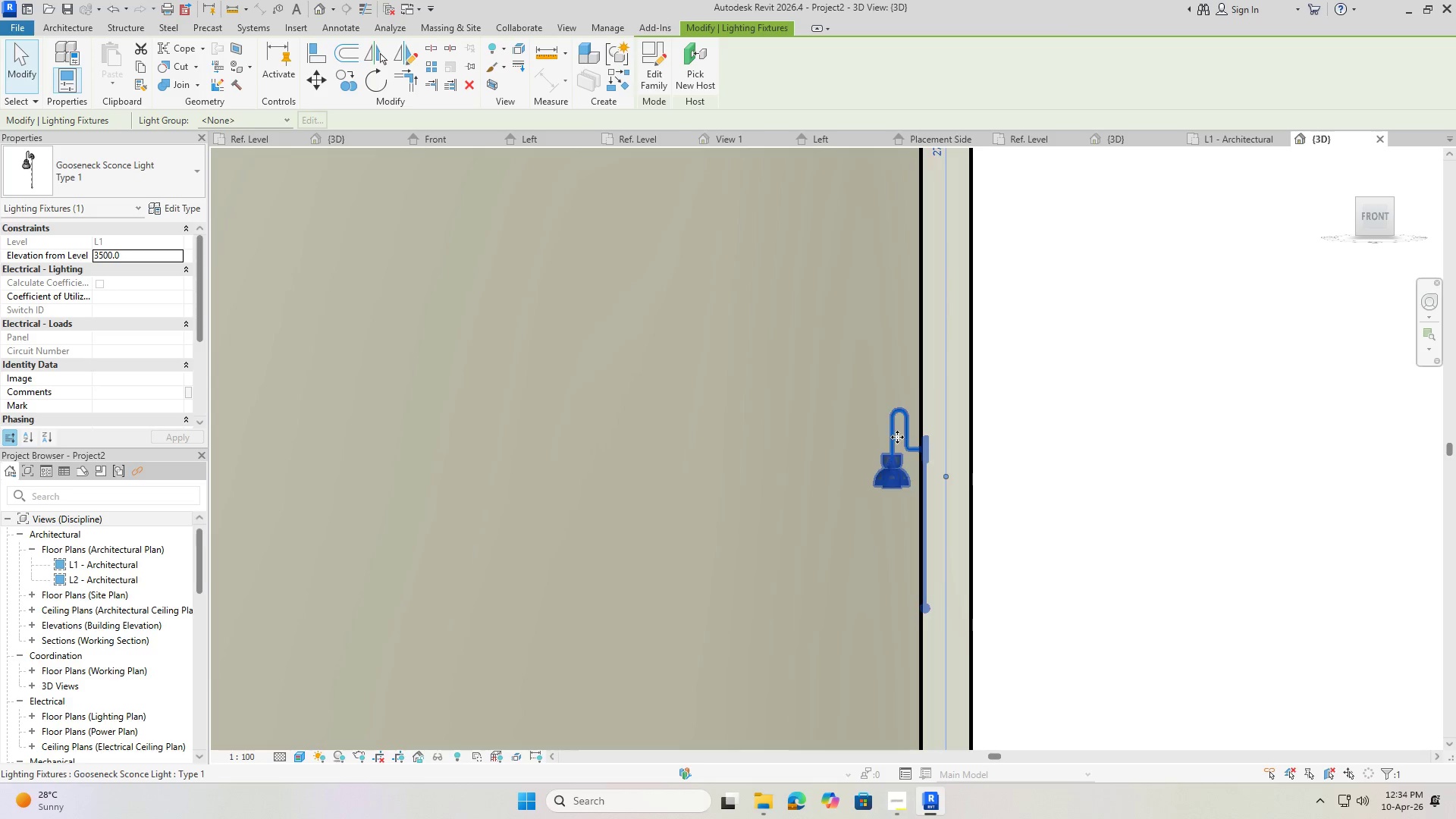 
scroll: coordinate [936, 463], scroll_direction: down, amount: 3.0
 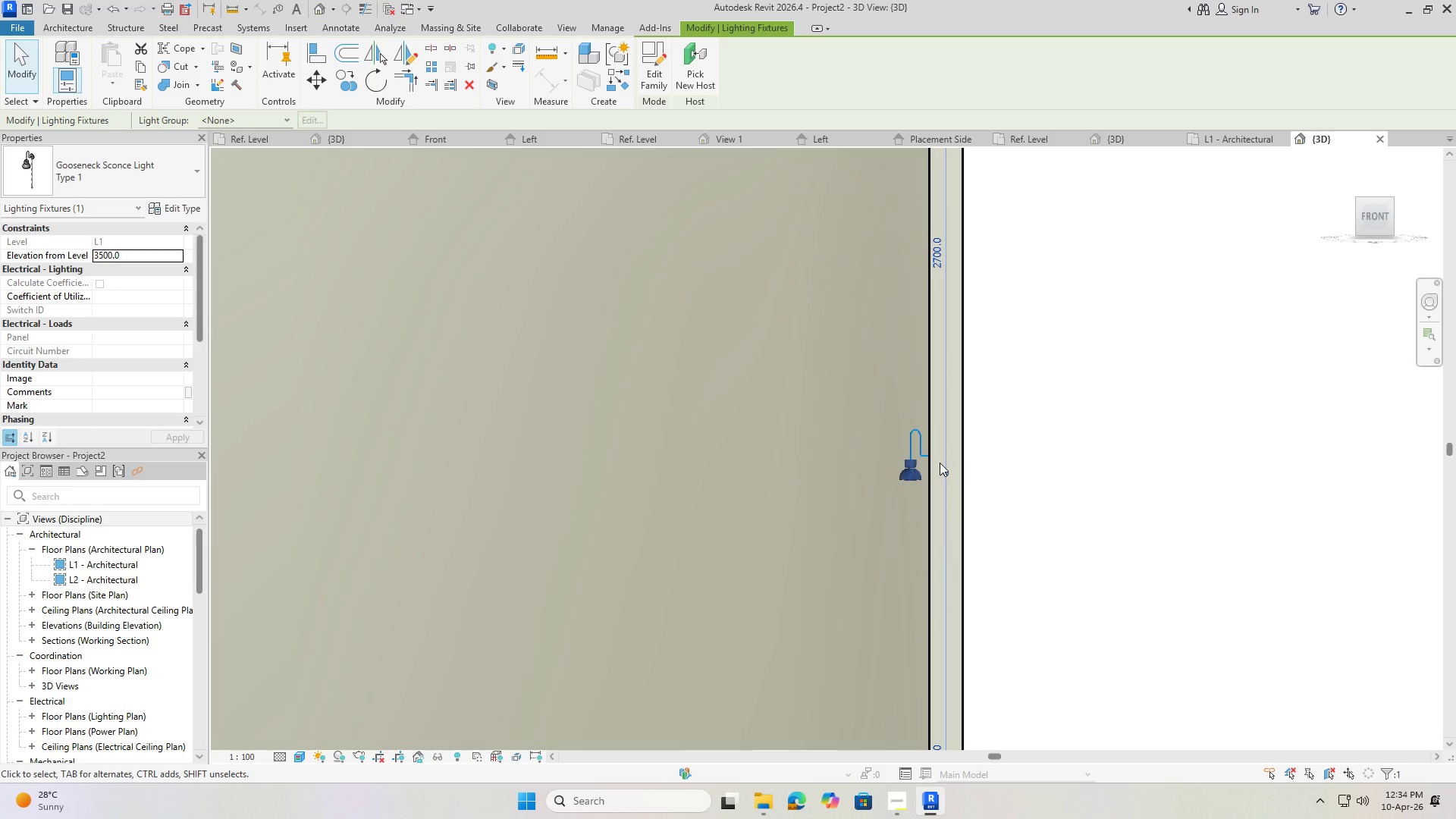 
key(ArrowDown)
 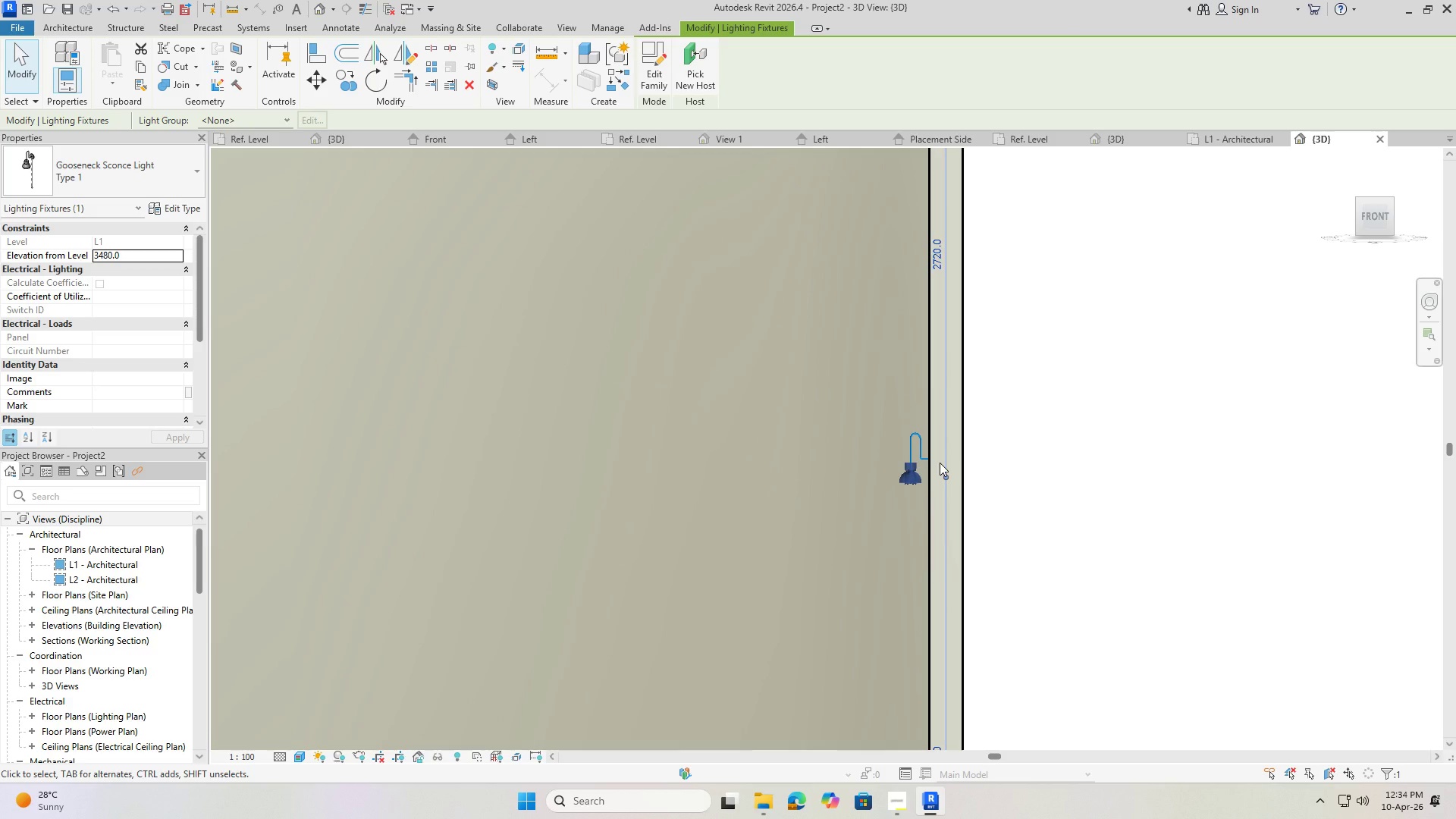 
key(ArrowLeft)
 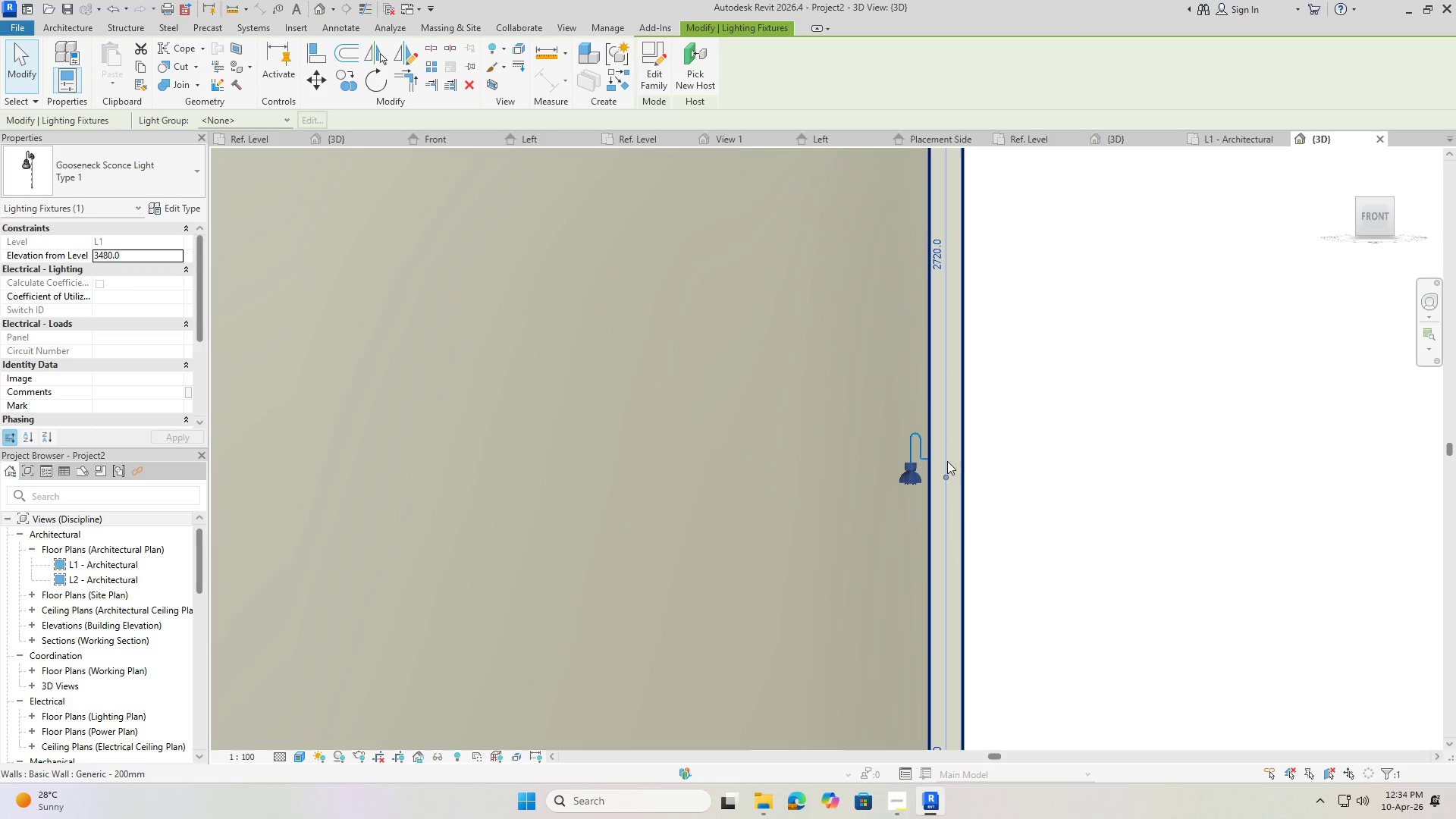 
key(ArrowLeft)
 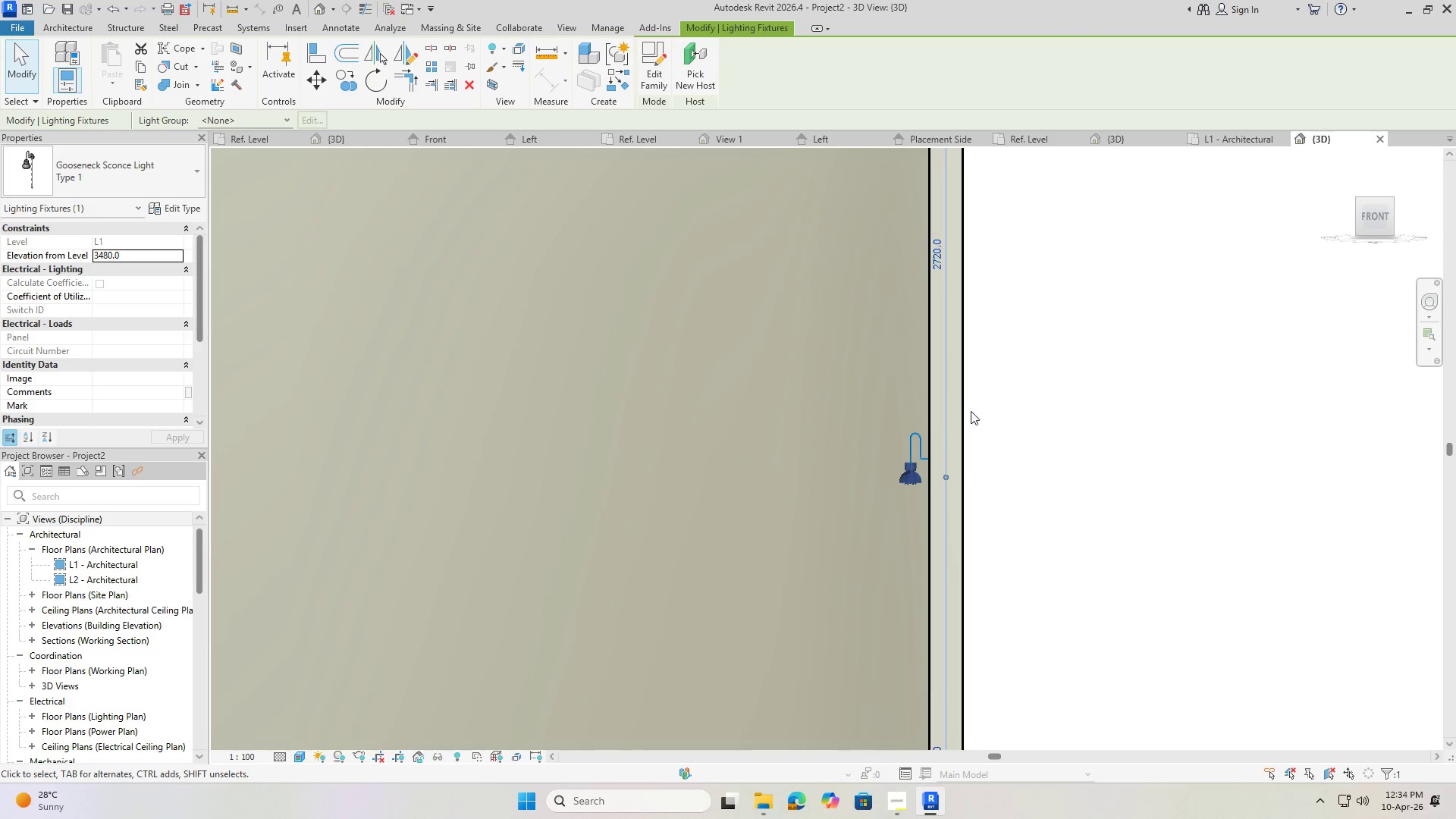 
scroll: coordinate [965, 431], scroll_direction: down, amount: 9.0
 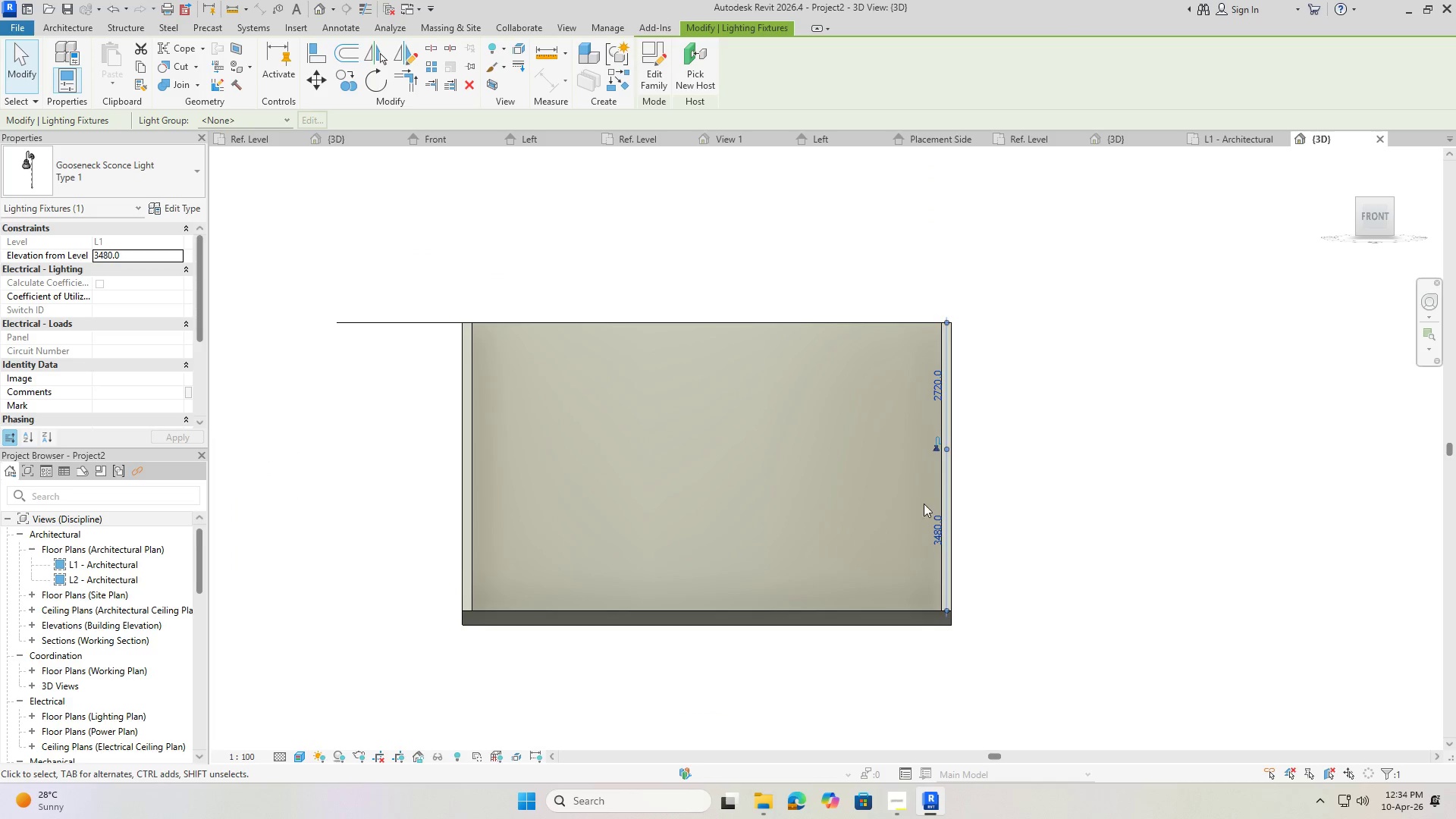 
scroll: coordinate [950, 473], scroll_direction: up, amount: 6.0
 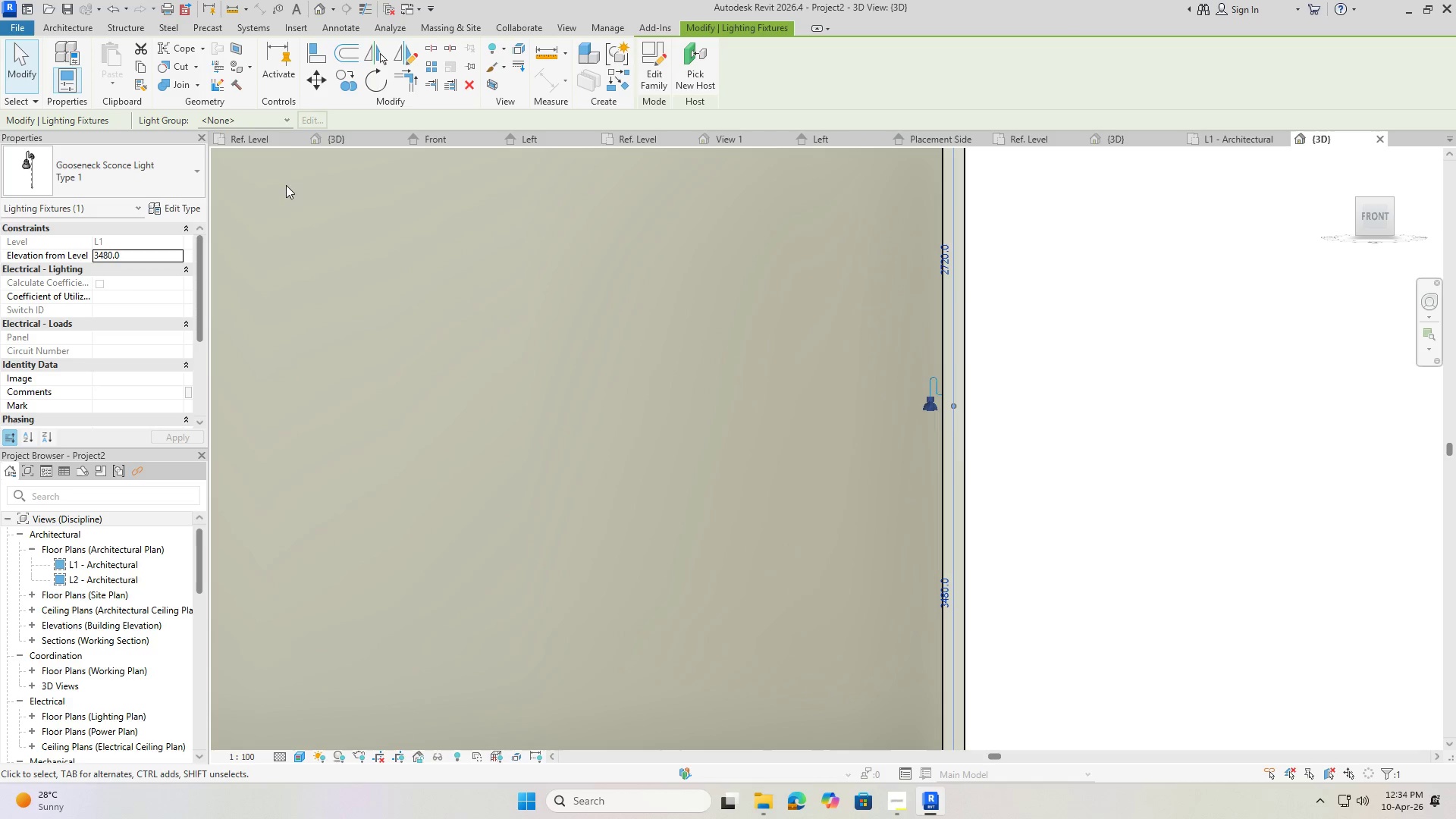 
left_click([265, 121])
 